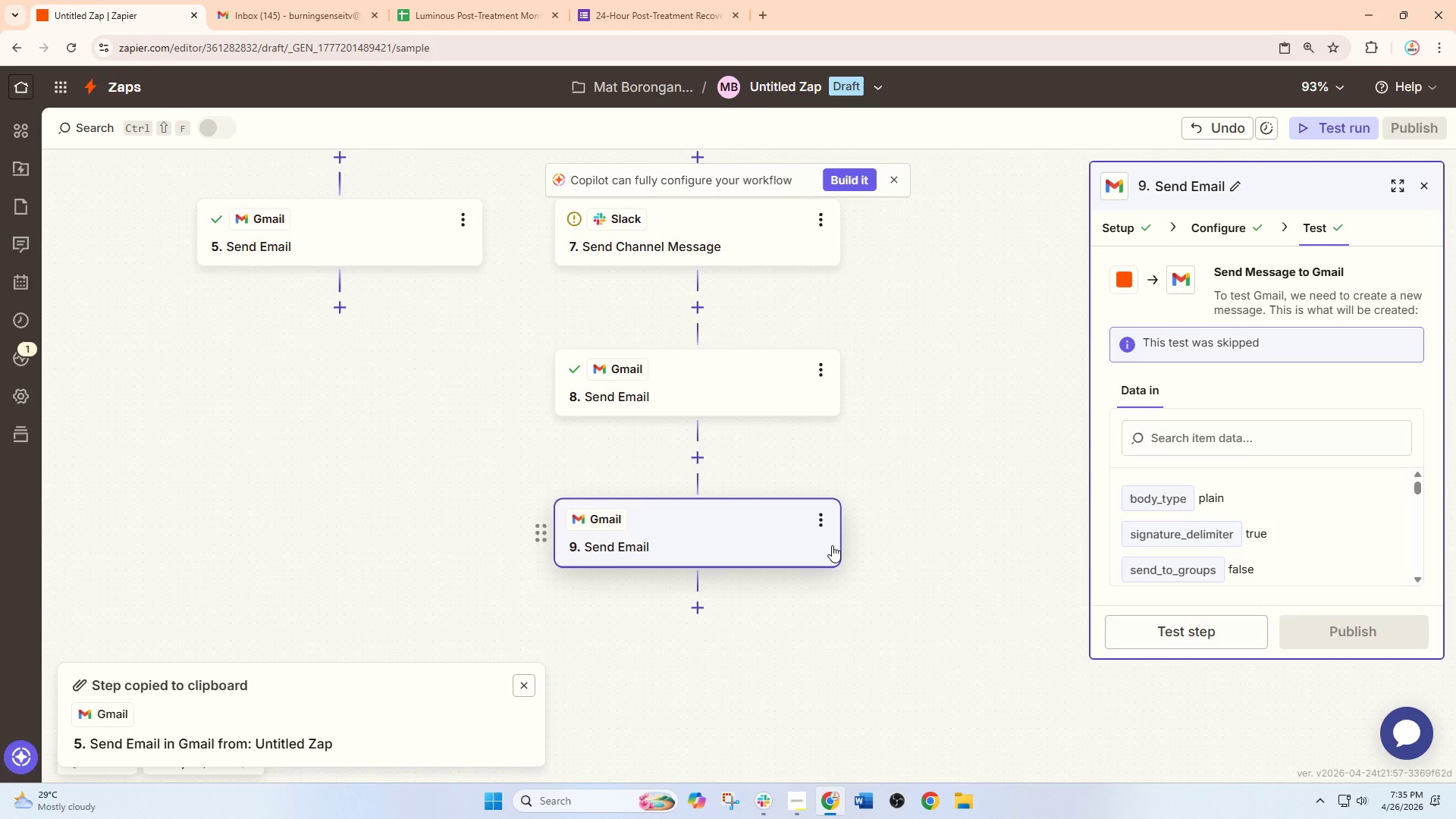 
wait(15.66)
 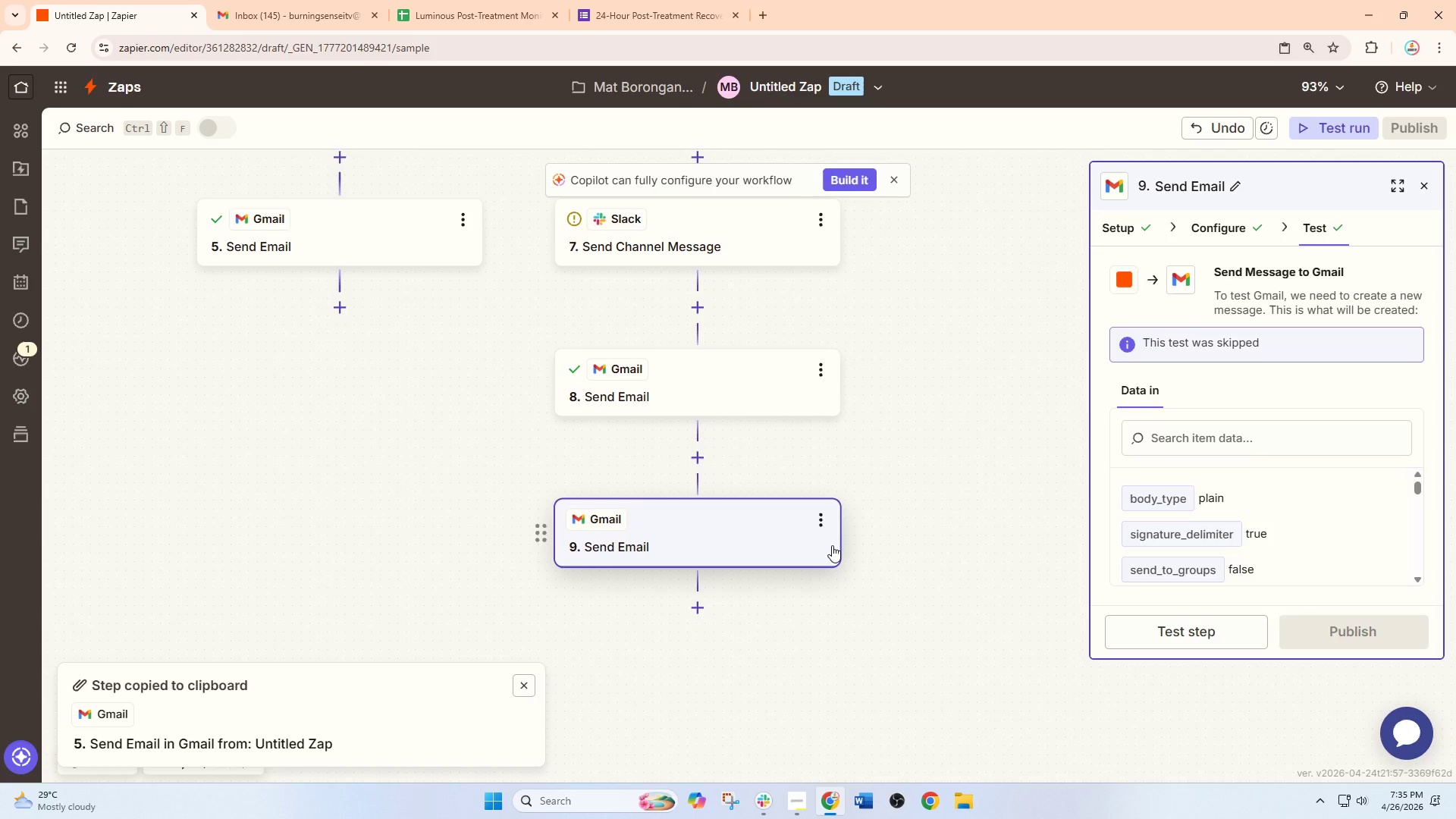 
left_click([730, 392])
 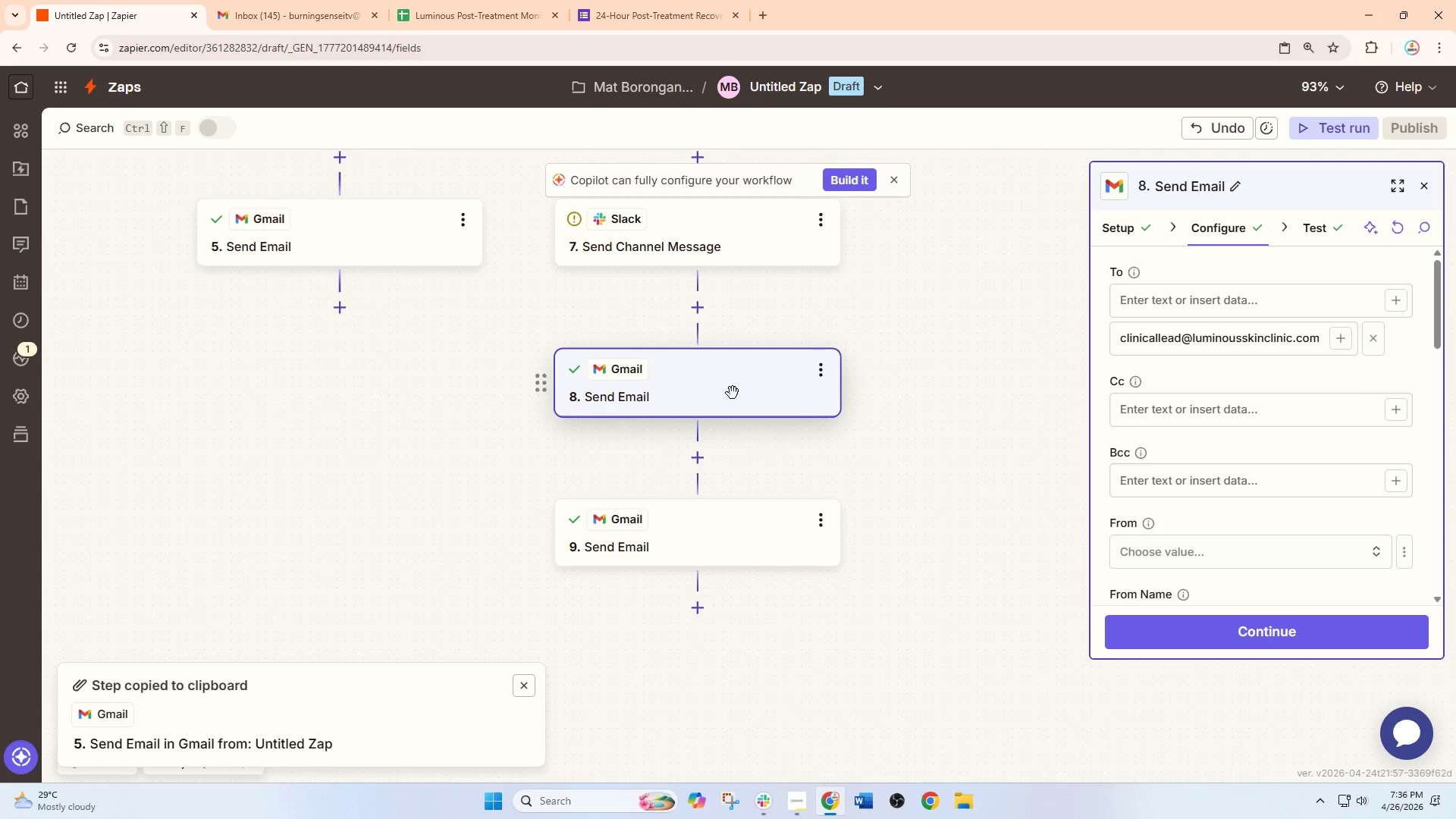 
wait(6.14)
 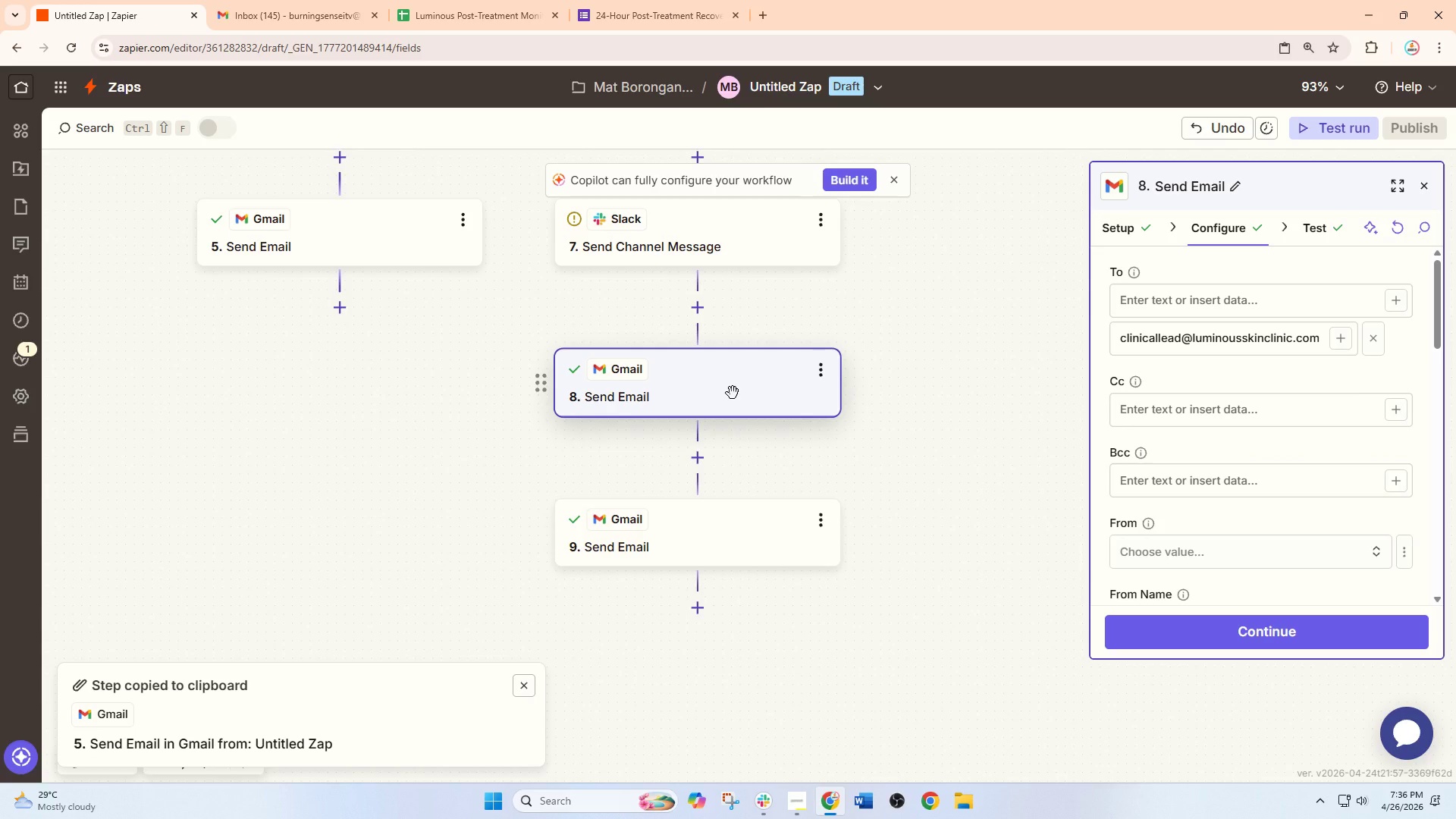 
scroll: coordinate [801, 458], scroll_direction: up, amount: 4.0
 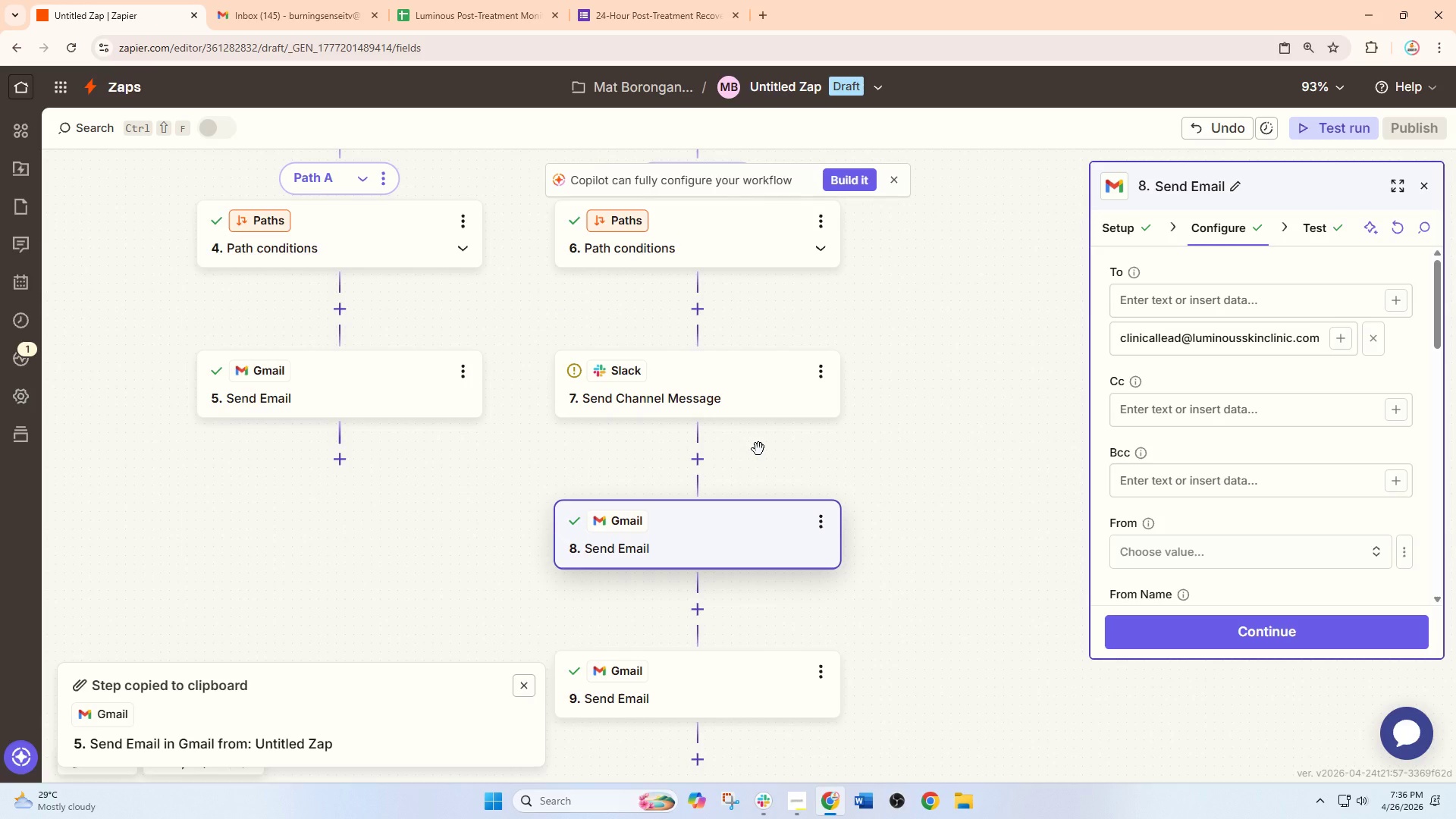 
wait(6.77)
 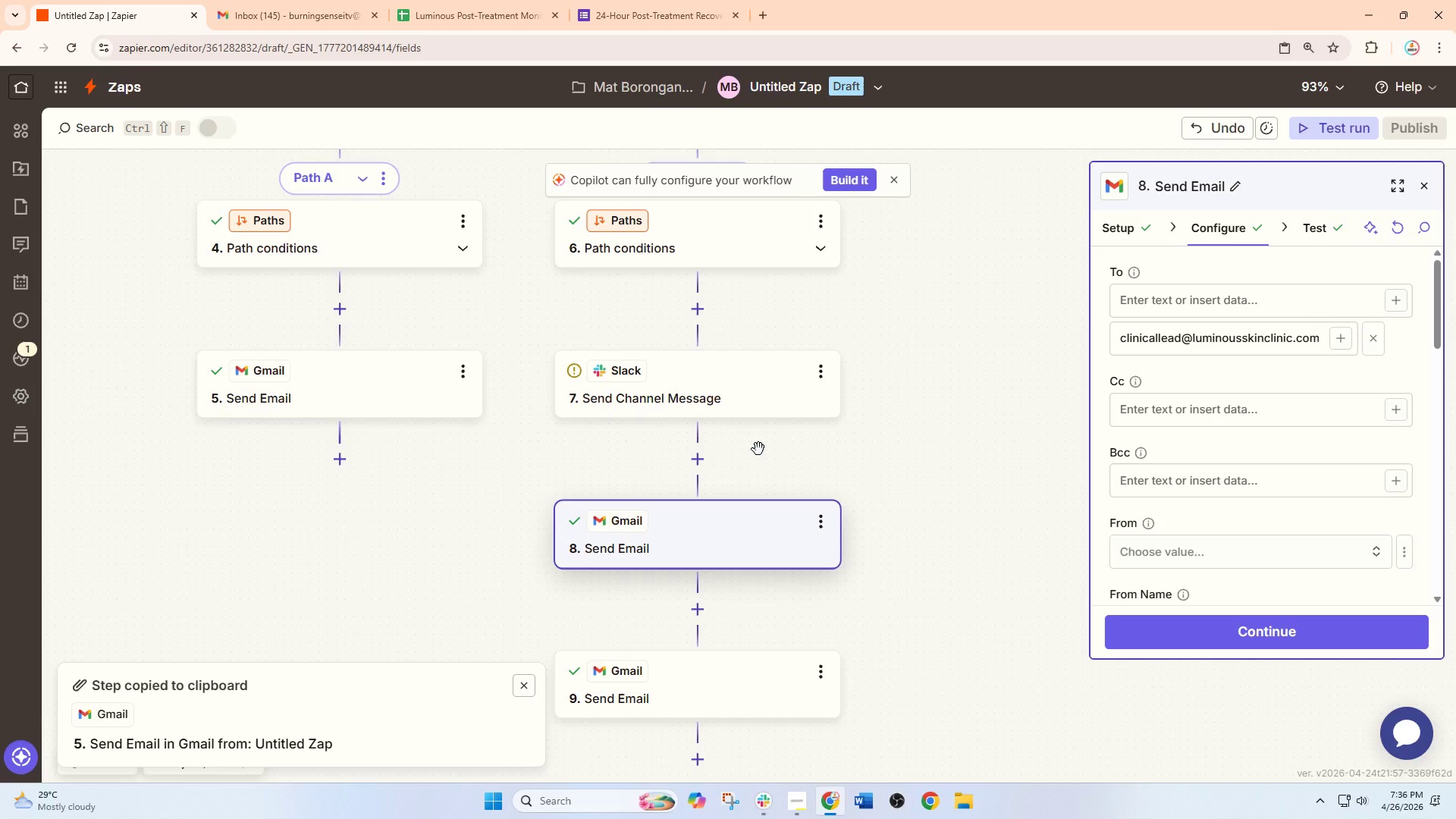 
left_click([737, 388])
 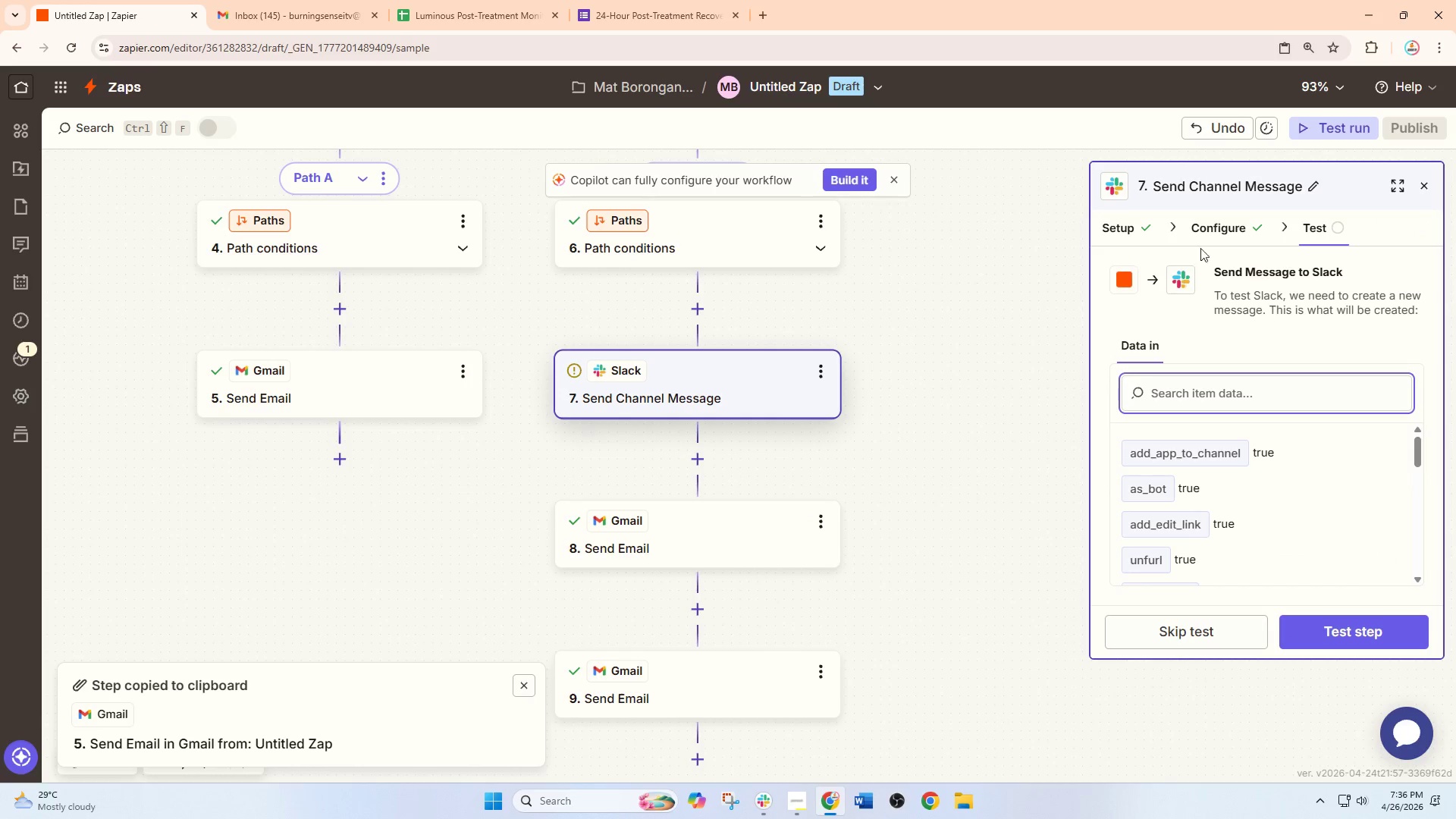 
left_click([1212, 231])
 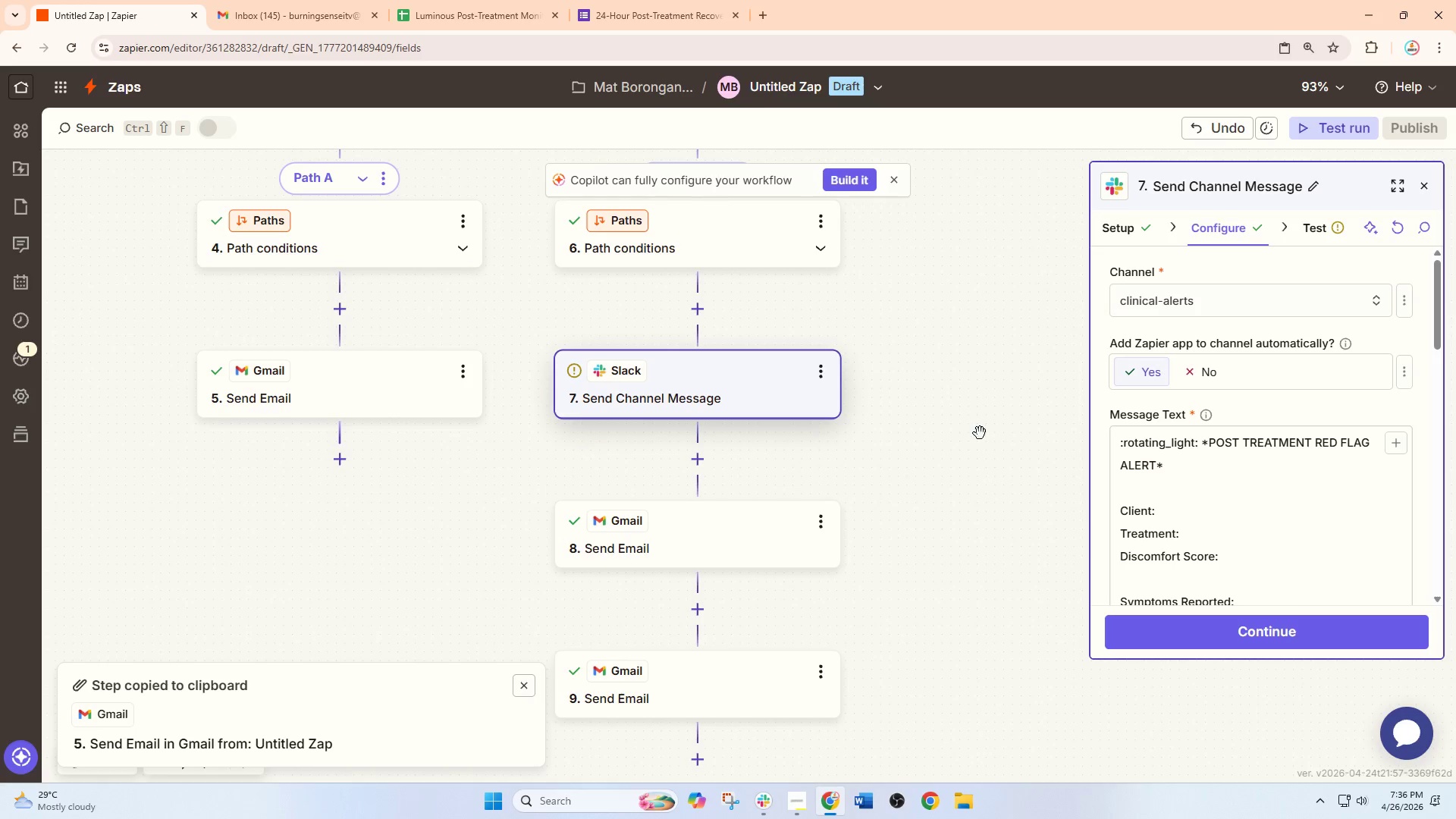 
wait(43.11)
 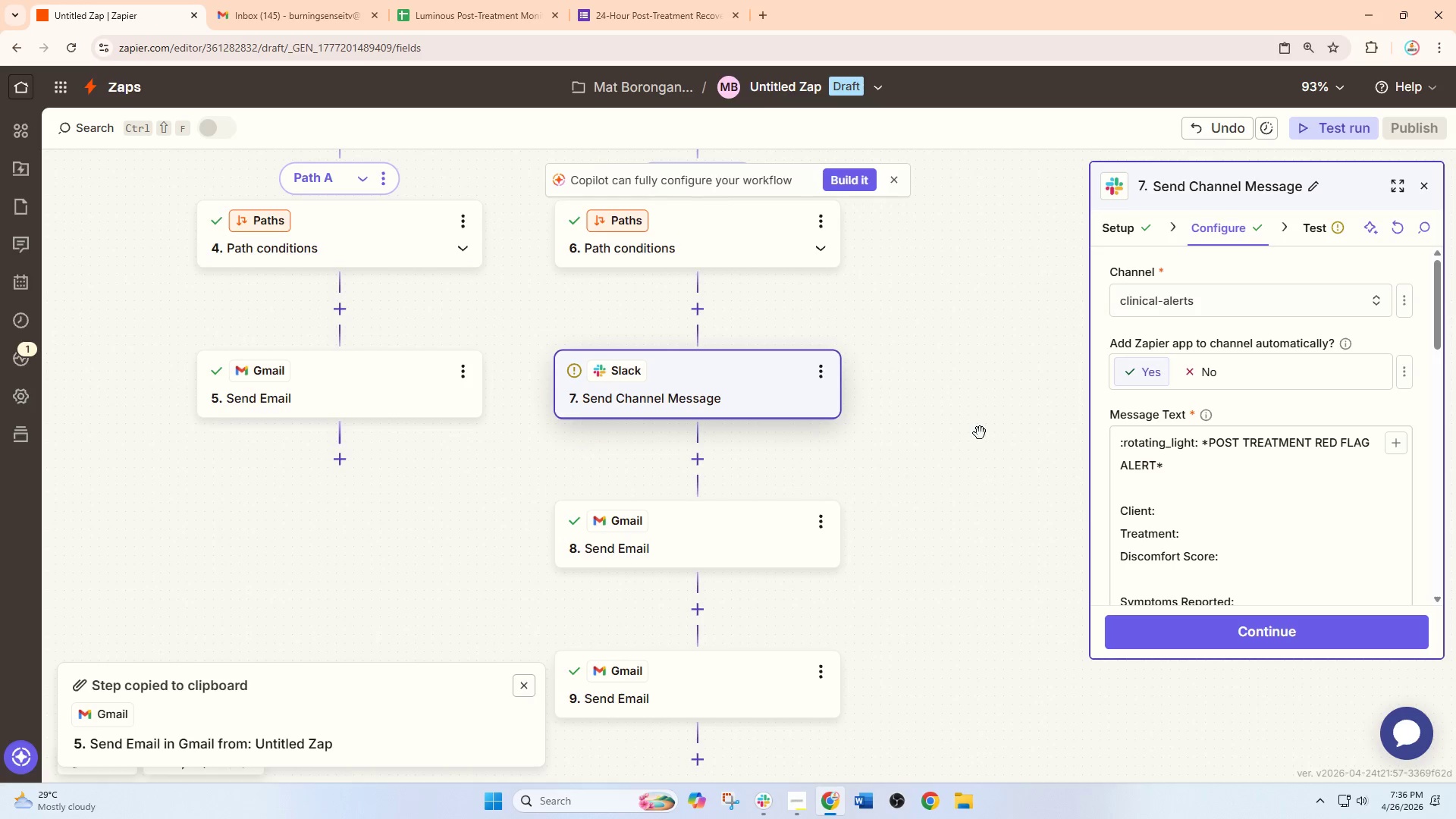 
left_click([679, 390])
 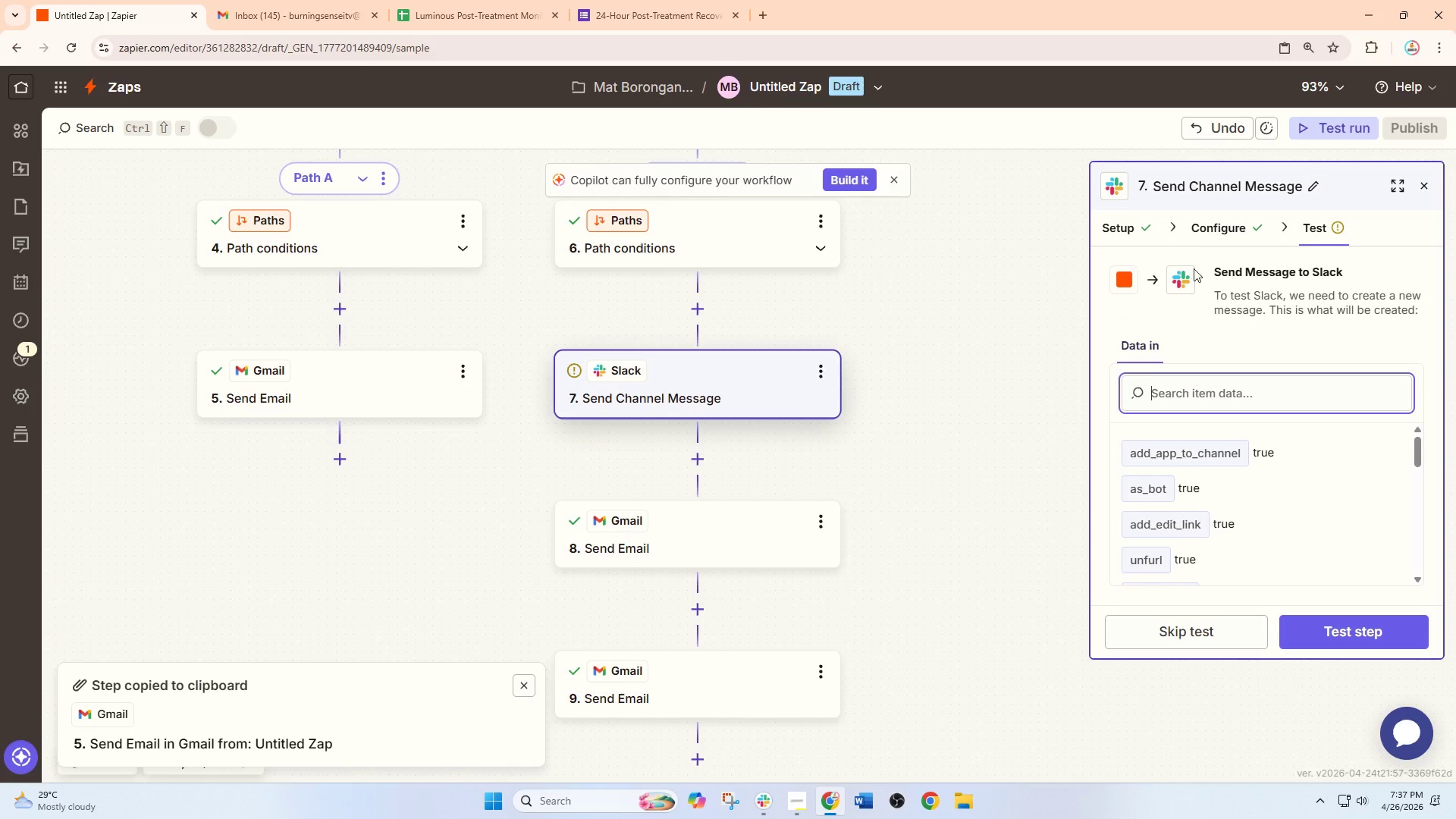 
left_click([1206, 221])
 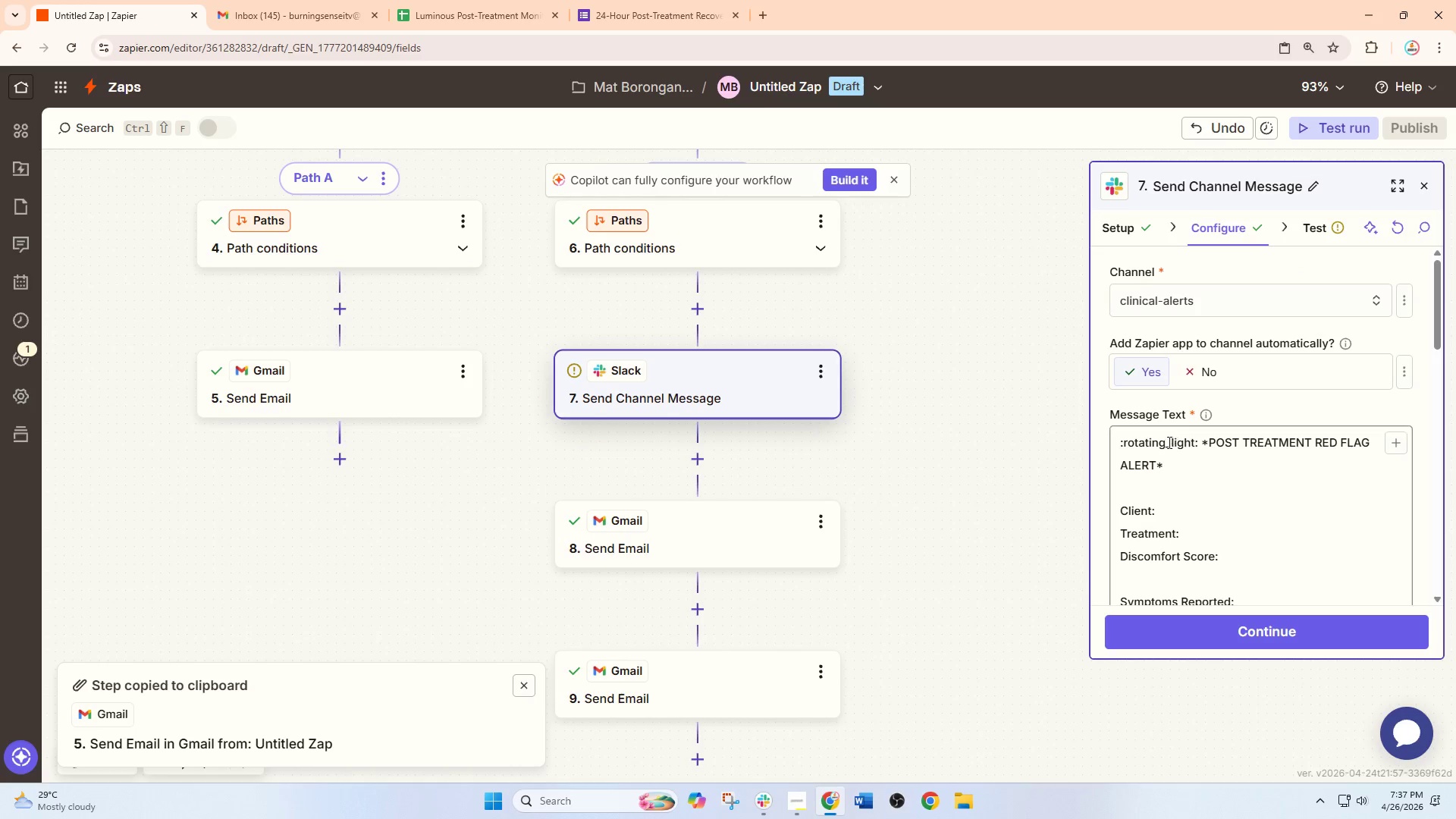 
scroll: coordinate [1161, 459], scroll_direction: down, amount: 1.0
 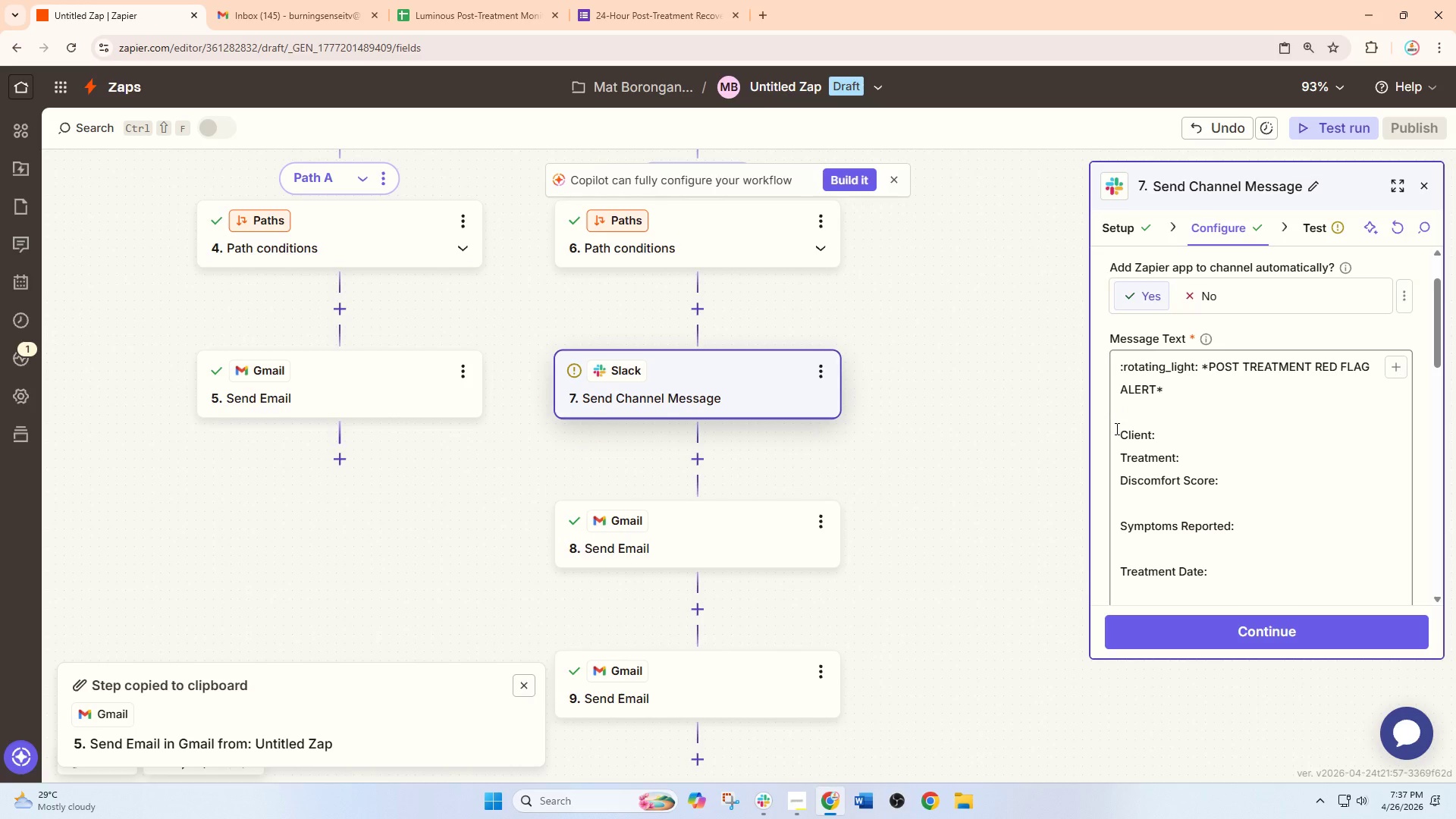 
type(:bust_in_silhoulette: )
 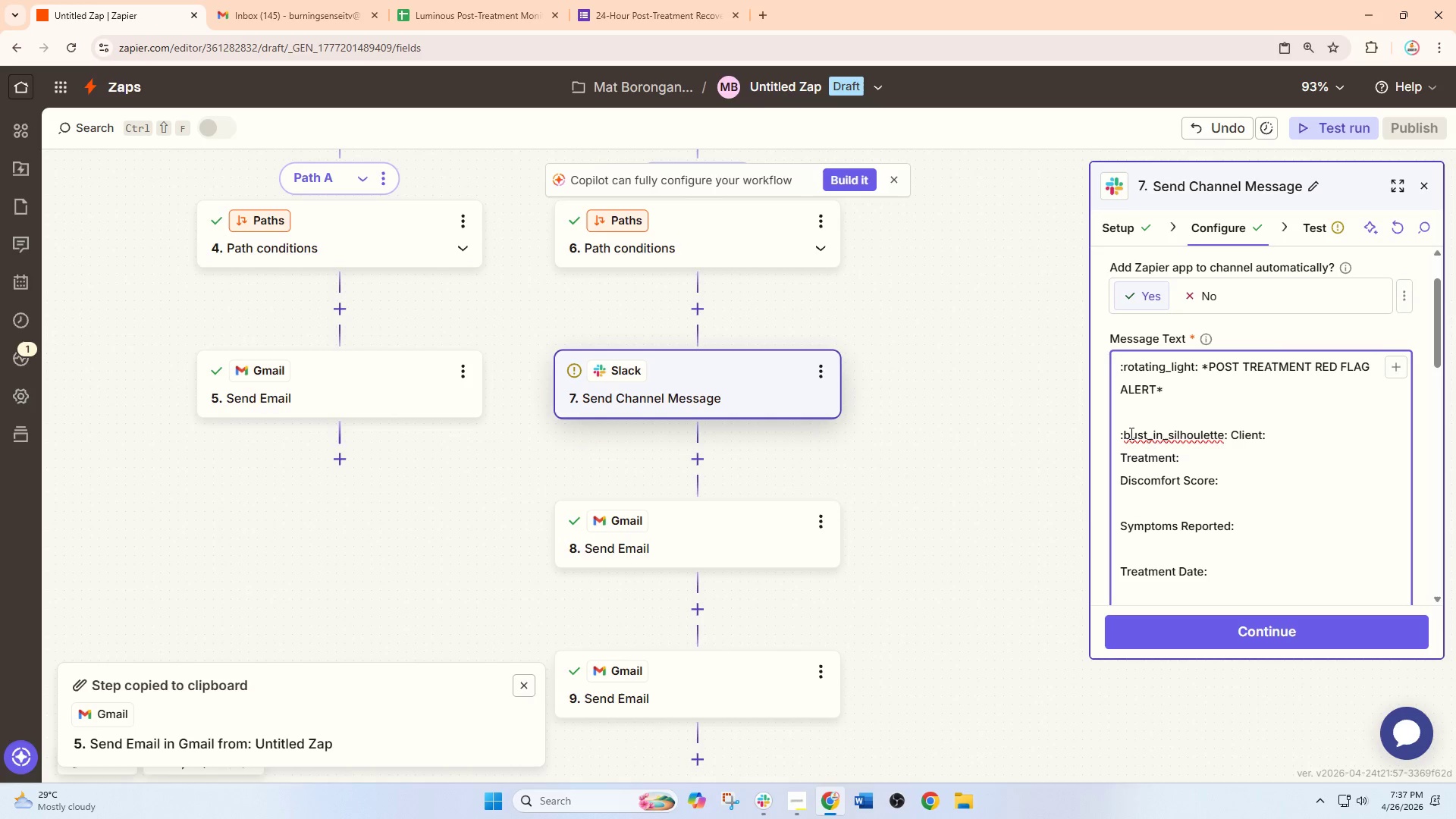 
left_click([1285, 428])
 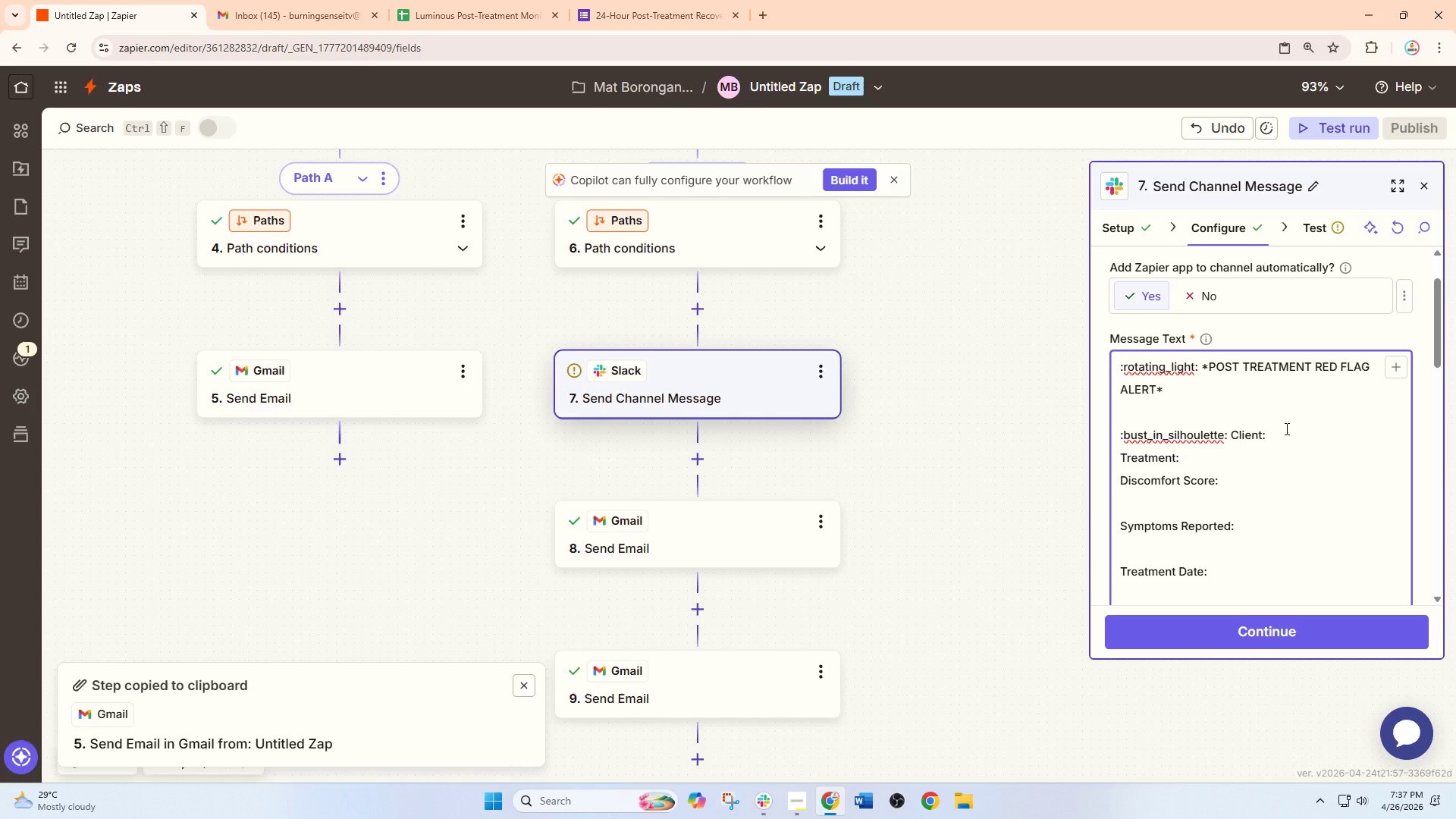 
key(Space)
 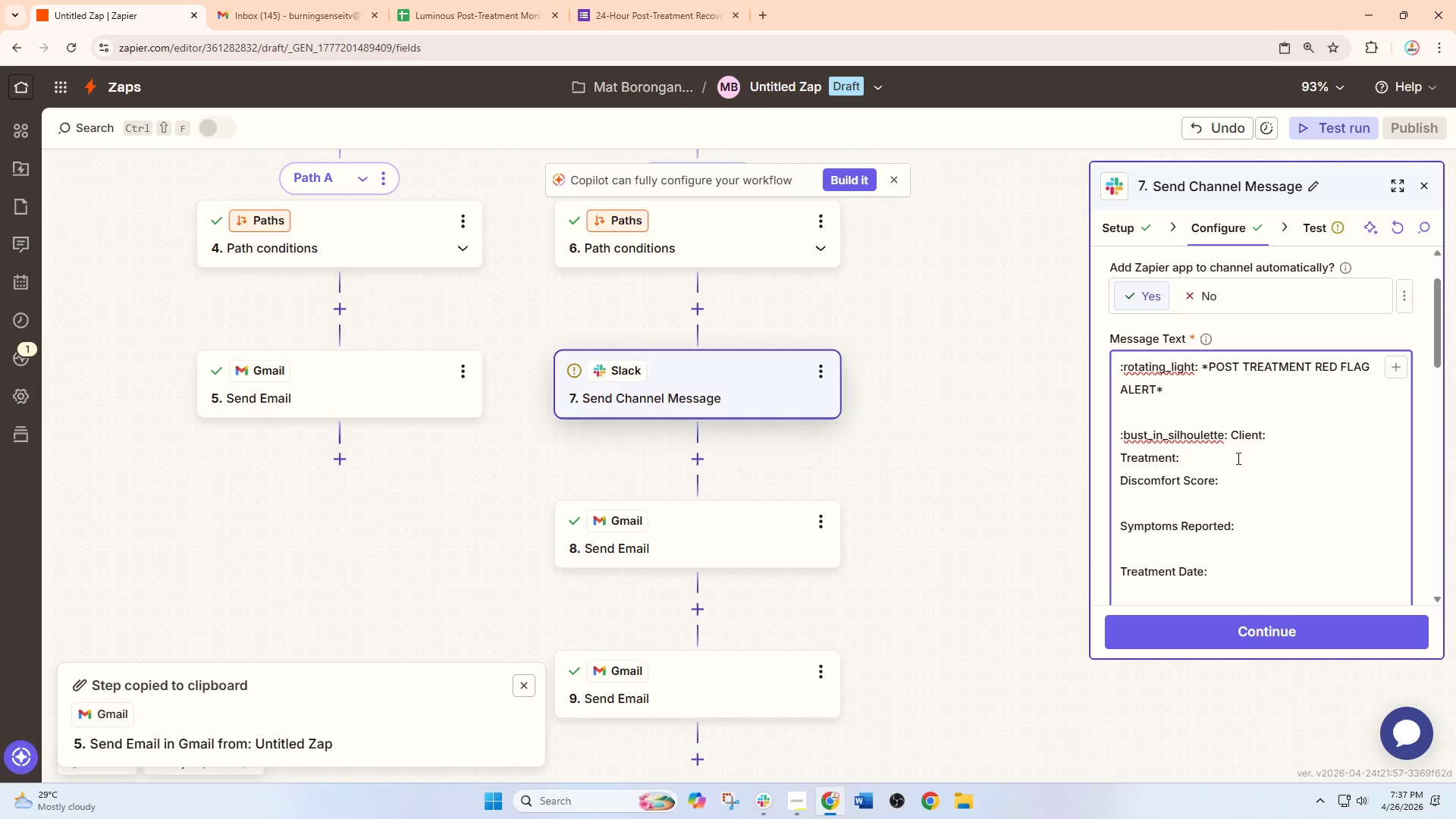 
key(Slash)
 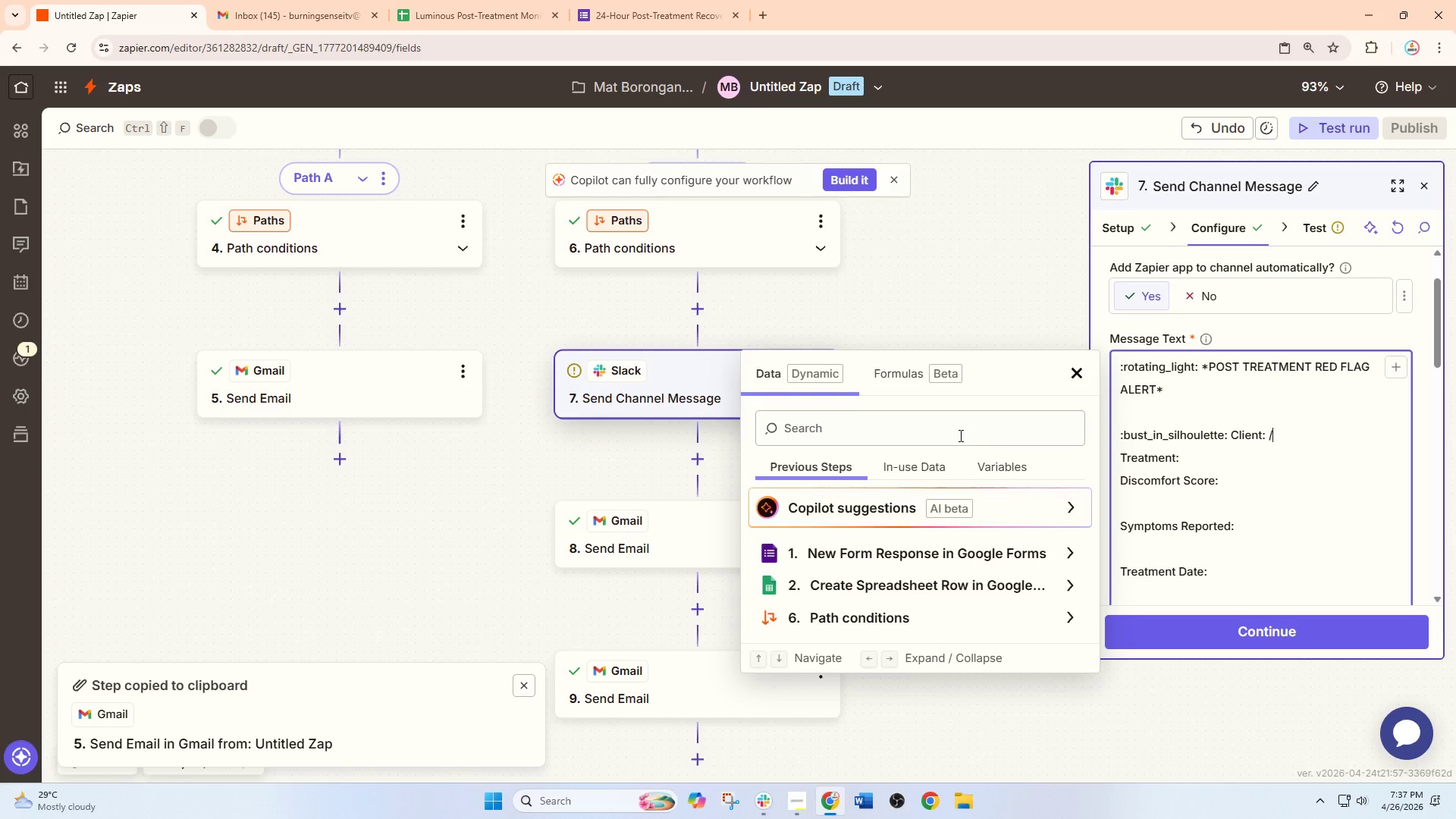 
left_click([940, 438])
 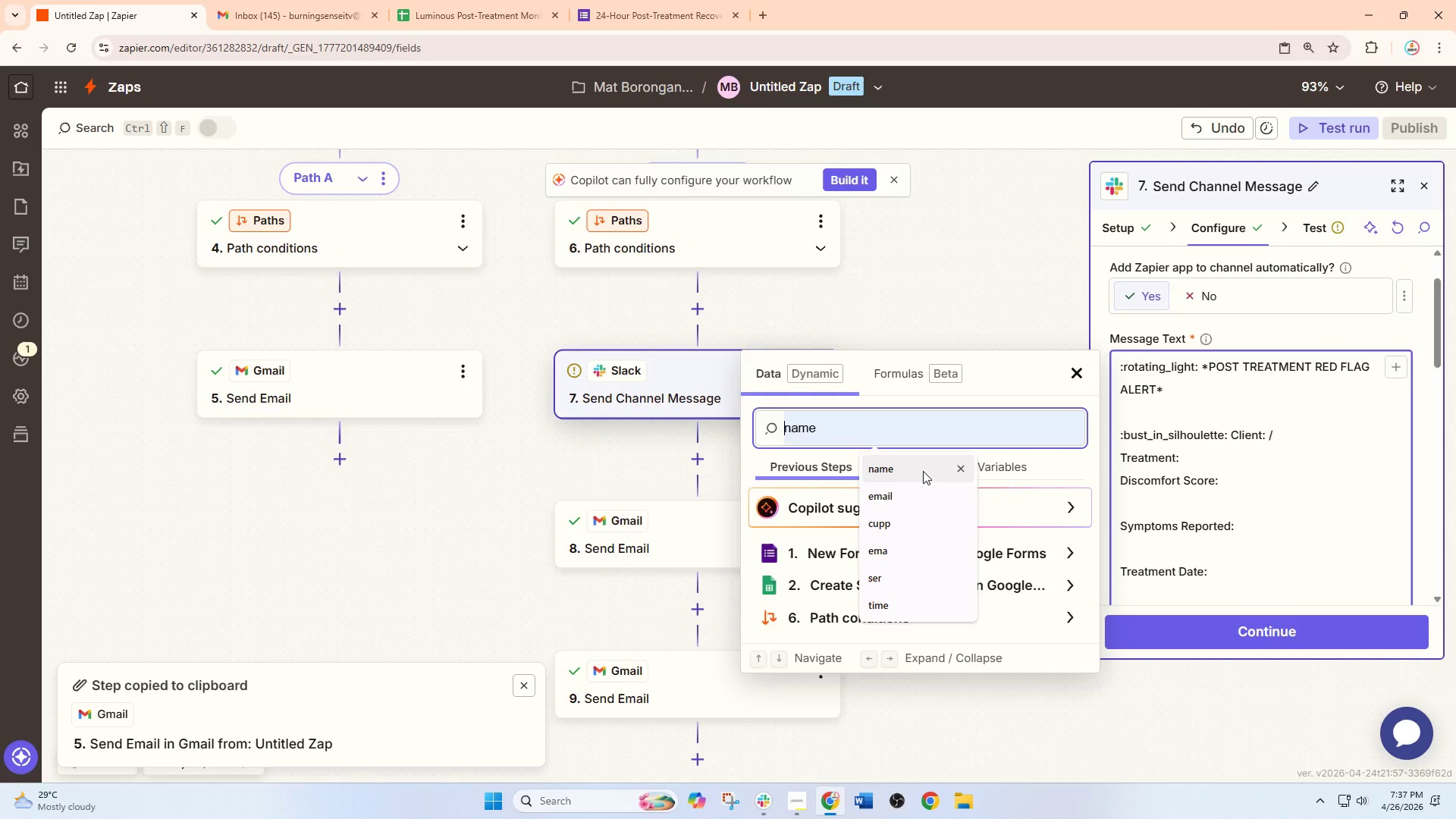 
left_click([811, 426])
 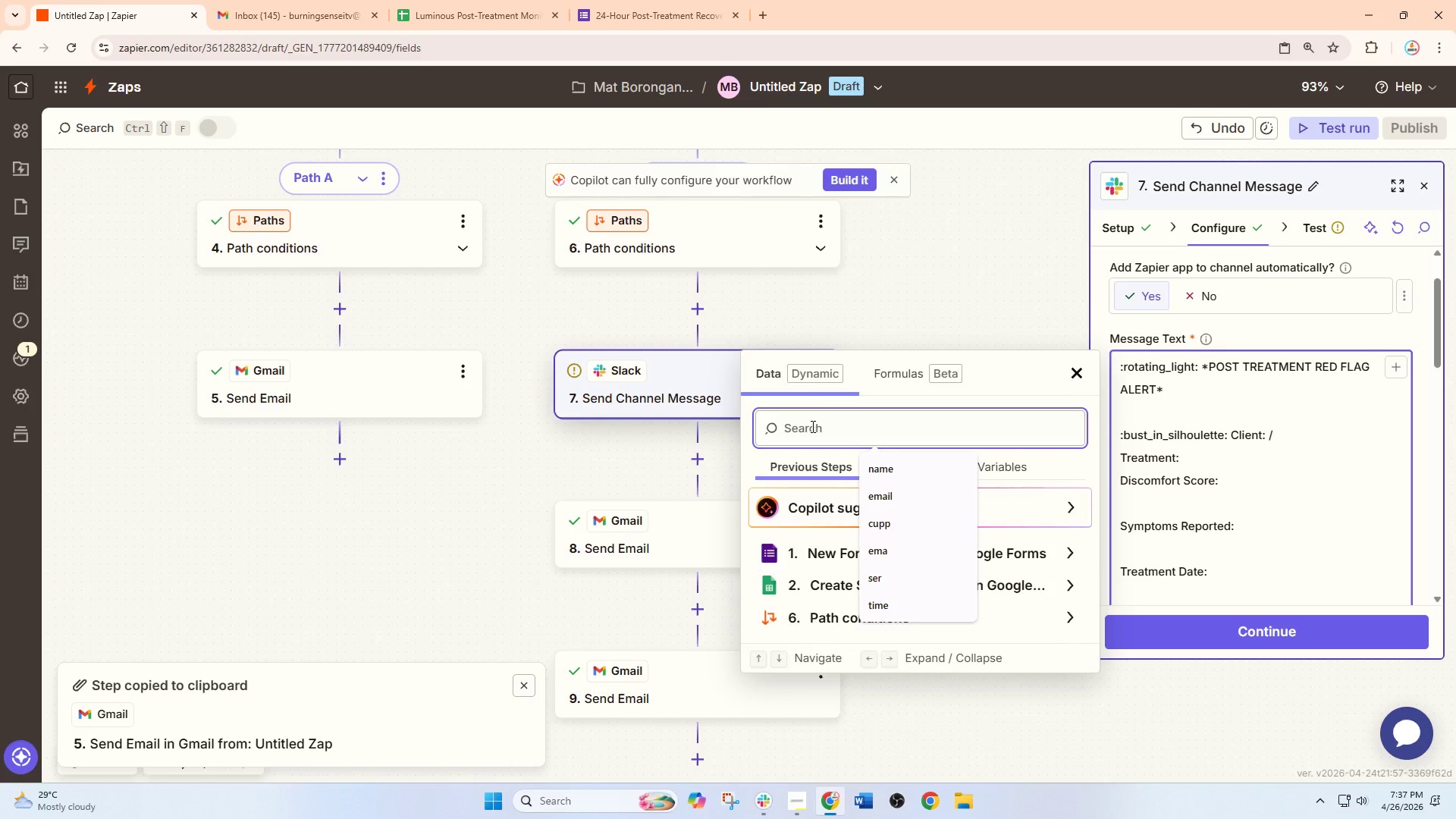 
type(name)
 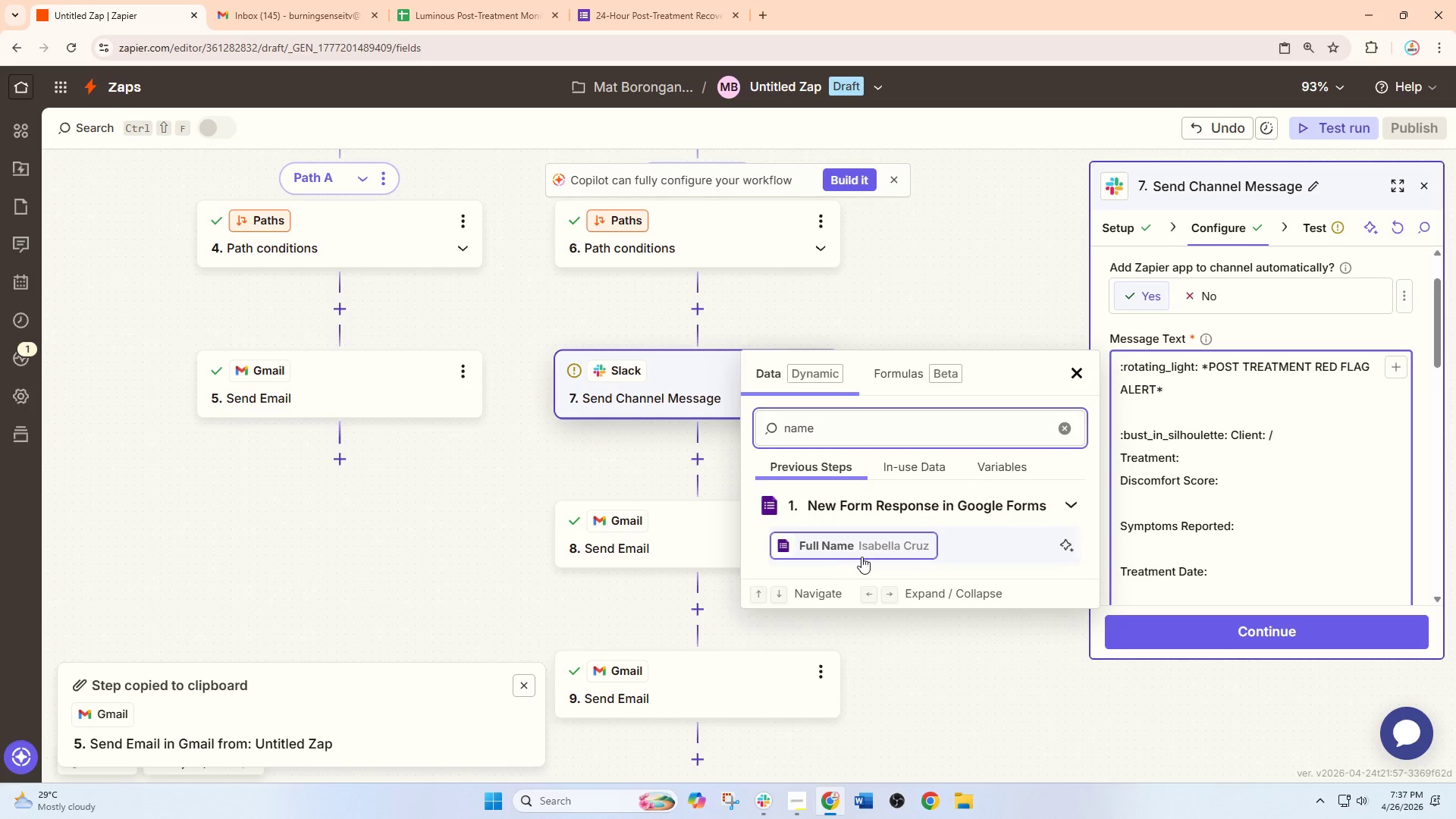 
left_click([877, 540])
 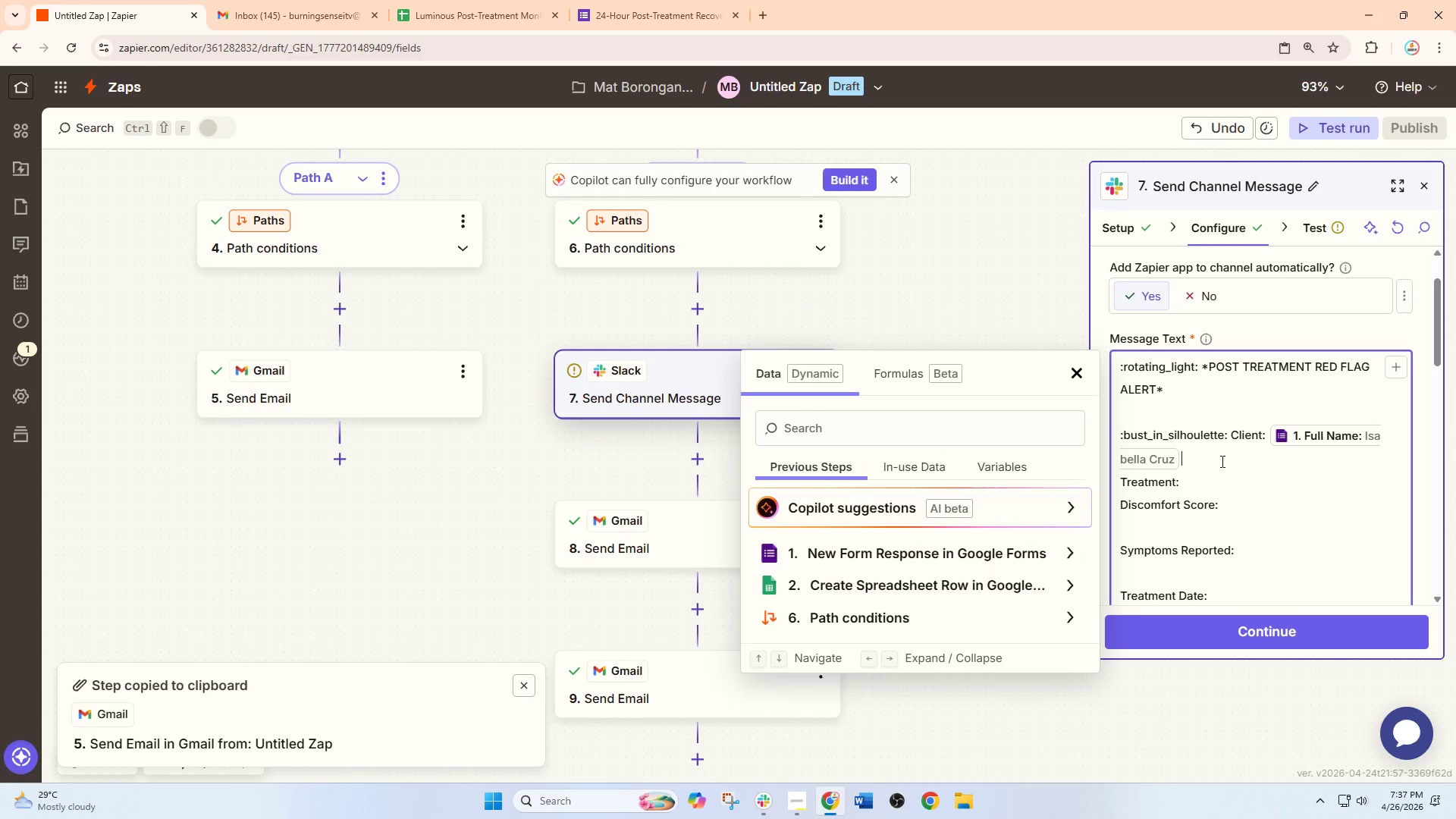 
left_click([1212, 479])
 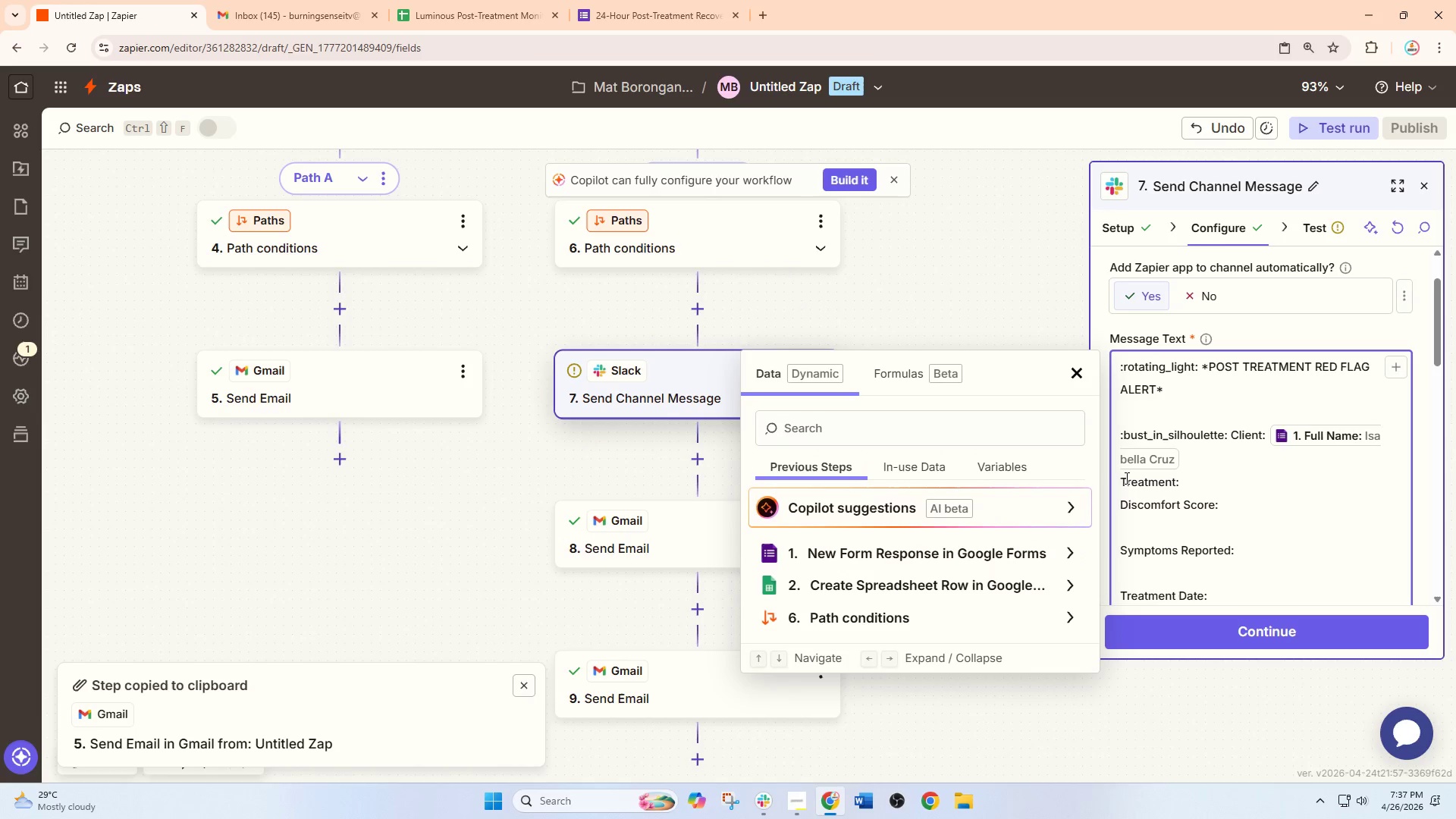 
left_click([1120, 476])
 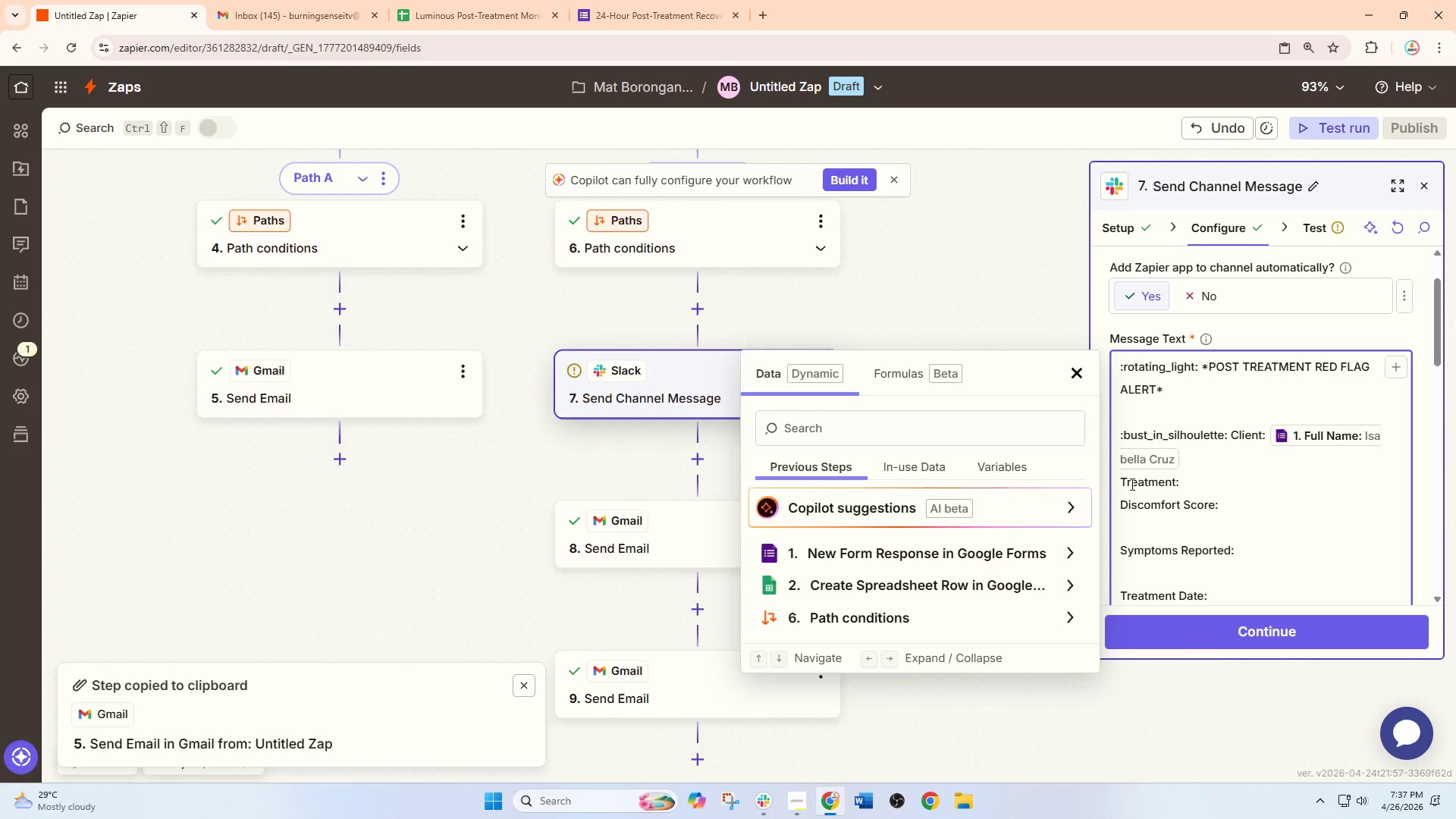 
type(:spa: )
 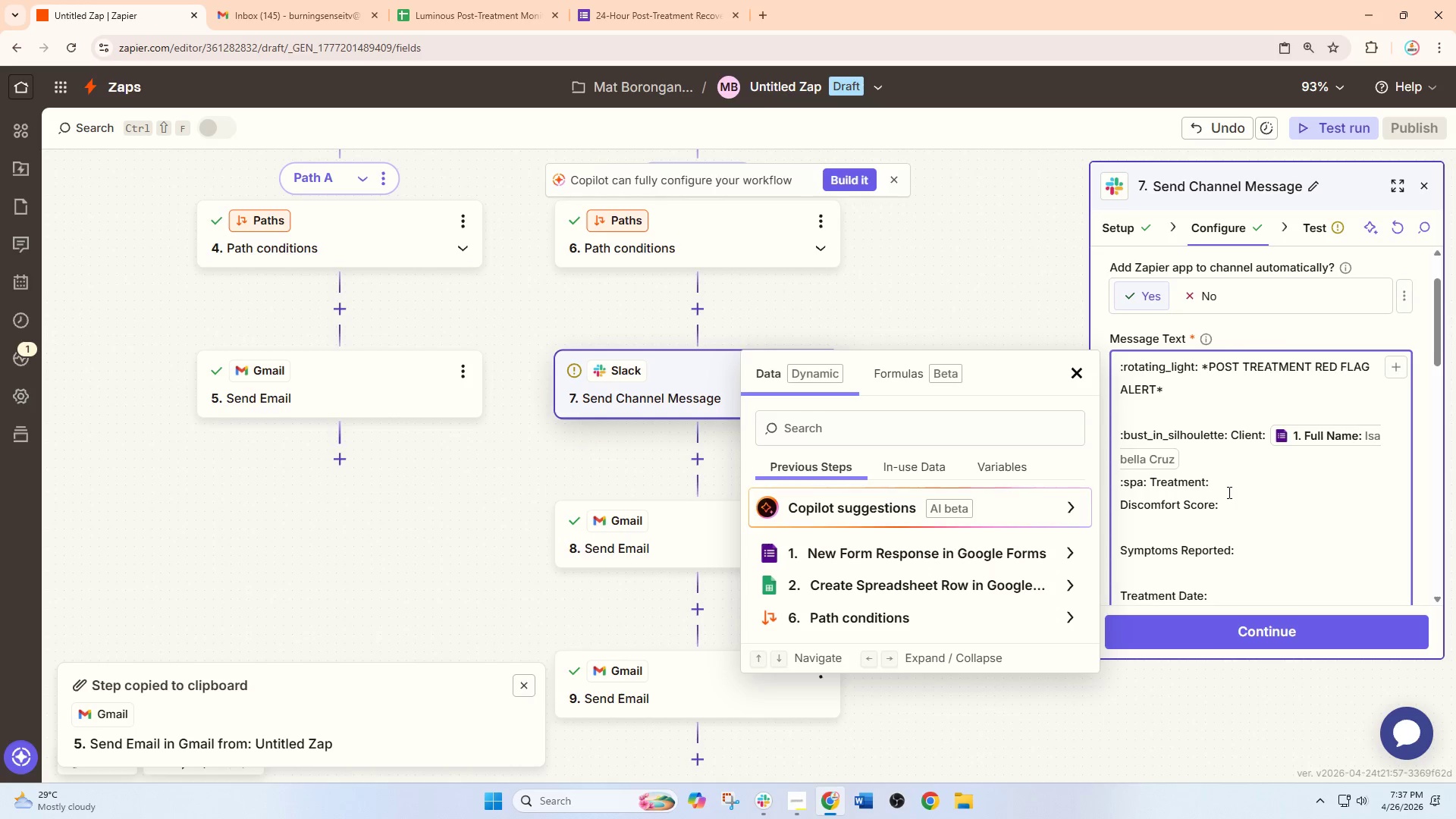 
key(Space)
 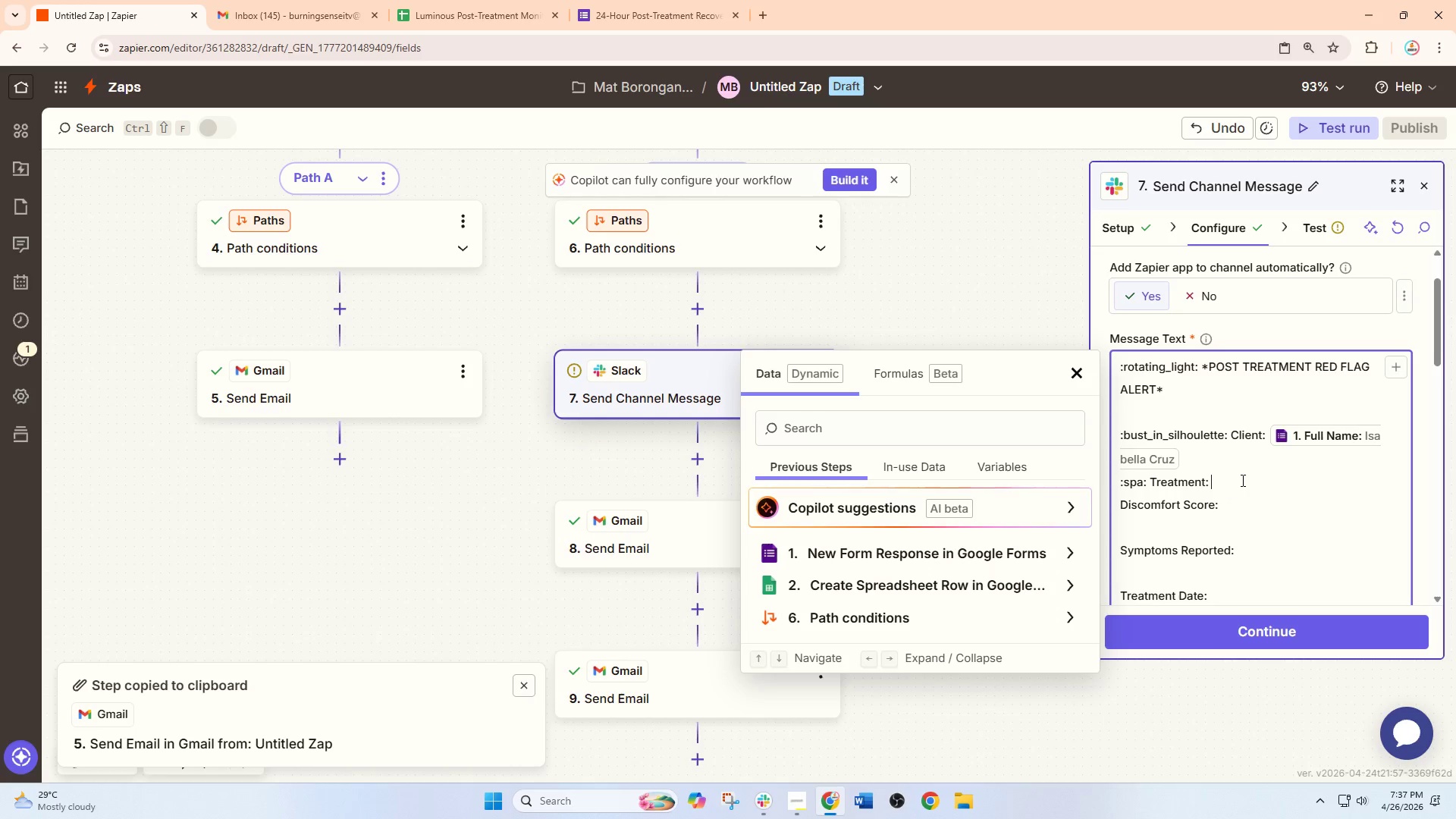 
key(Slash)
 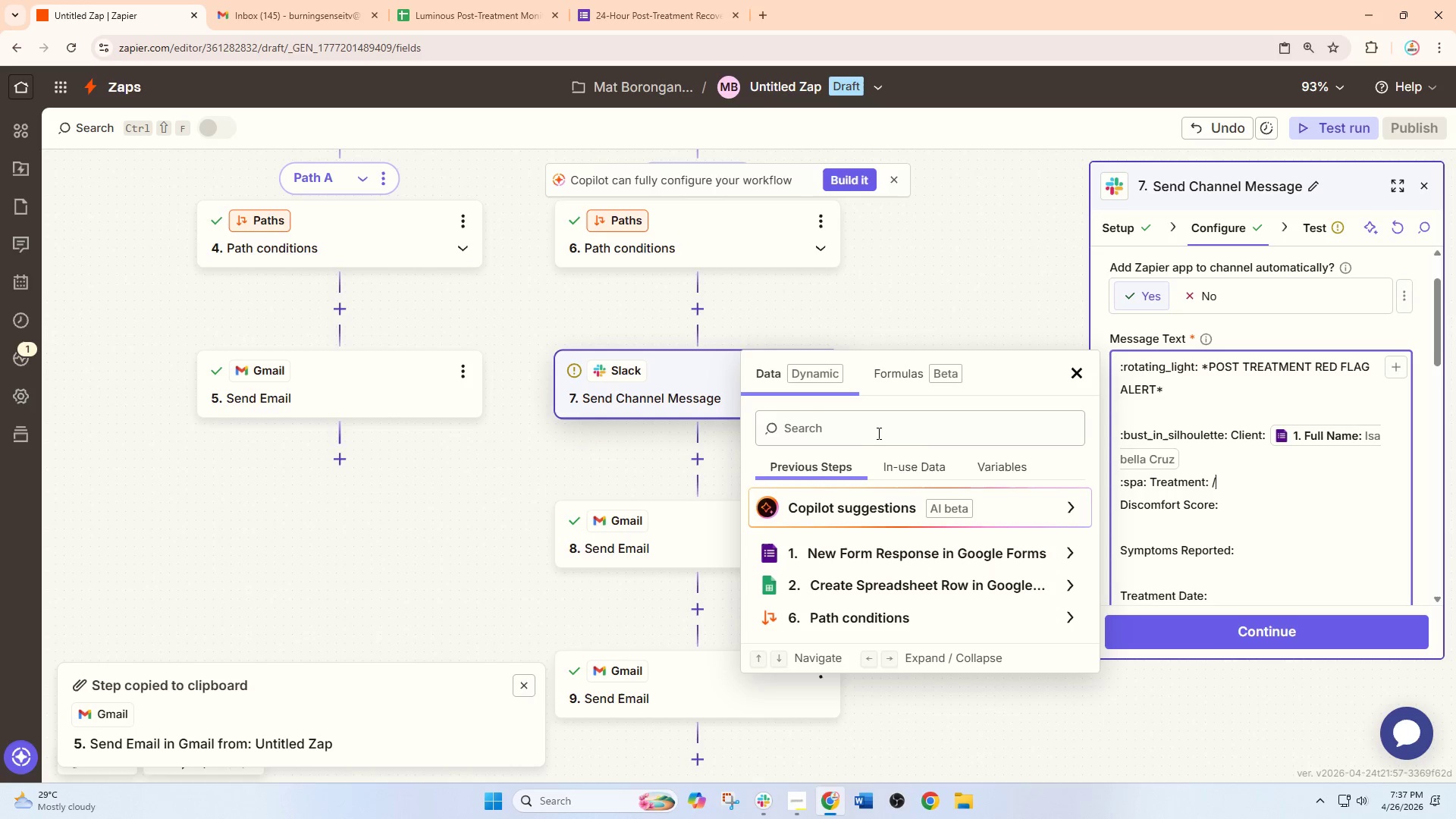 
left_click([873, 430])
 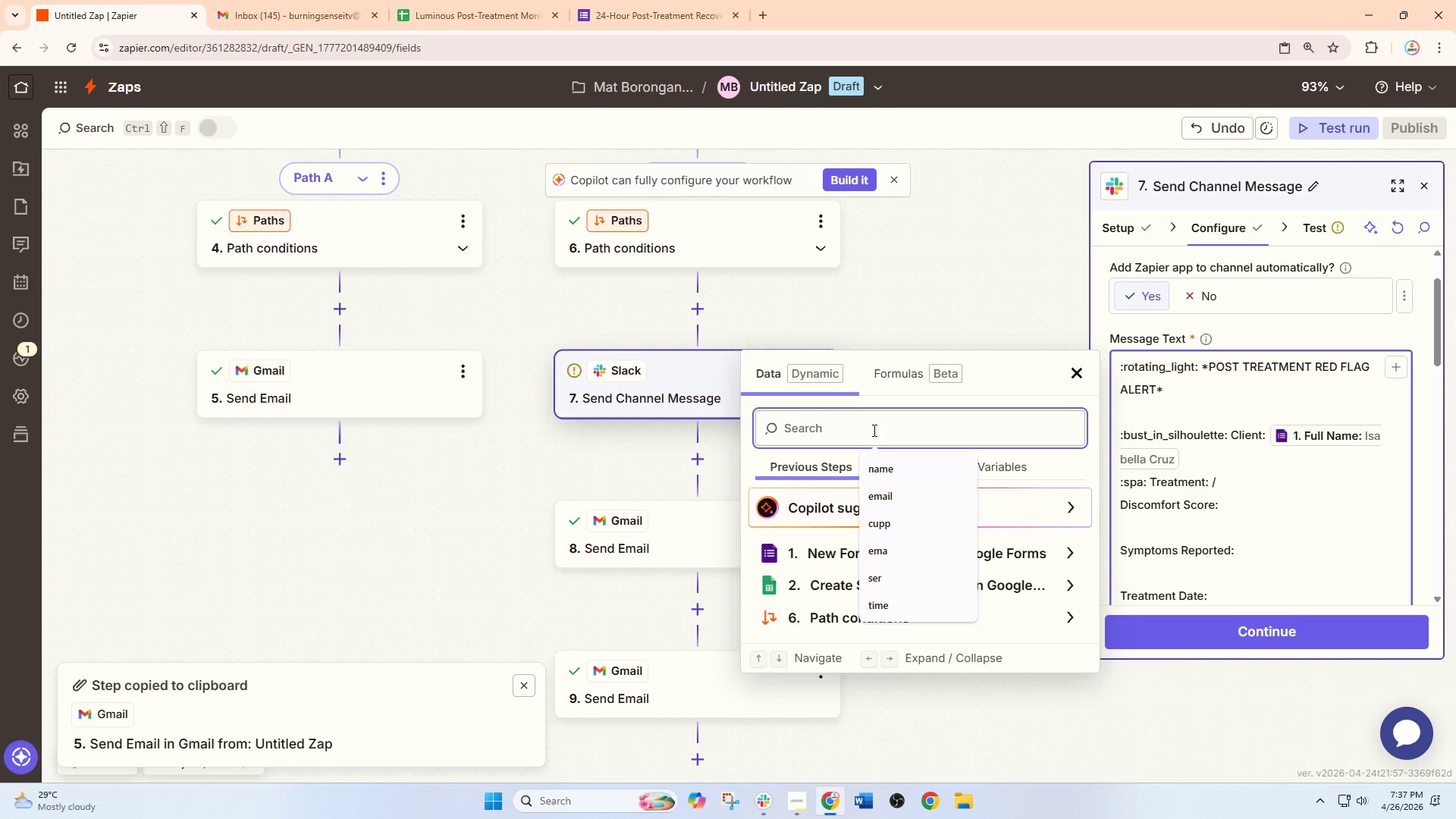 
type(treat)
 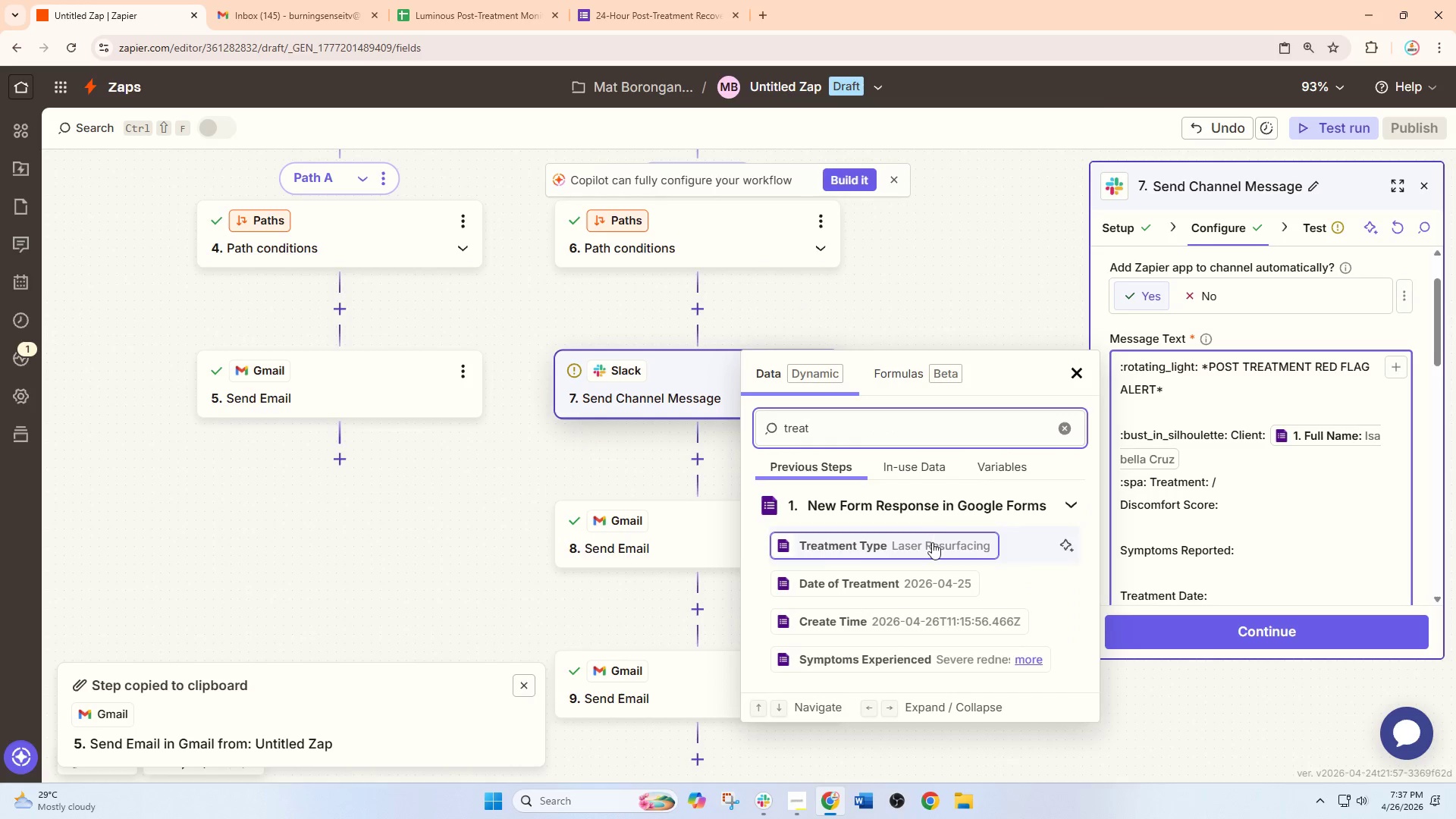 
left_click([932, 545])
 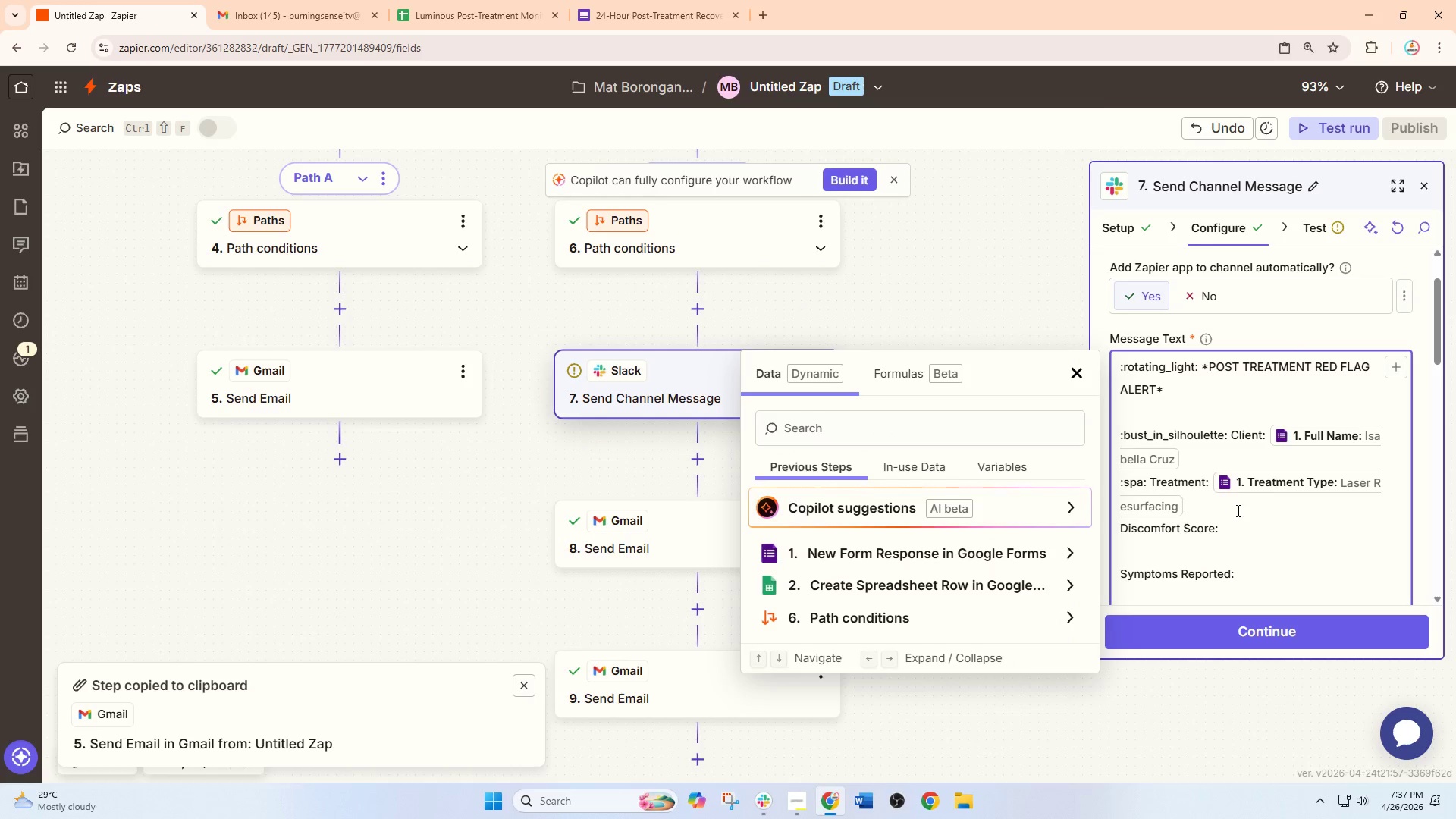 
left_click([1247, 522])
 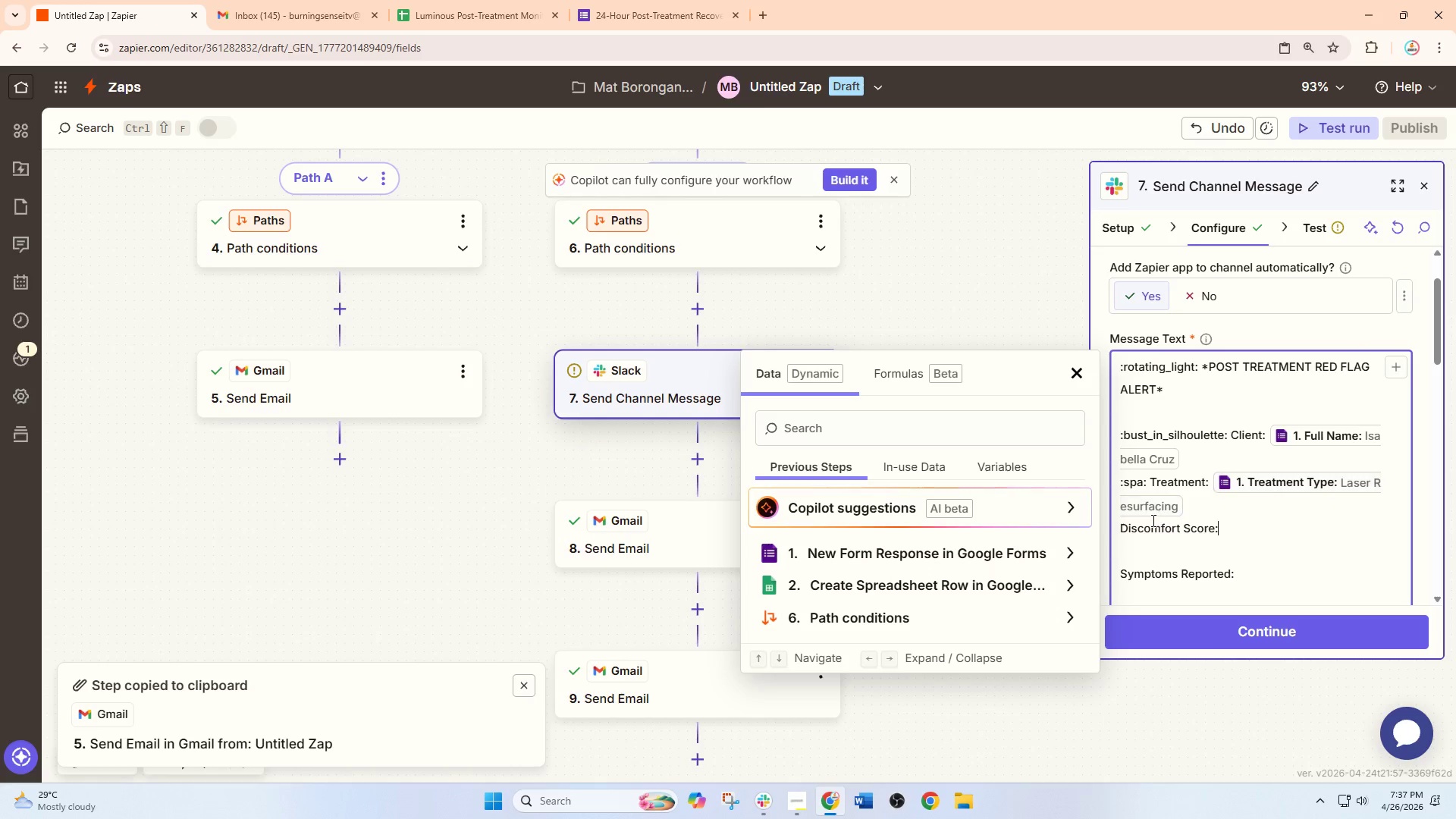 
wait(6.36)
 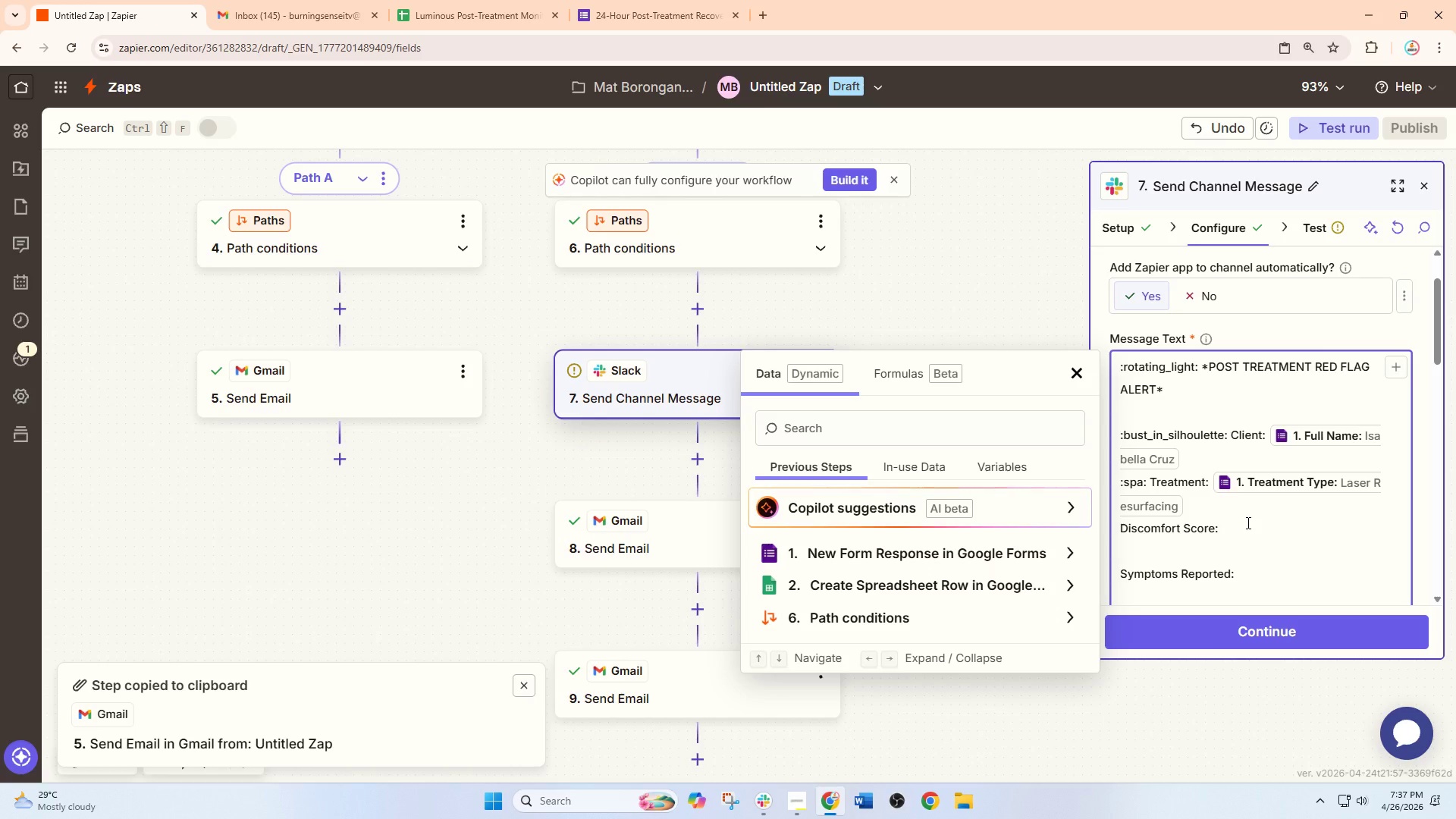 
type(:bar_chart")
key(Backspace)
type(: )
 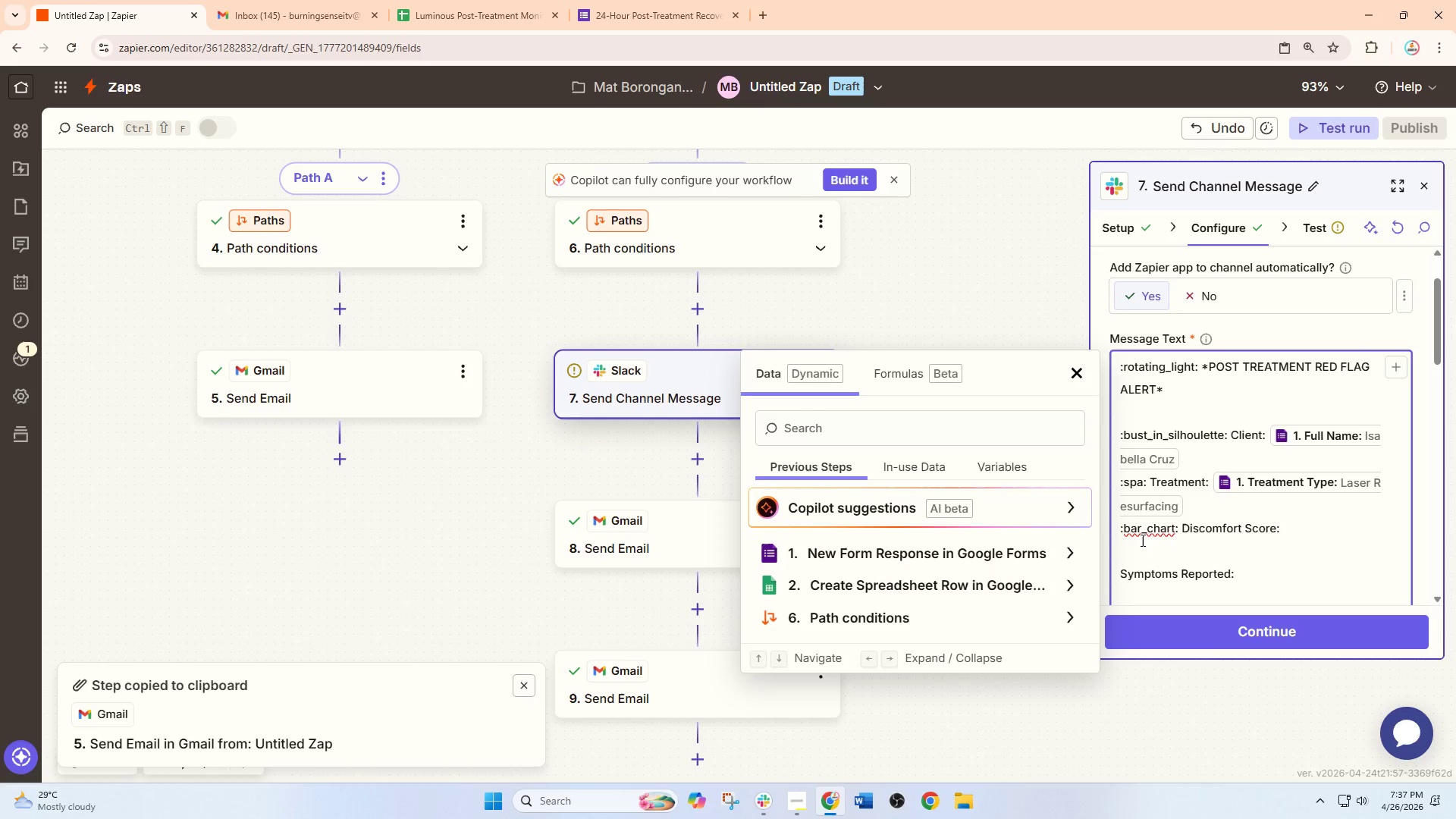 
left_click([1307, 533])
 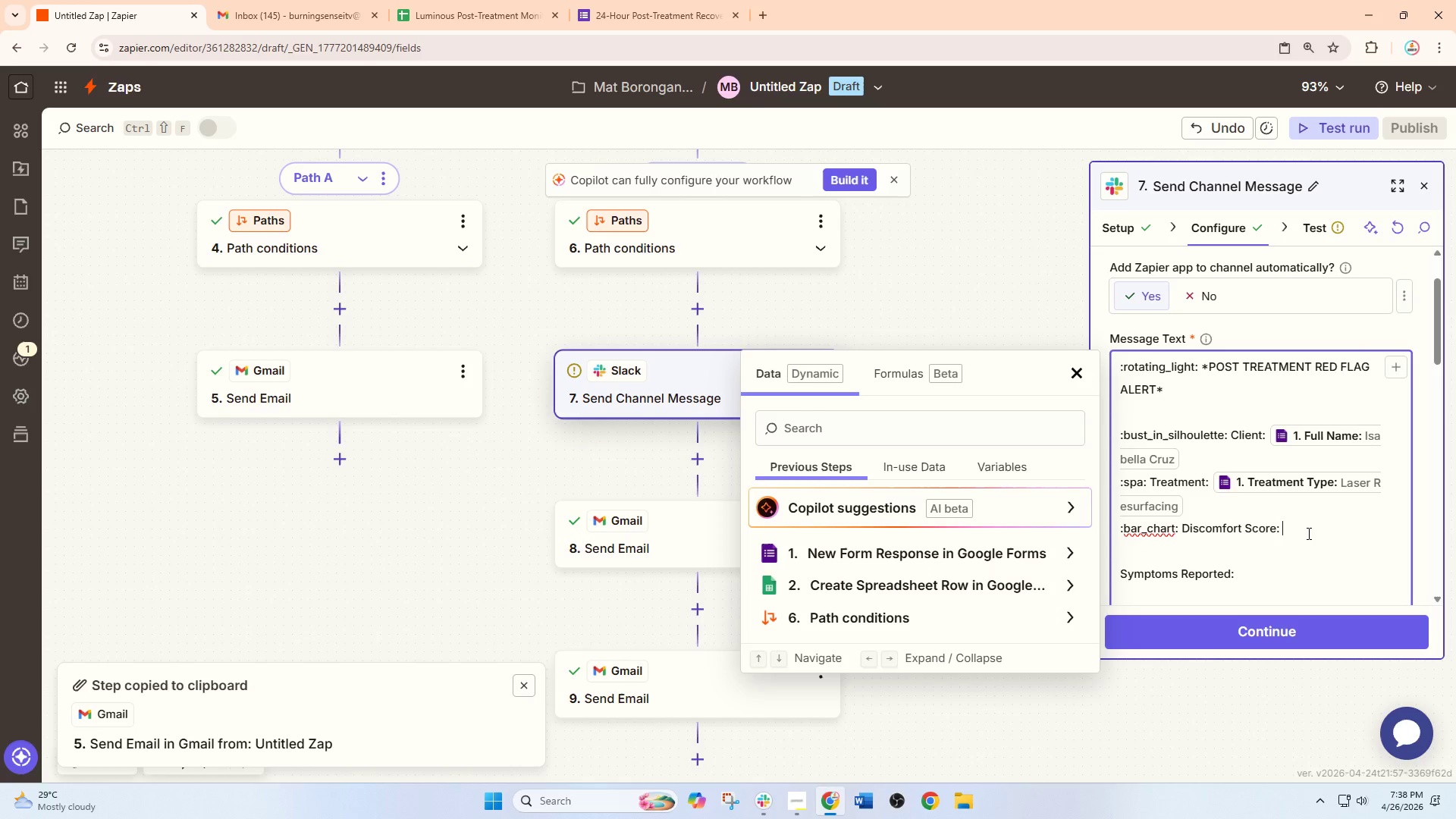 
key(Space)
 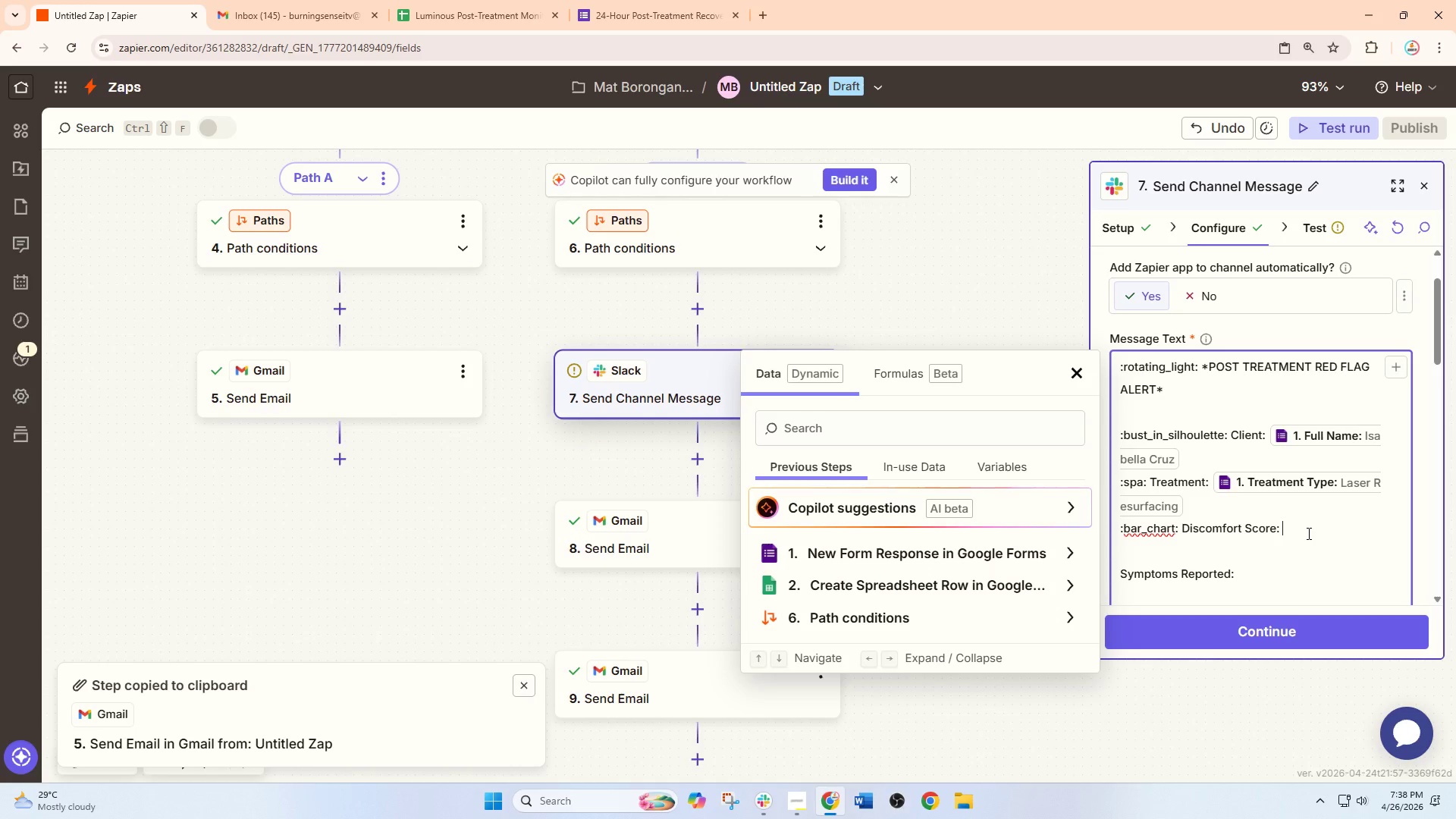 
key(Slash)
 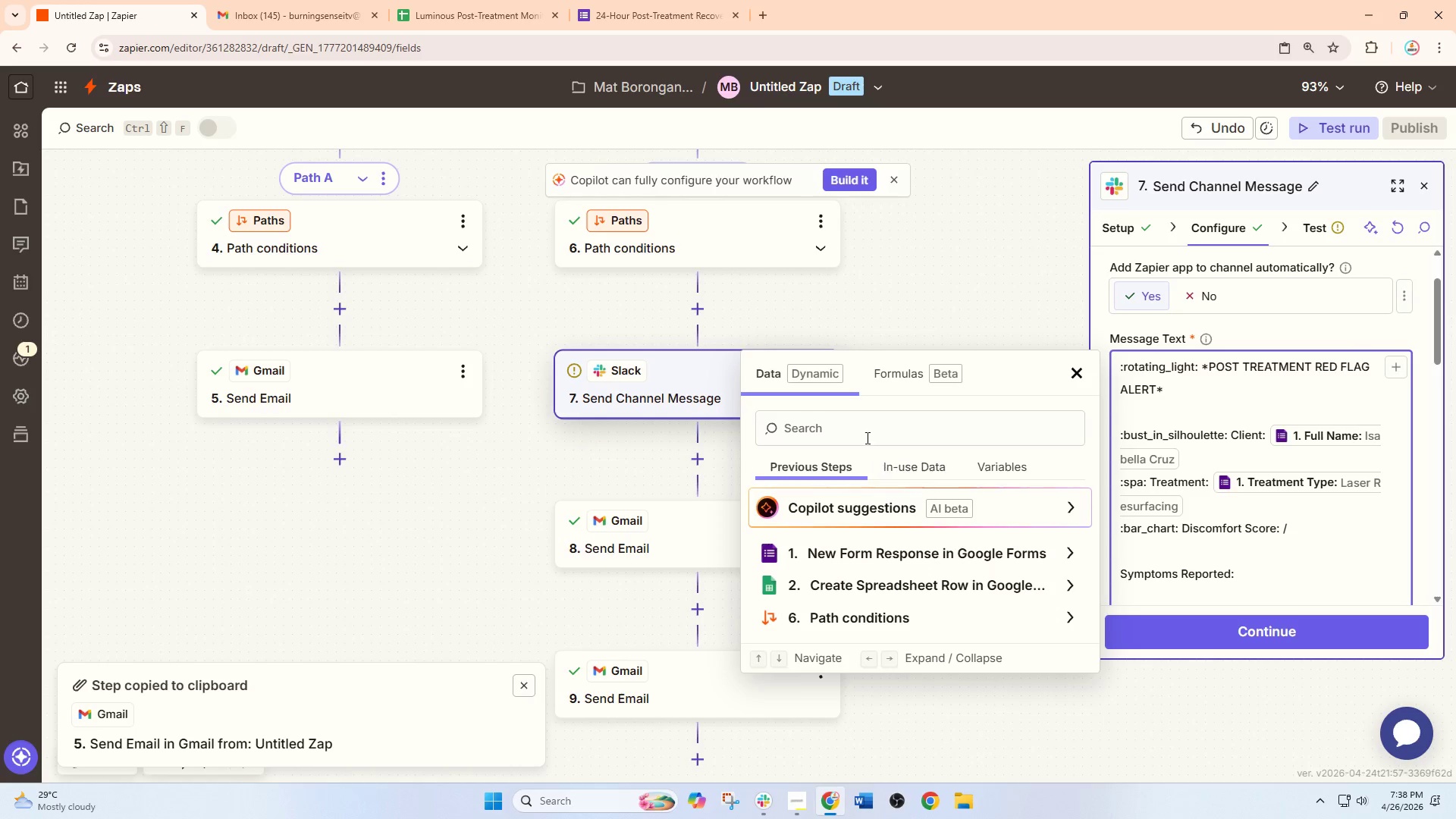 
left_click([859, 426])
 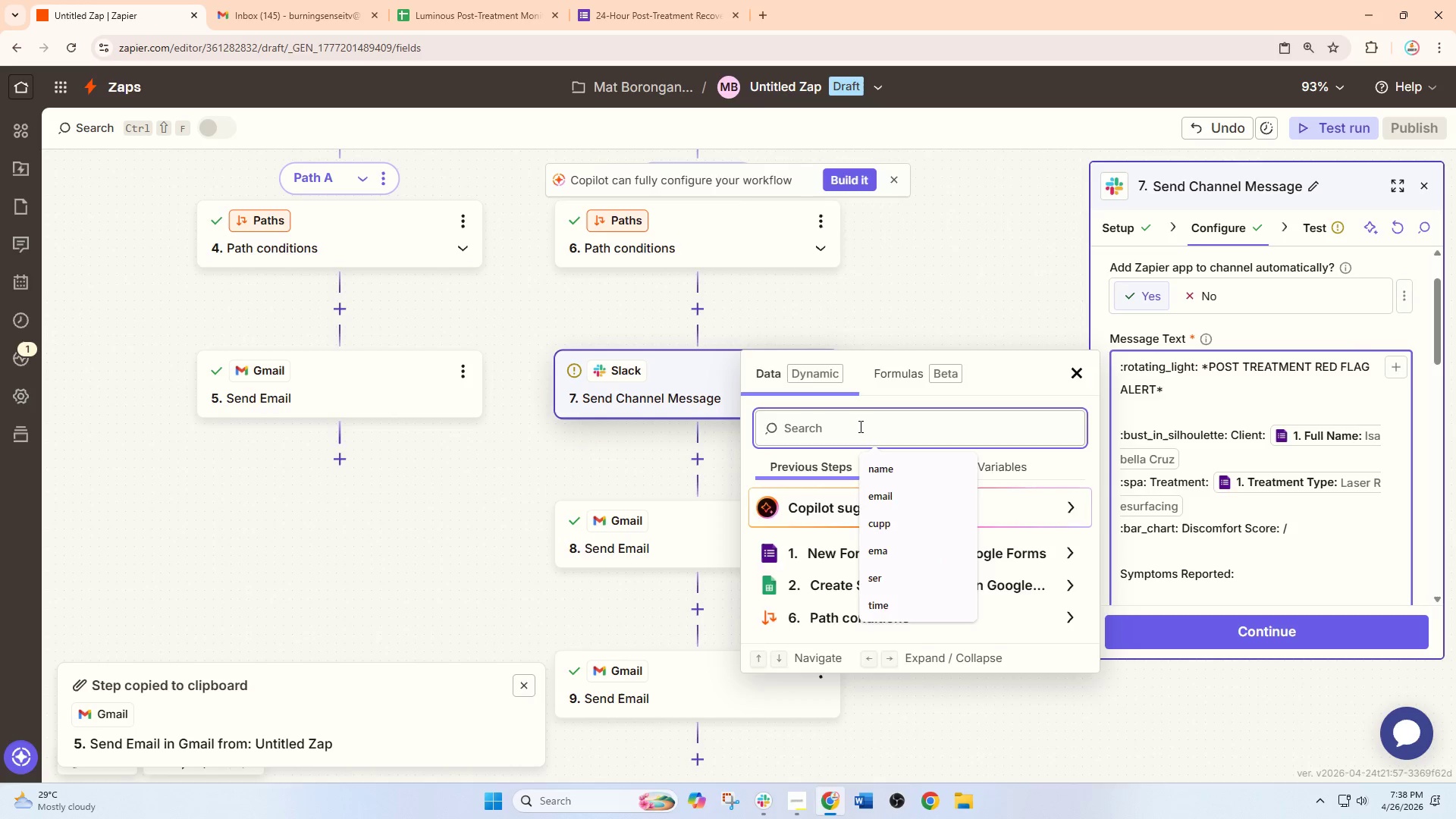 
type(dis)
 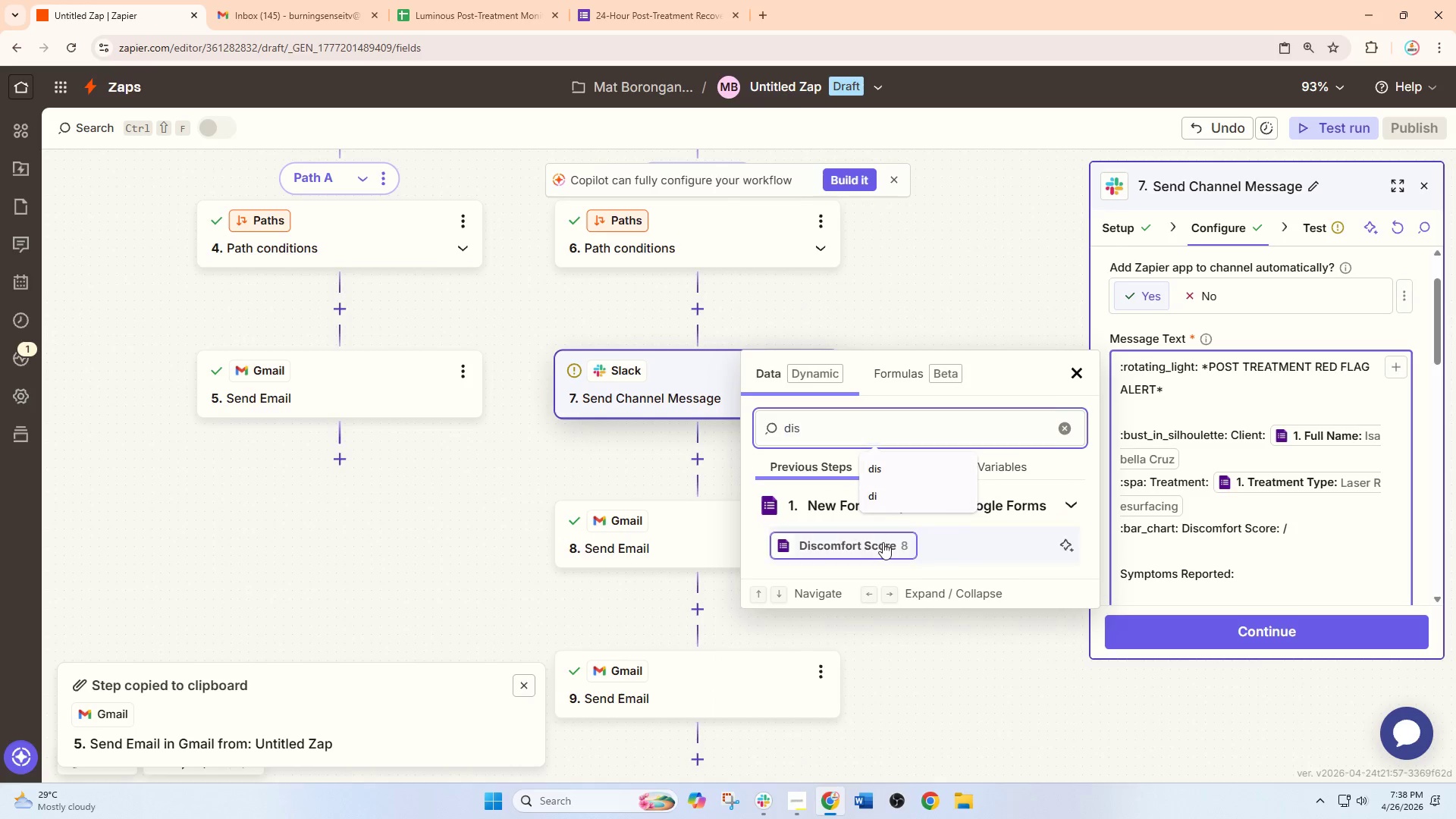 
left_click([883, 542])
 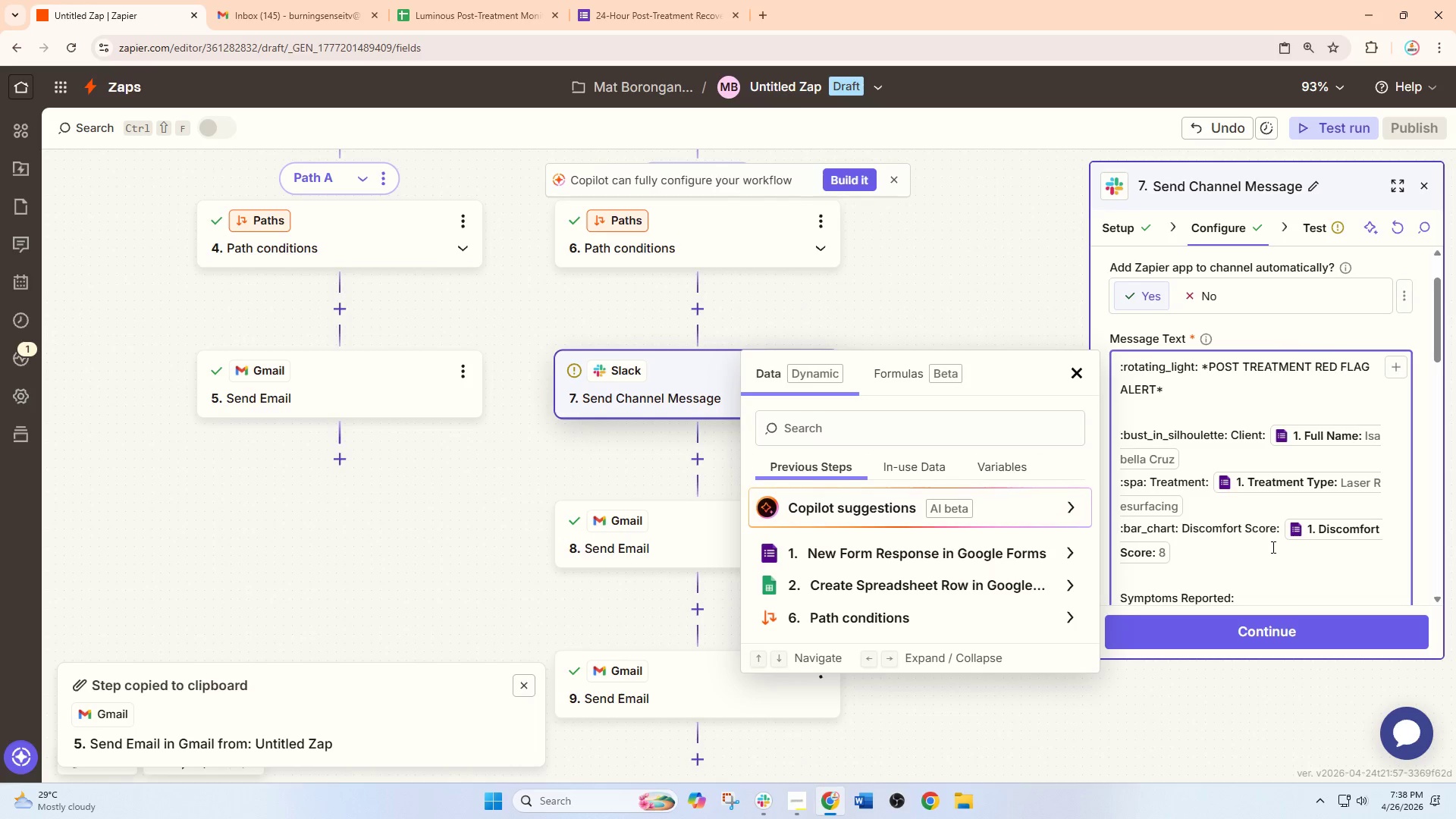 
scroll: coordinate [1272, 547], scroll_direction: down, amount: 2.0
 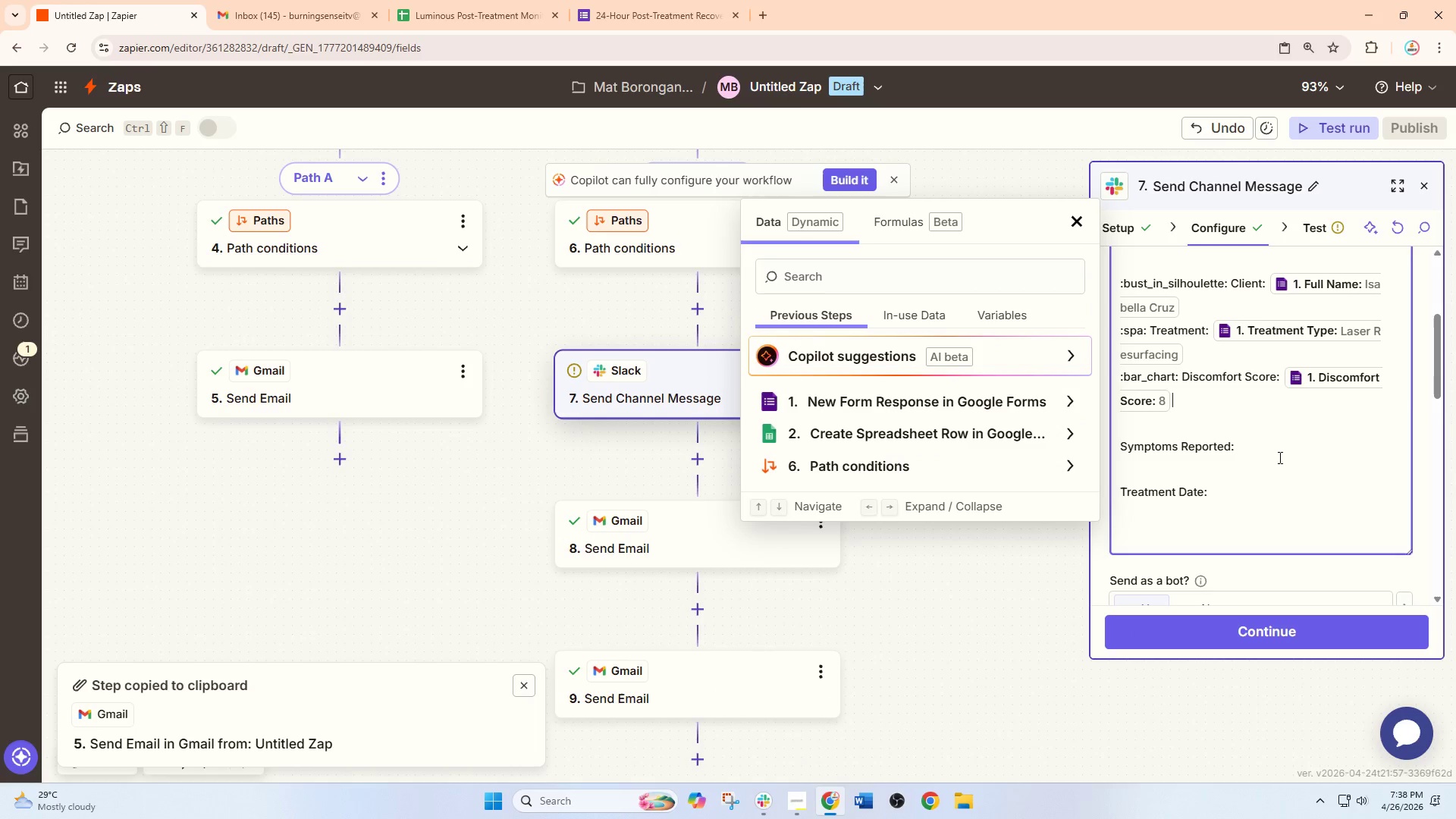 
left_click([1281, 444])
 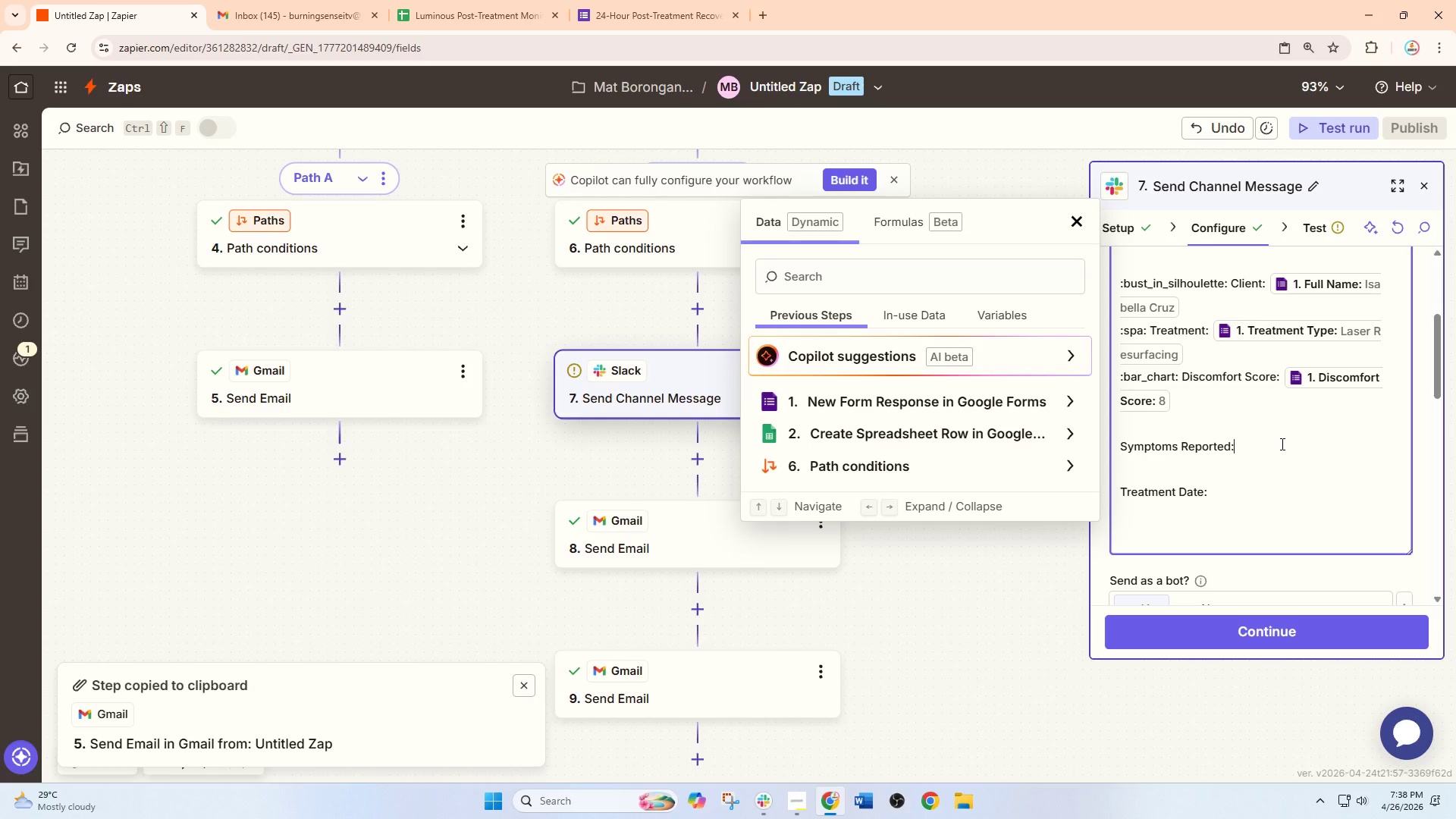 
wait(6.14)
 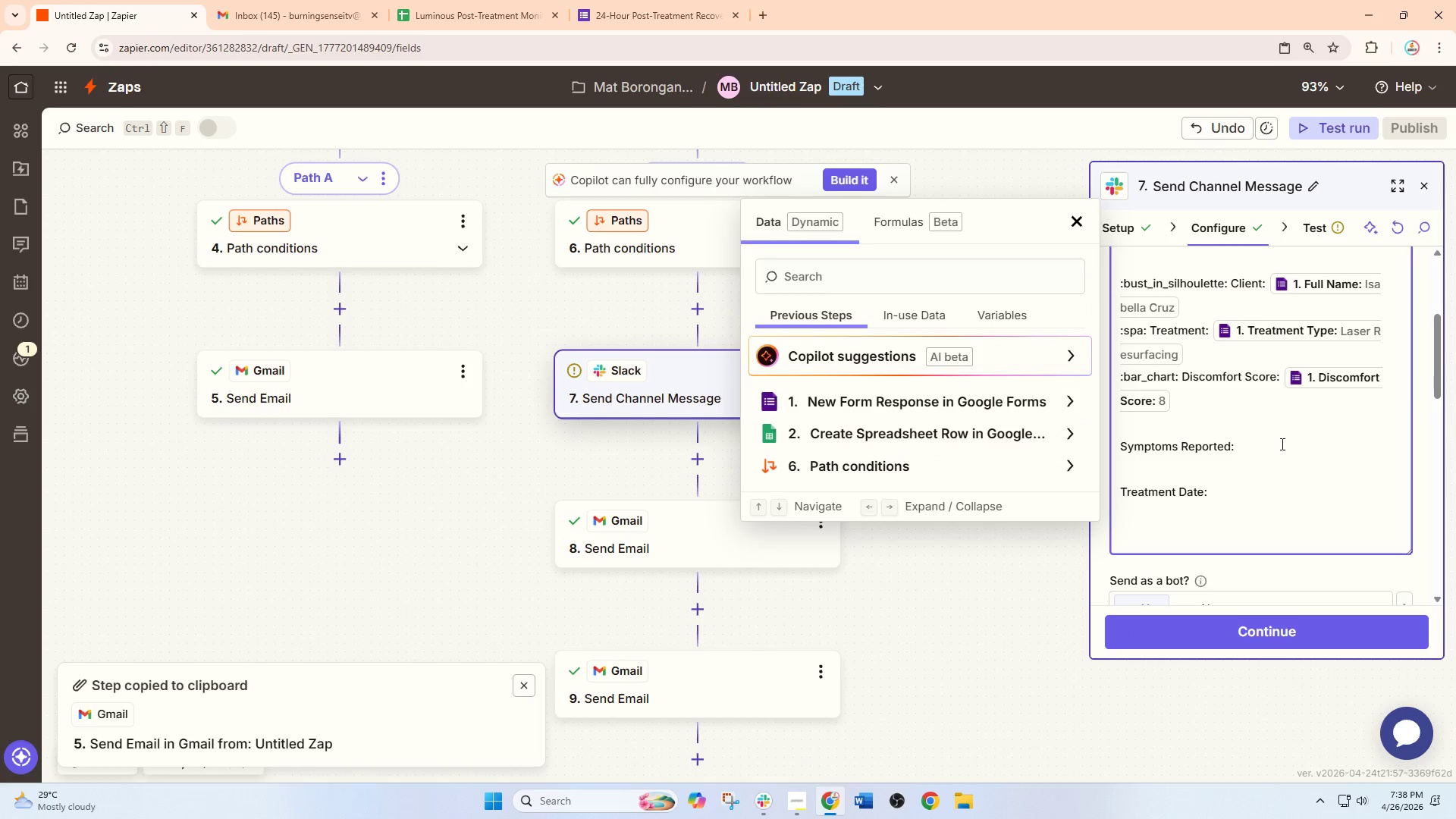 
left_click([1112, 449])
 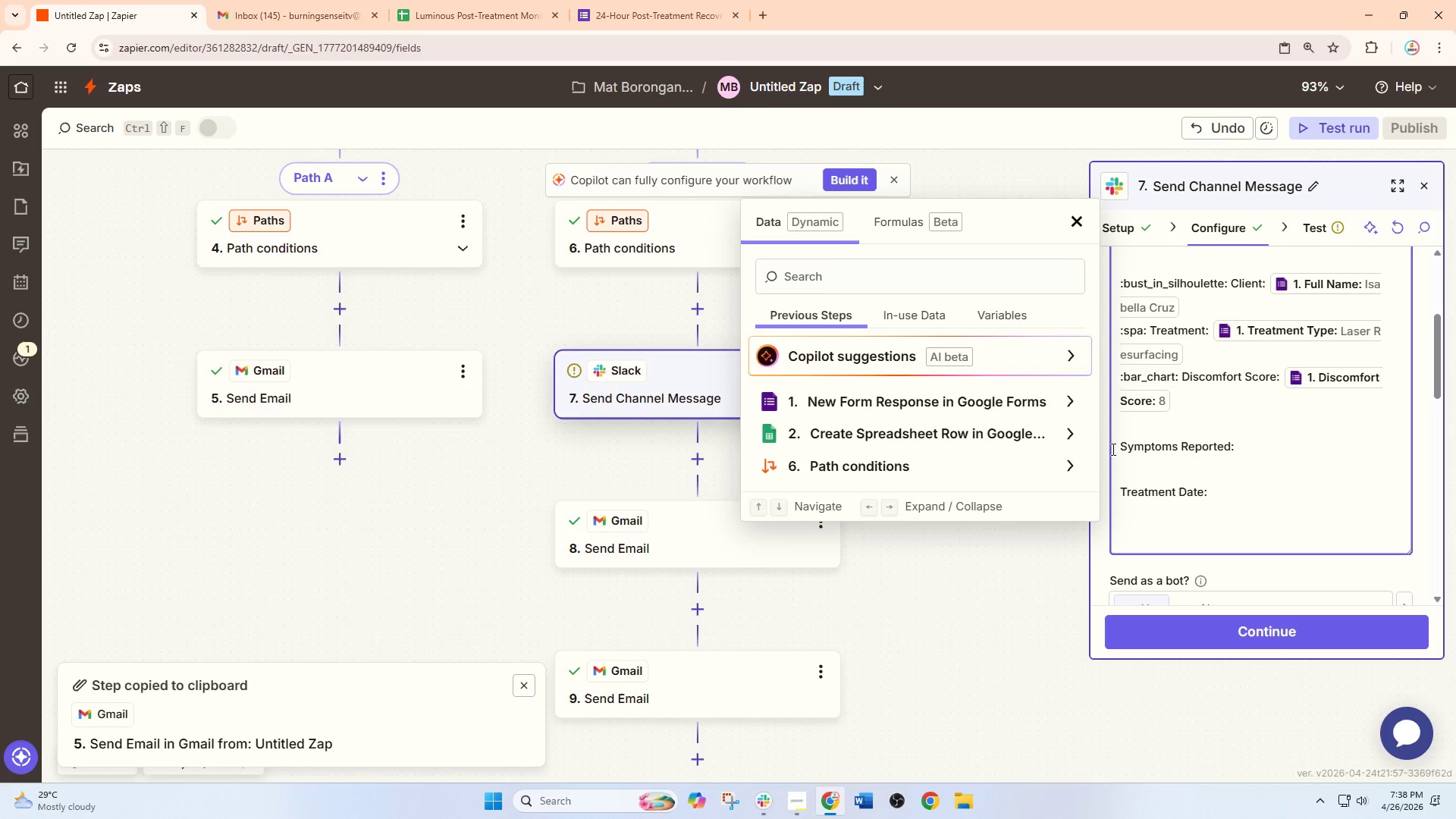 
type(:steht)
key(Backspace)
key(Backspace)
type(thoscope)
 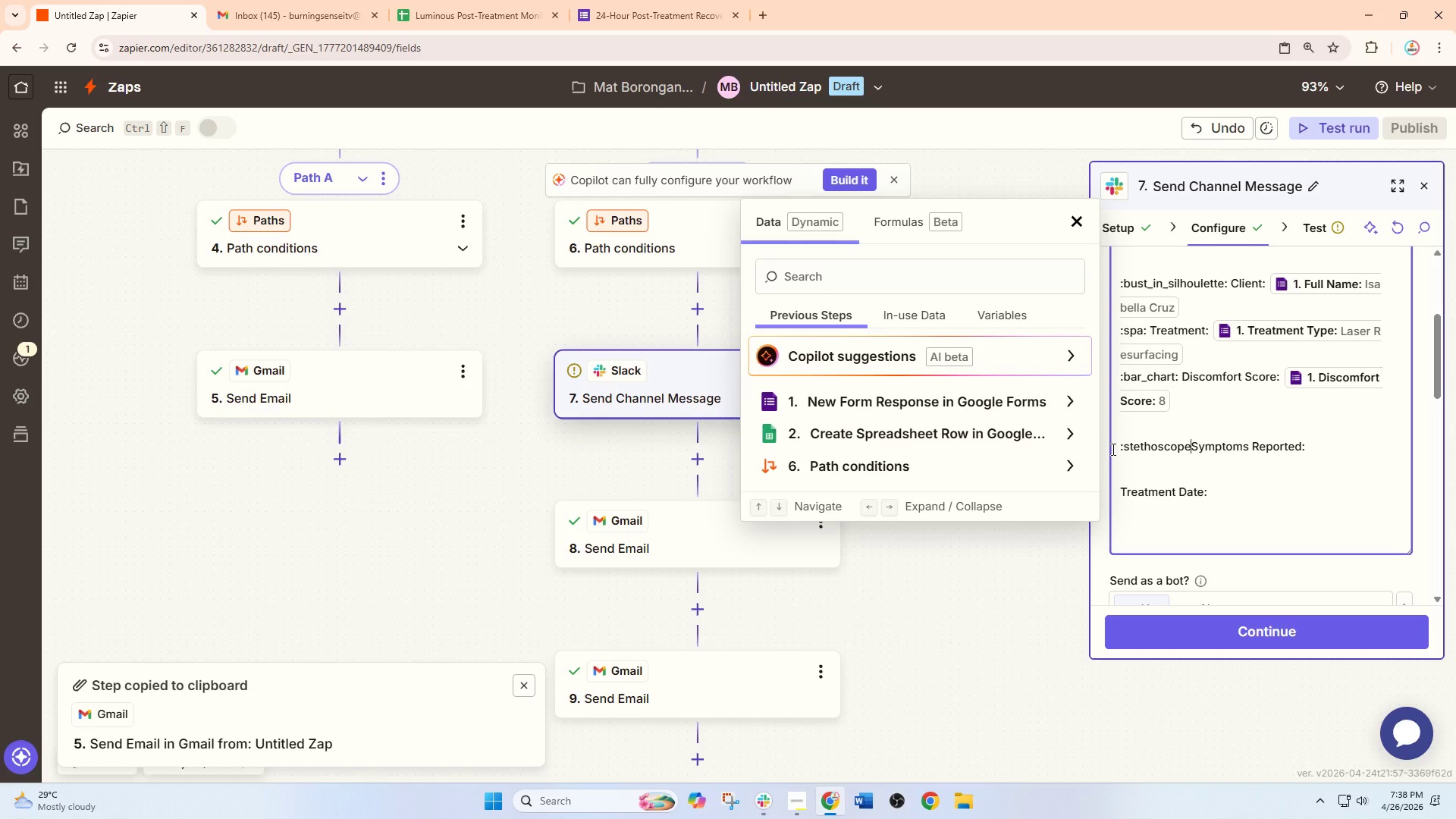 
key(Shift+Semicolon)
 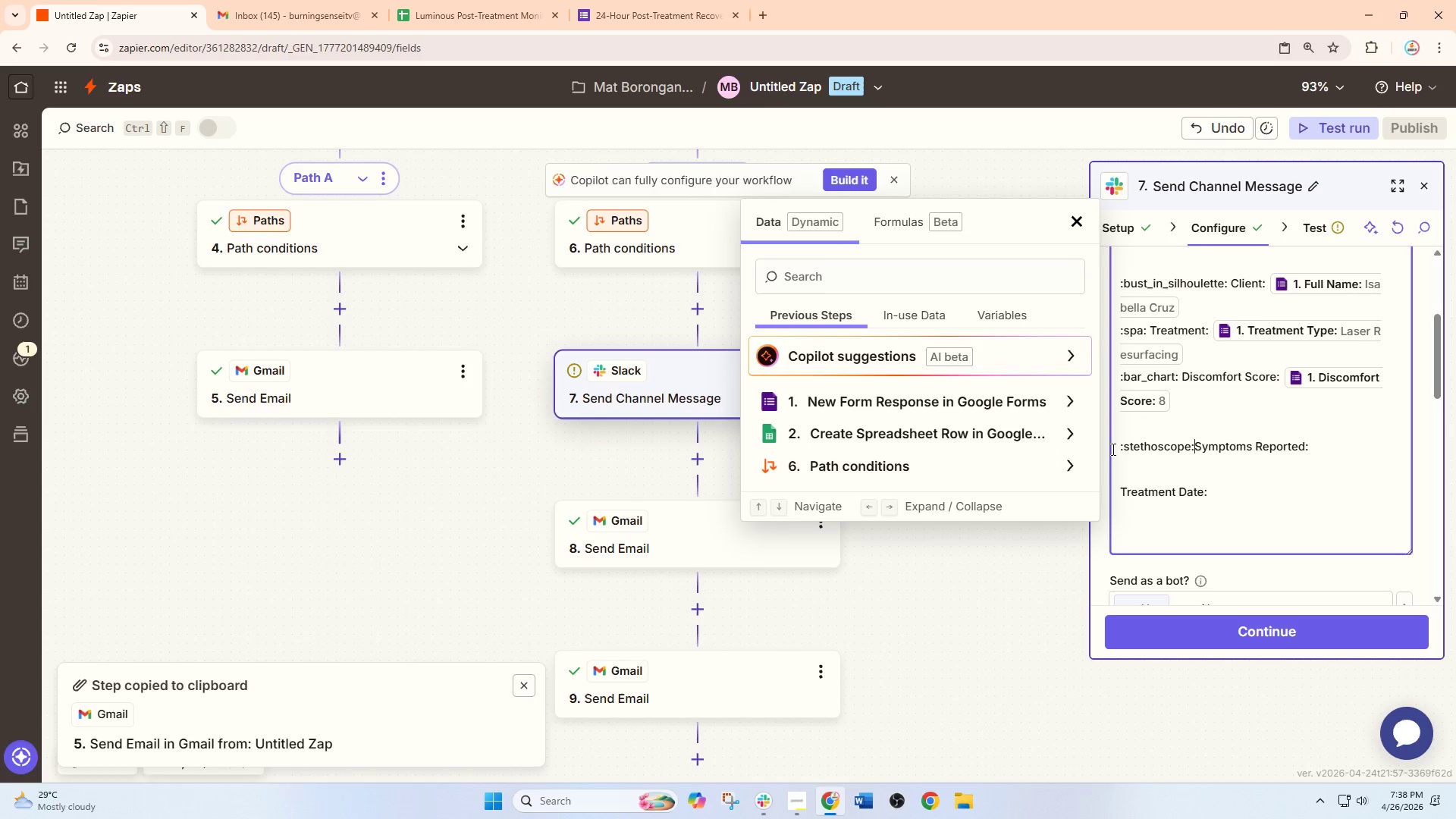 
key(Space)
 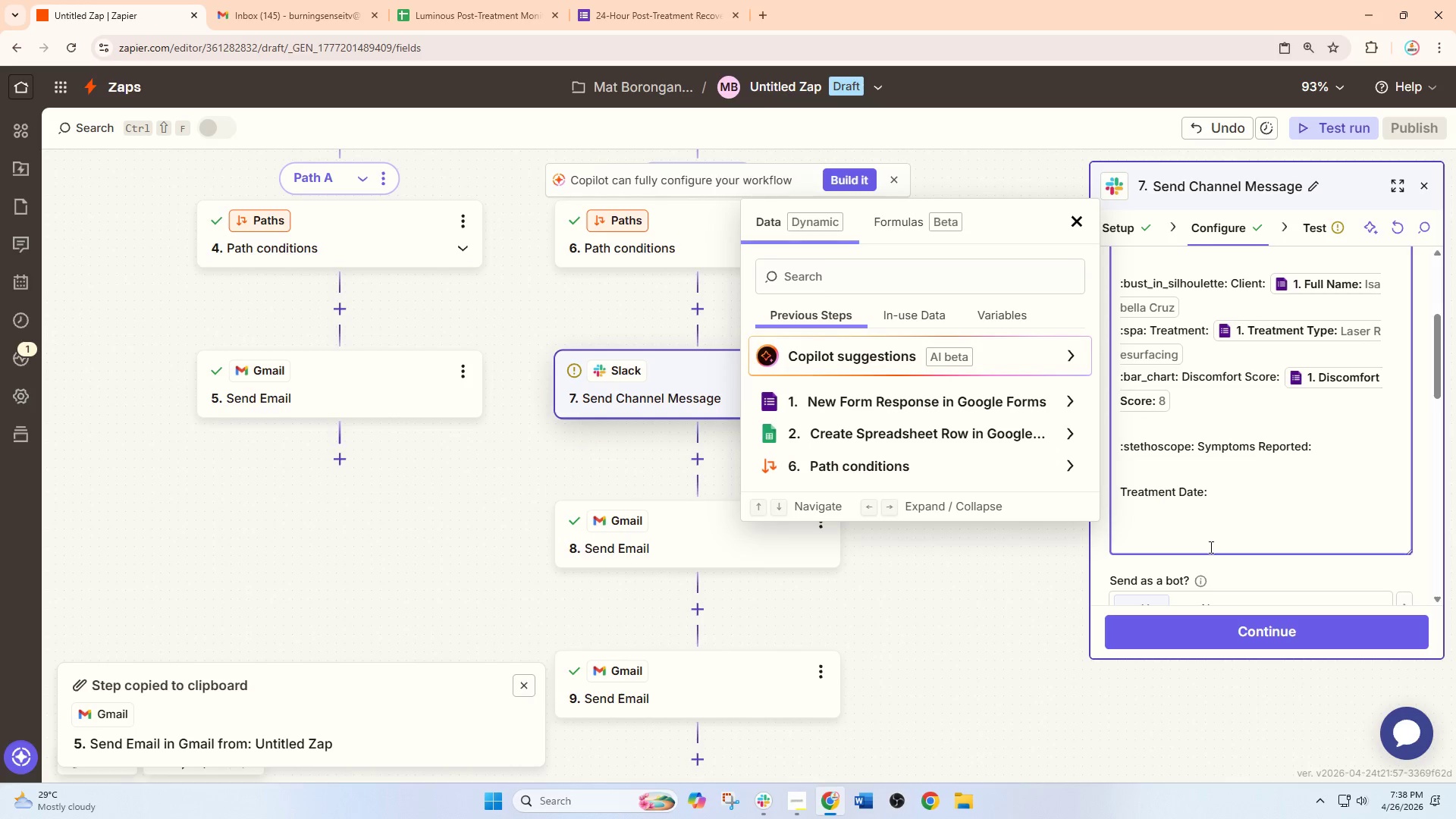 
left_click([1346, 451])
 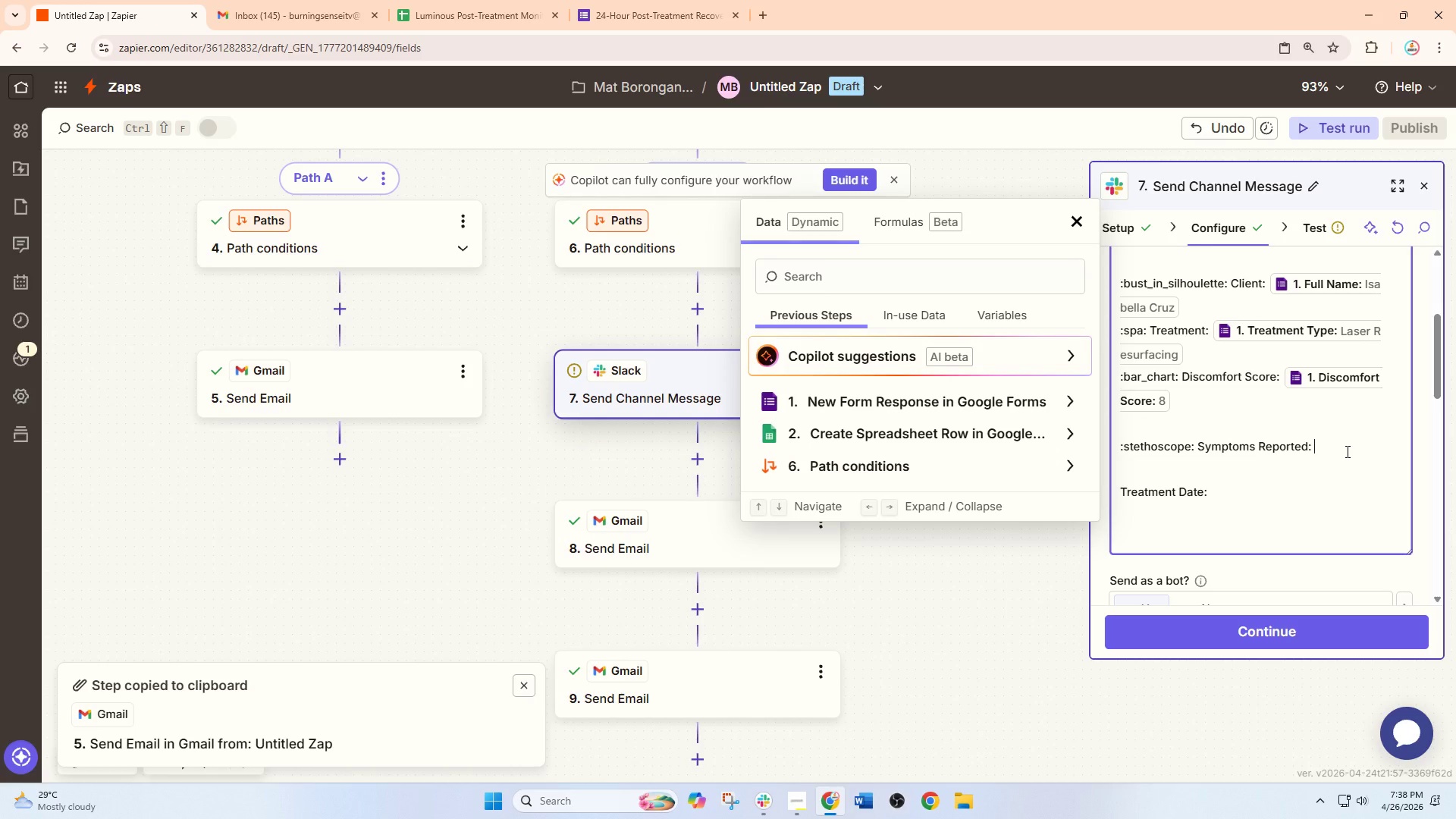 
key(Space)
 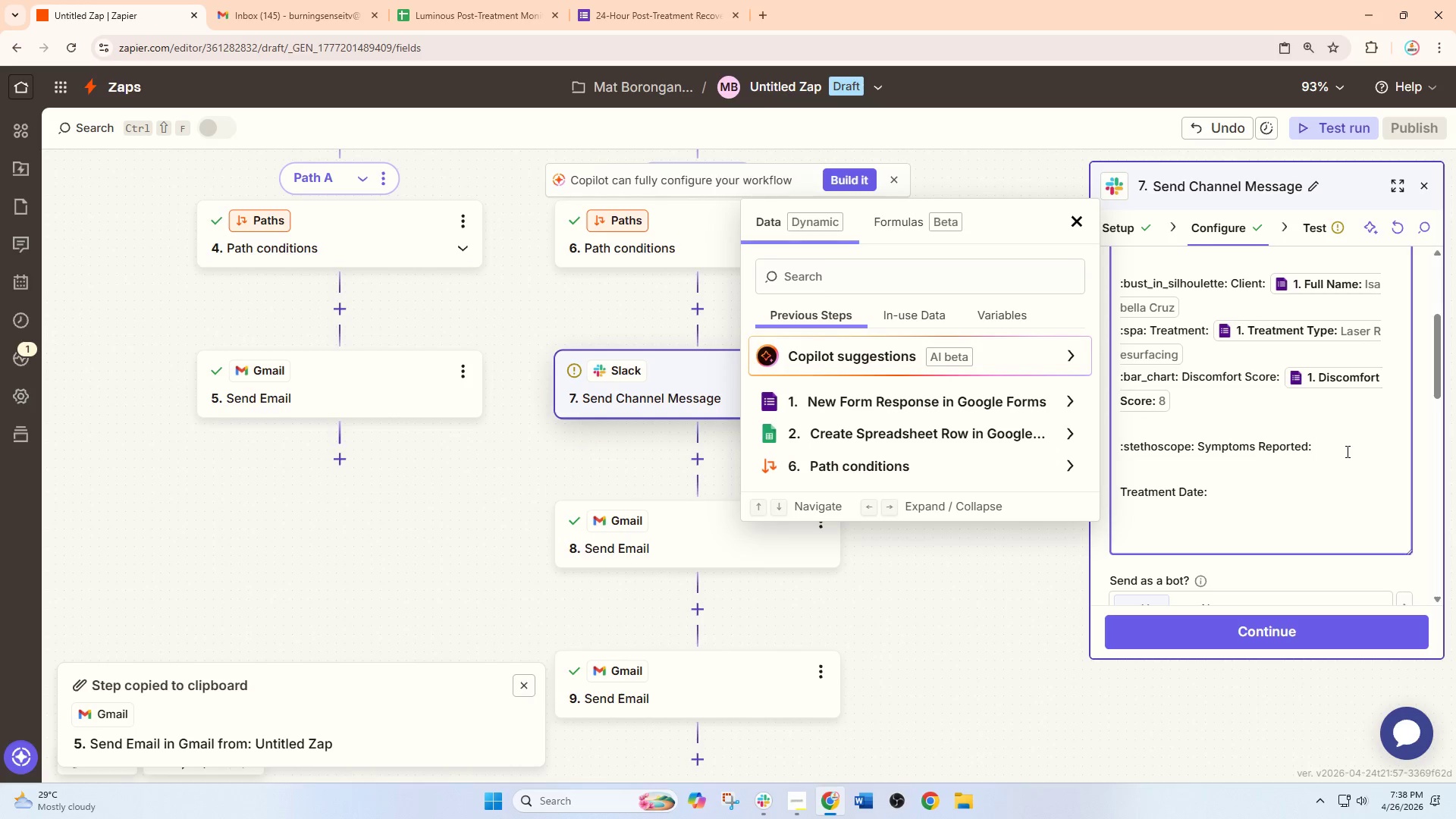 
key(Slash)
 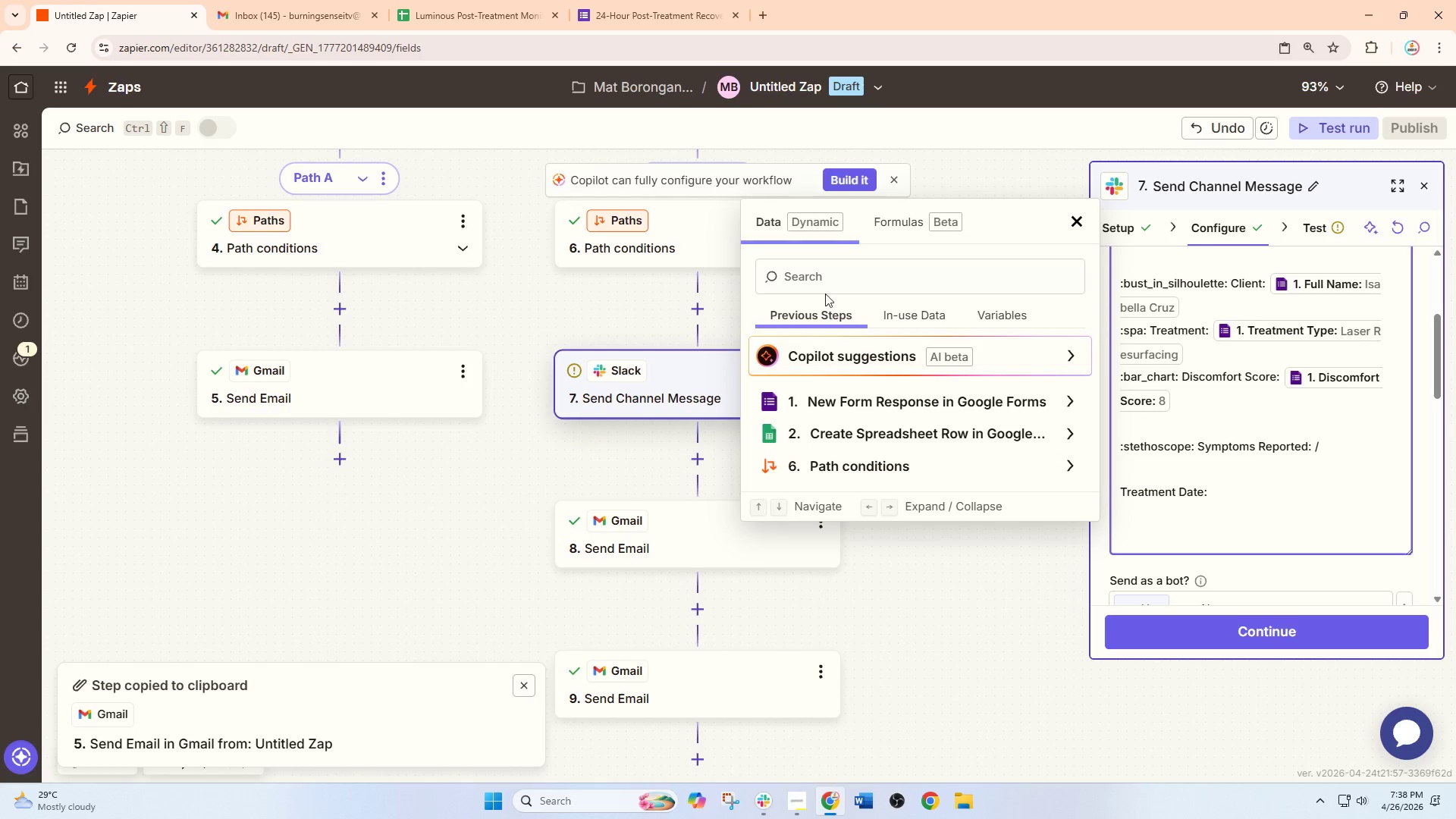 
left_click([823, 285])
 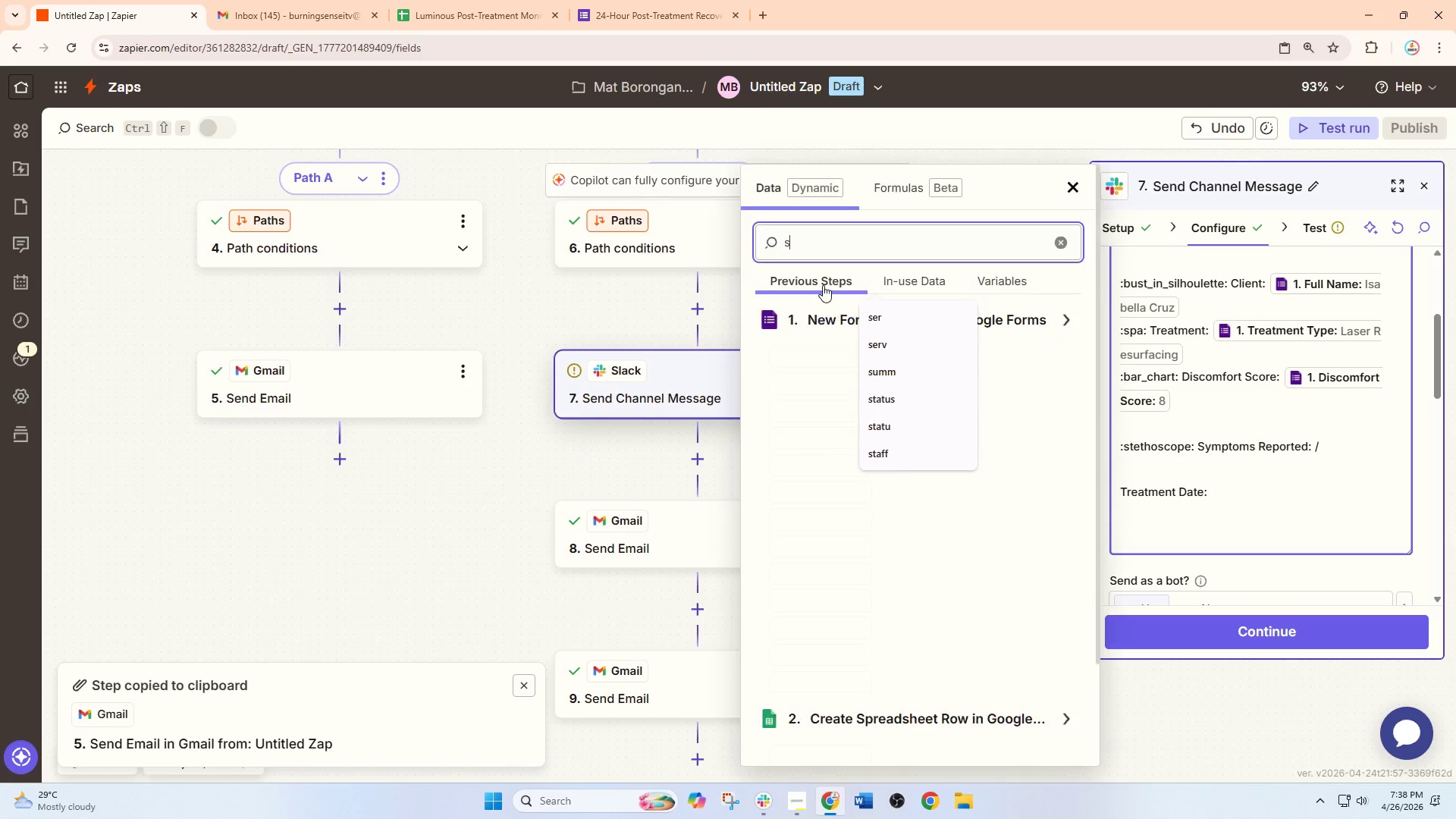 
type(symo)
key(Backspace)
 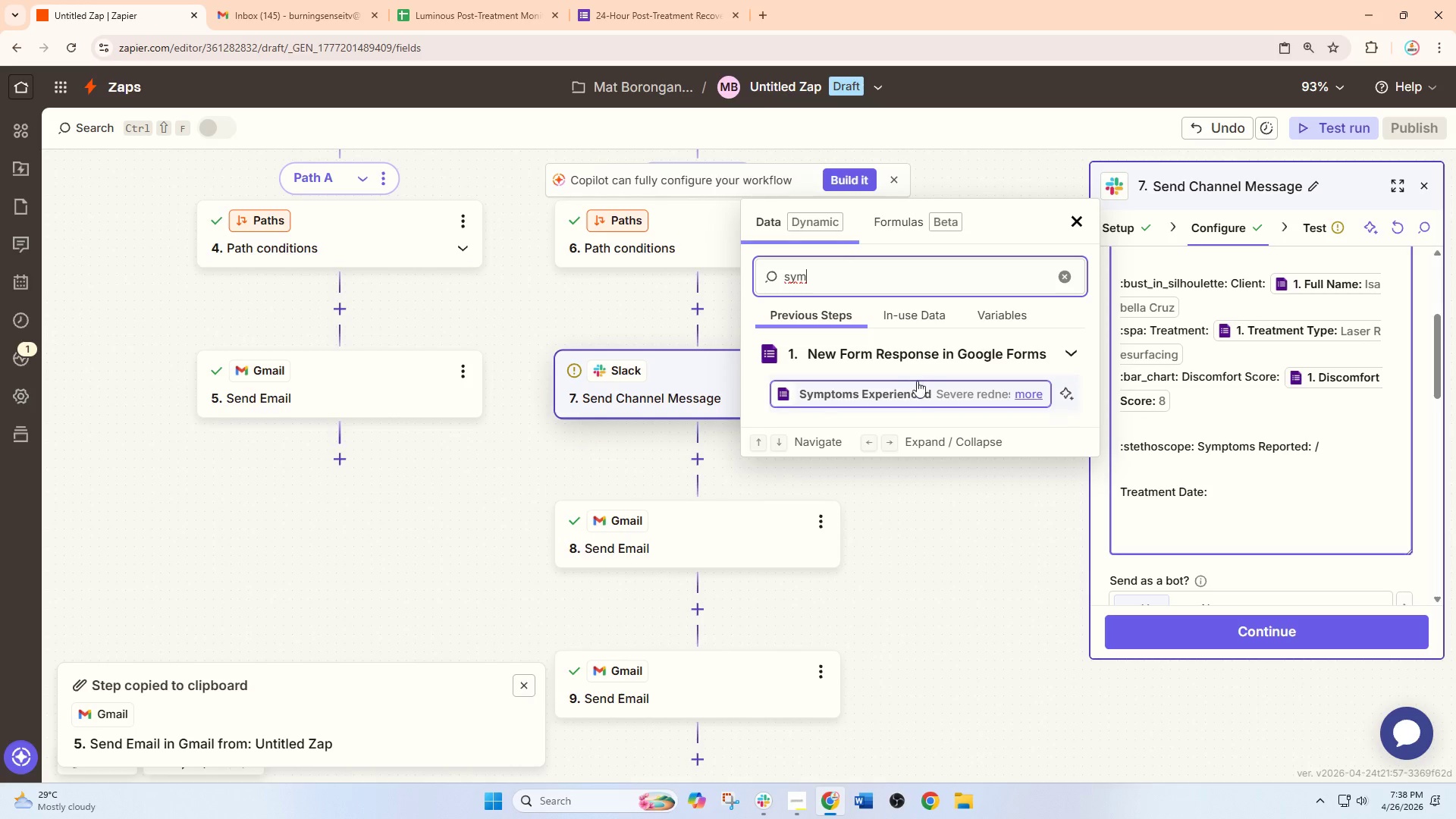 
left_click([919, 385])
 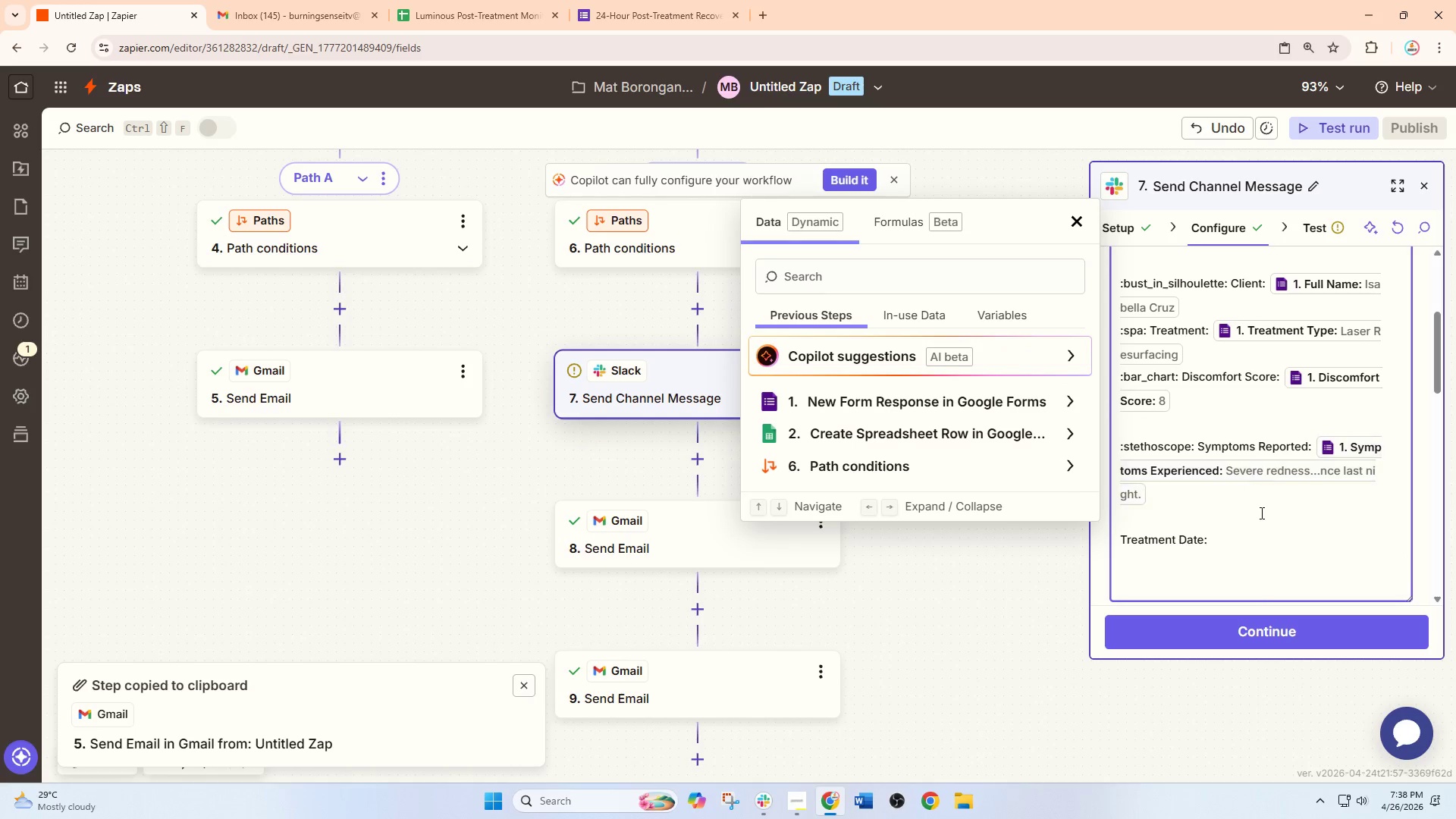 
left_click([1263, 522])
 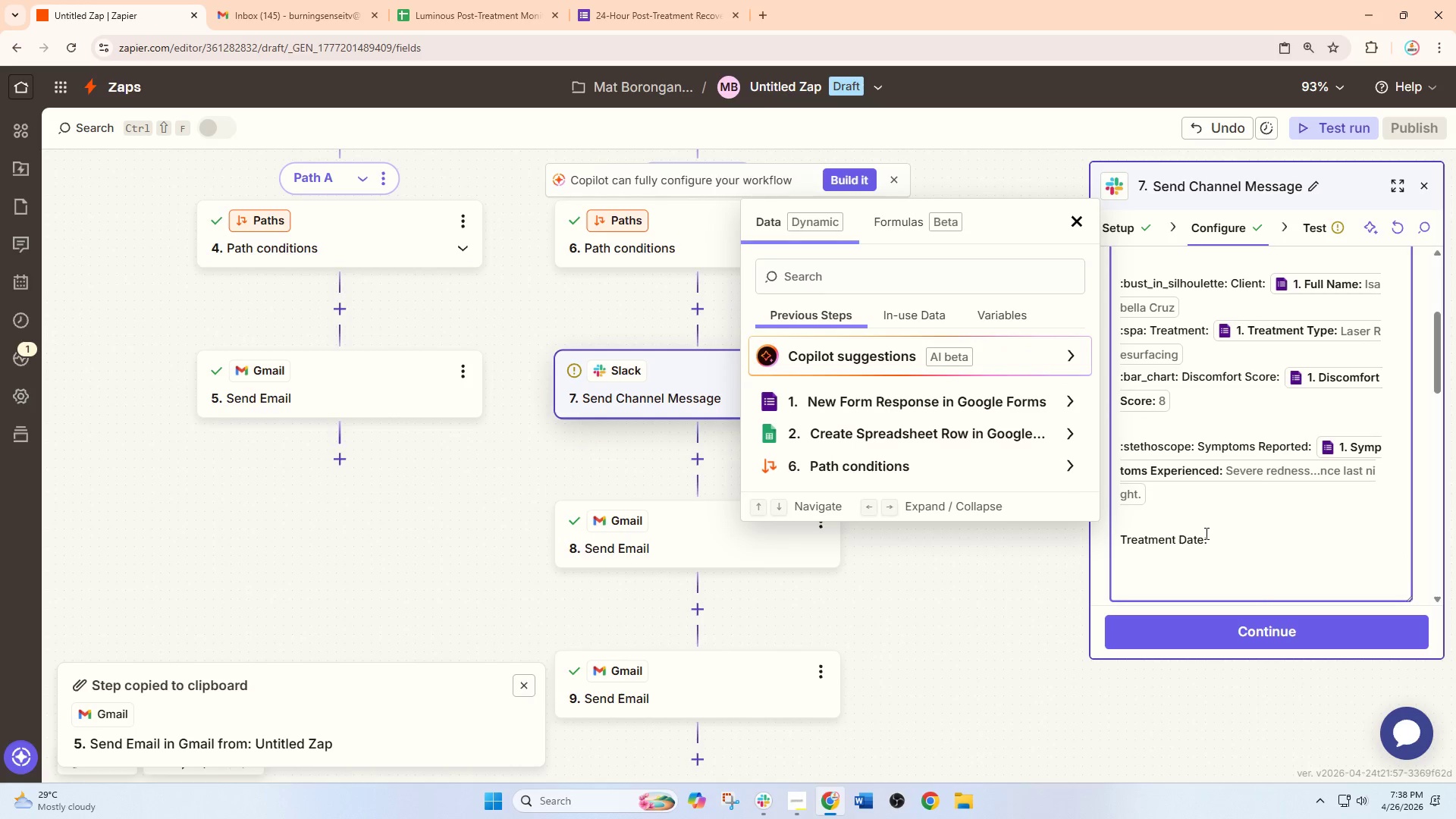 
left_click([1120, 539])
 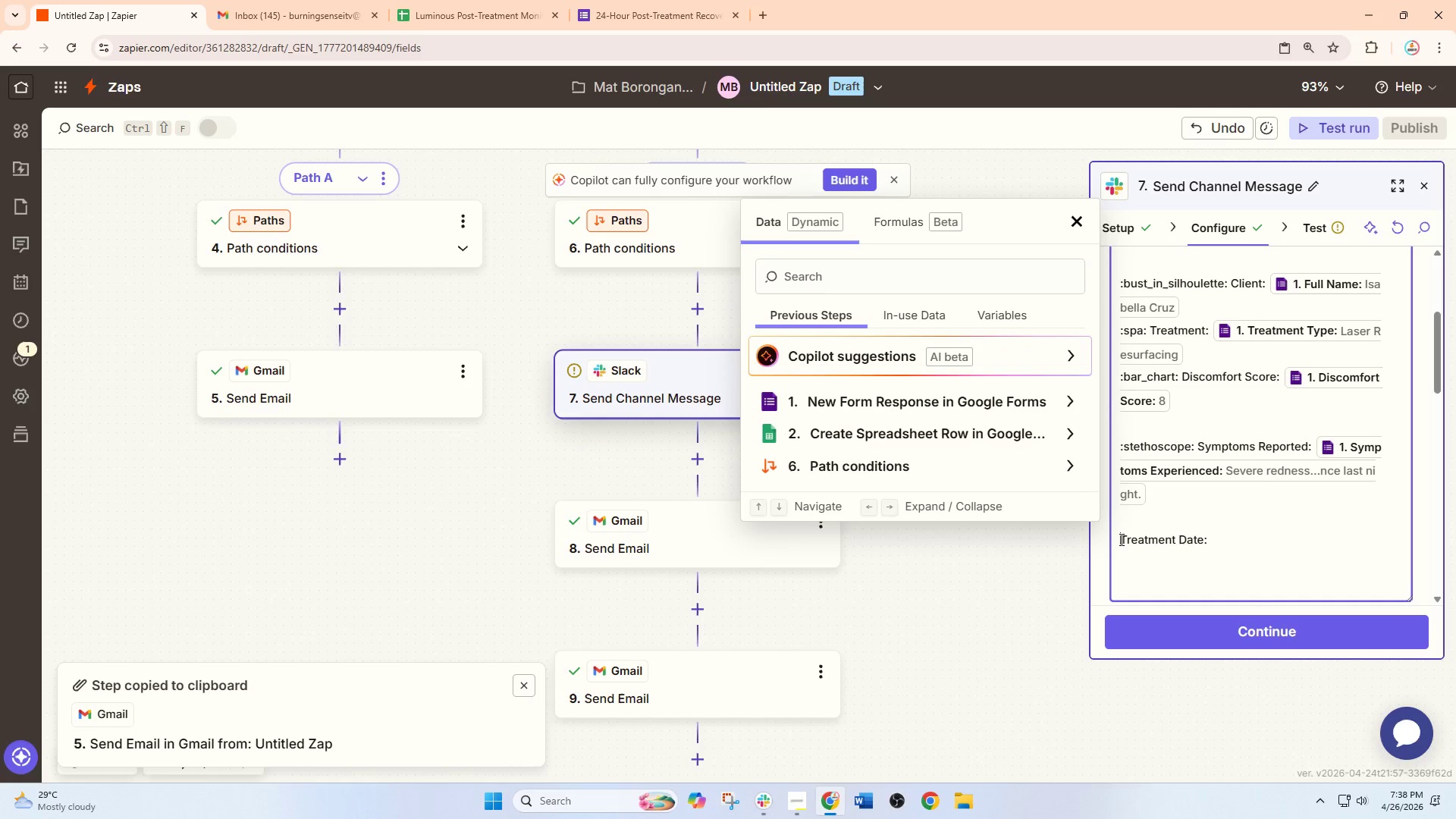 
type(:calendar:)
 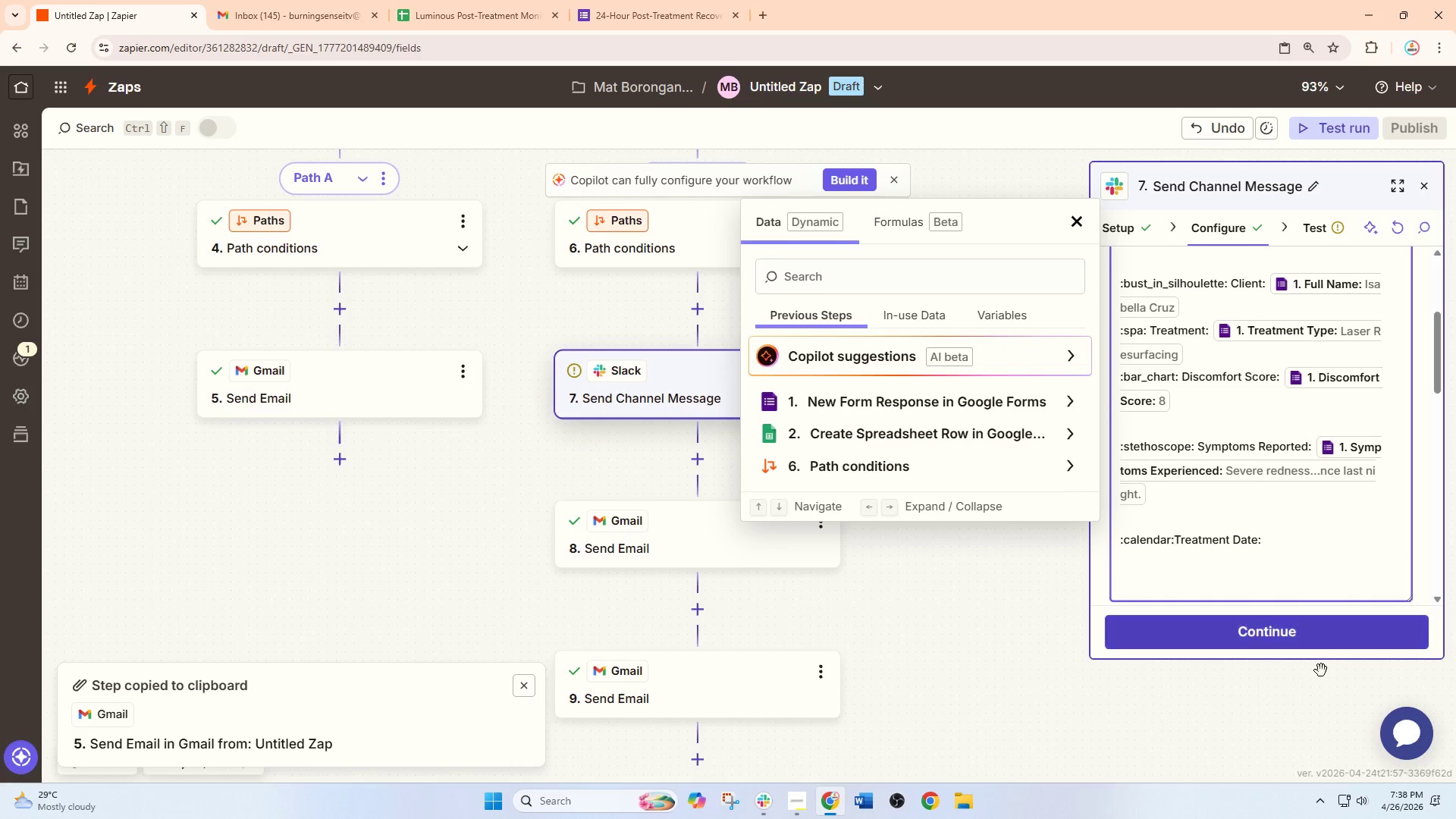 
key(Space)
 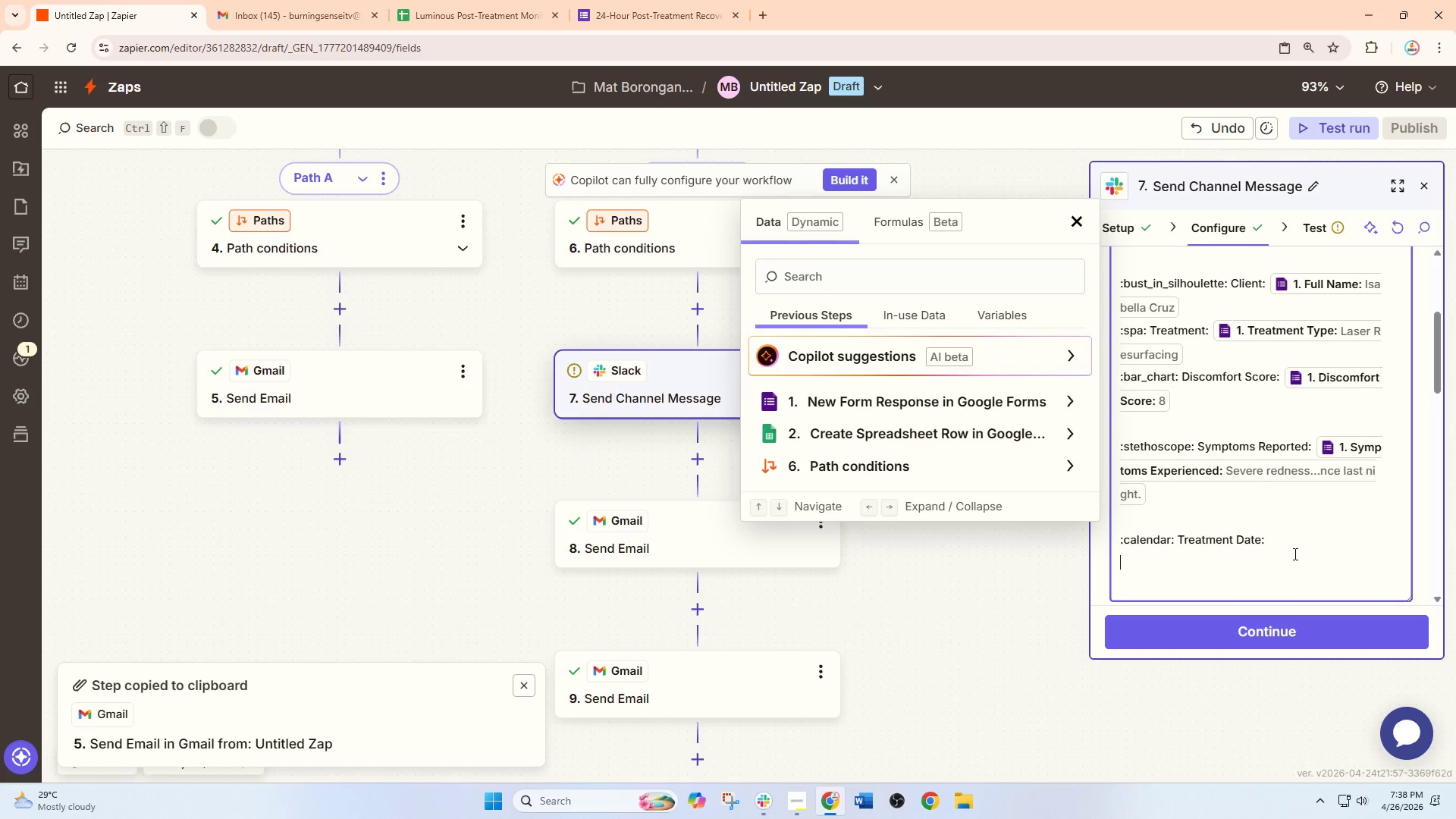 
double_click([1294, 544])
 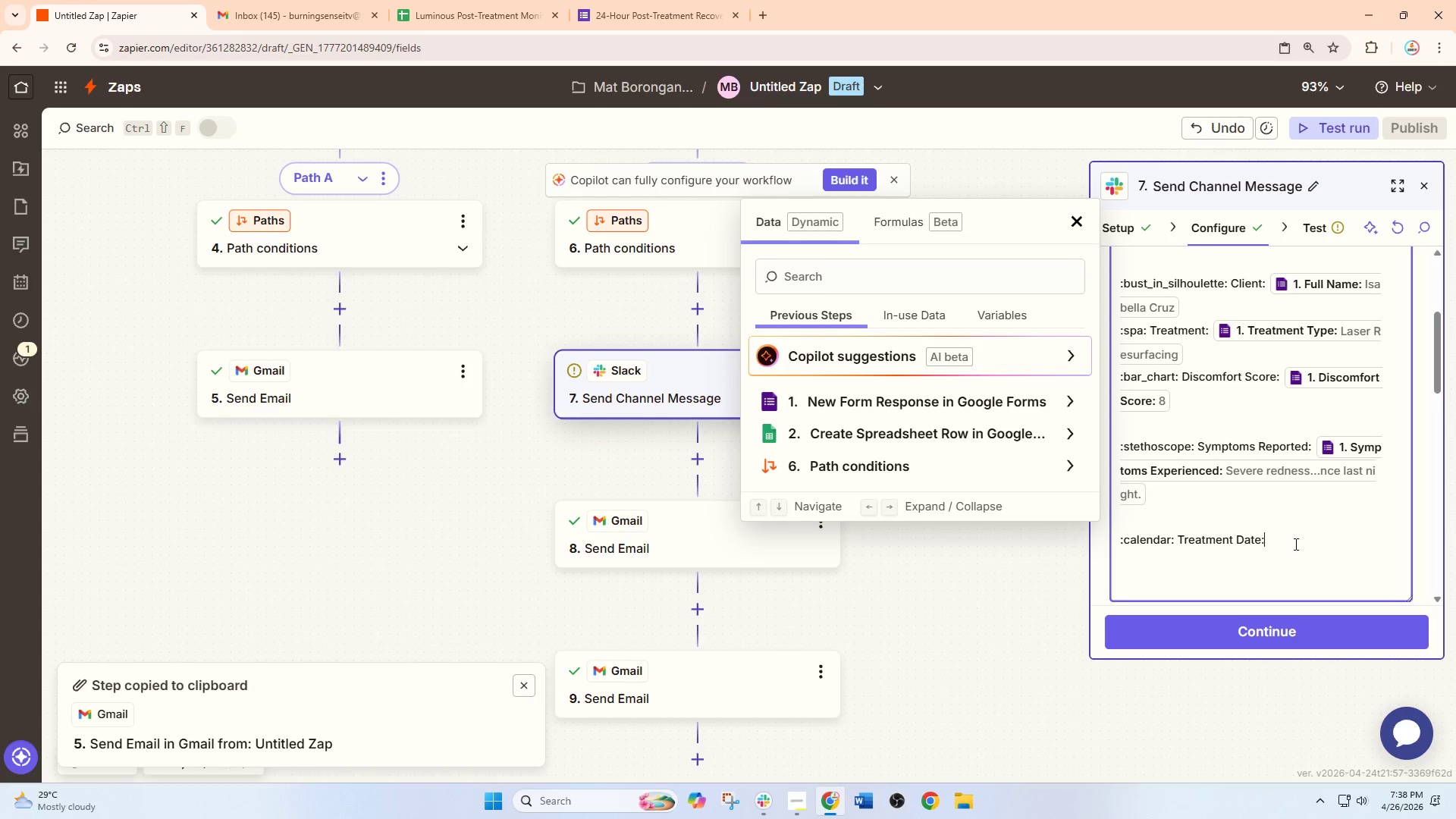 
key(Space)
 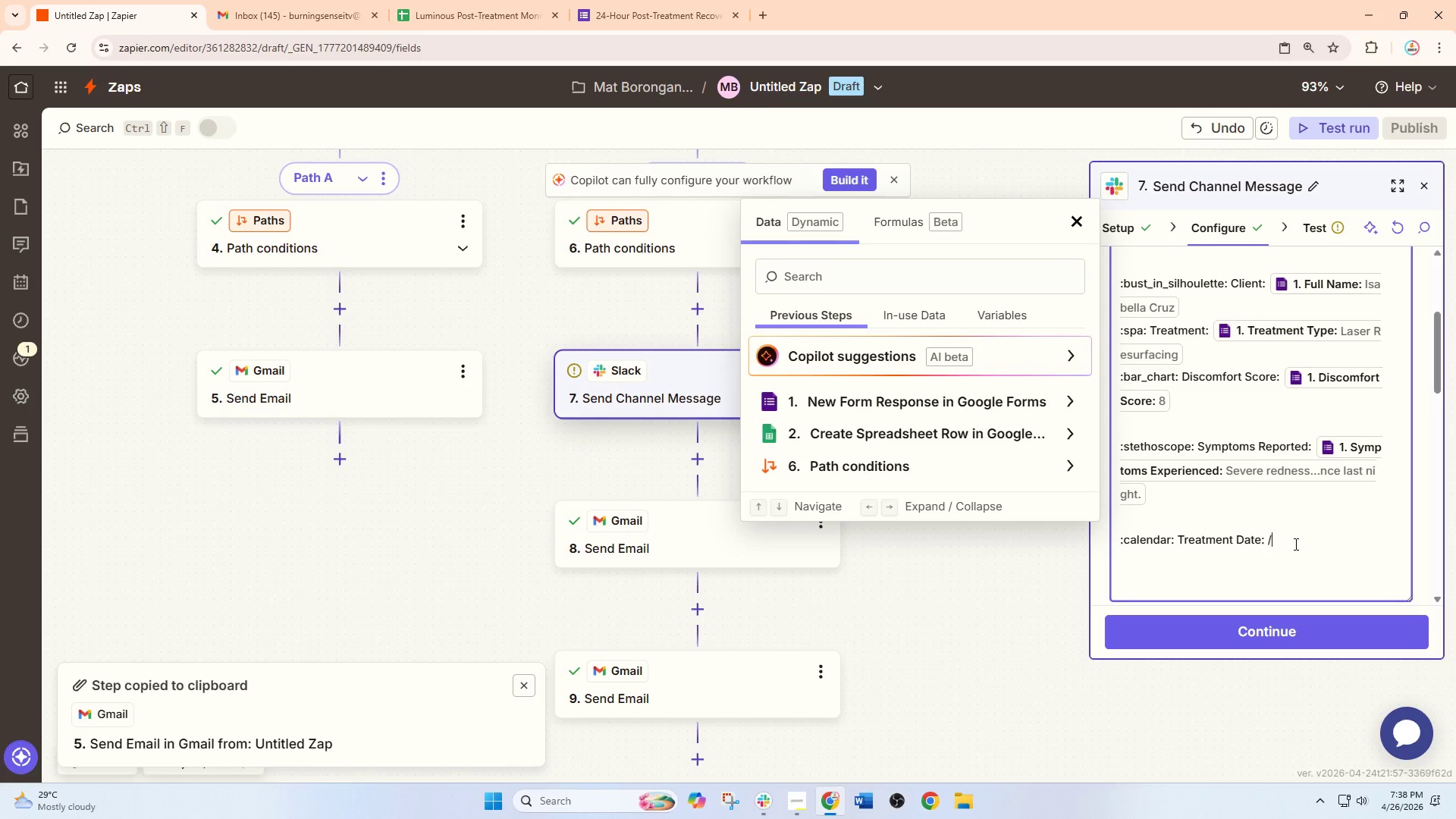 
key(Slash)
 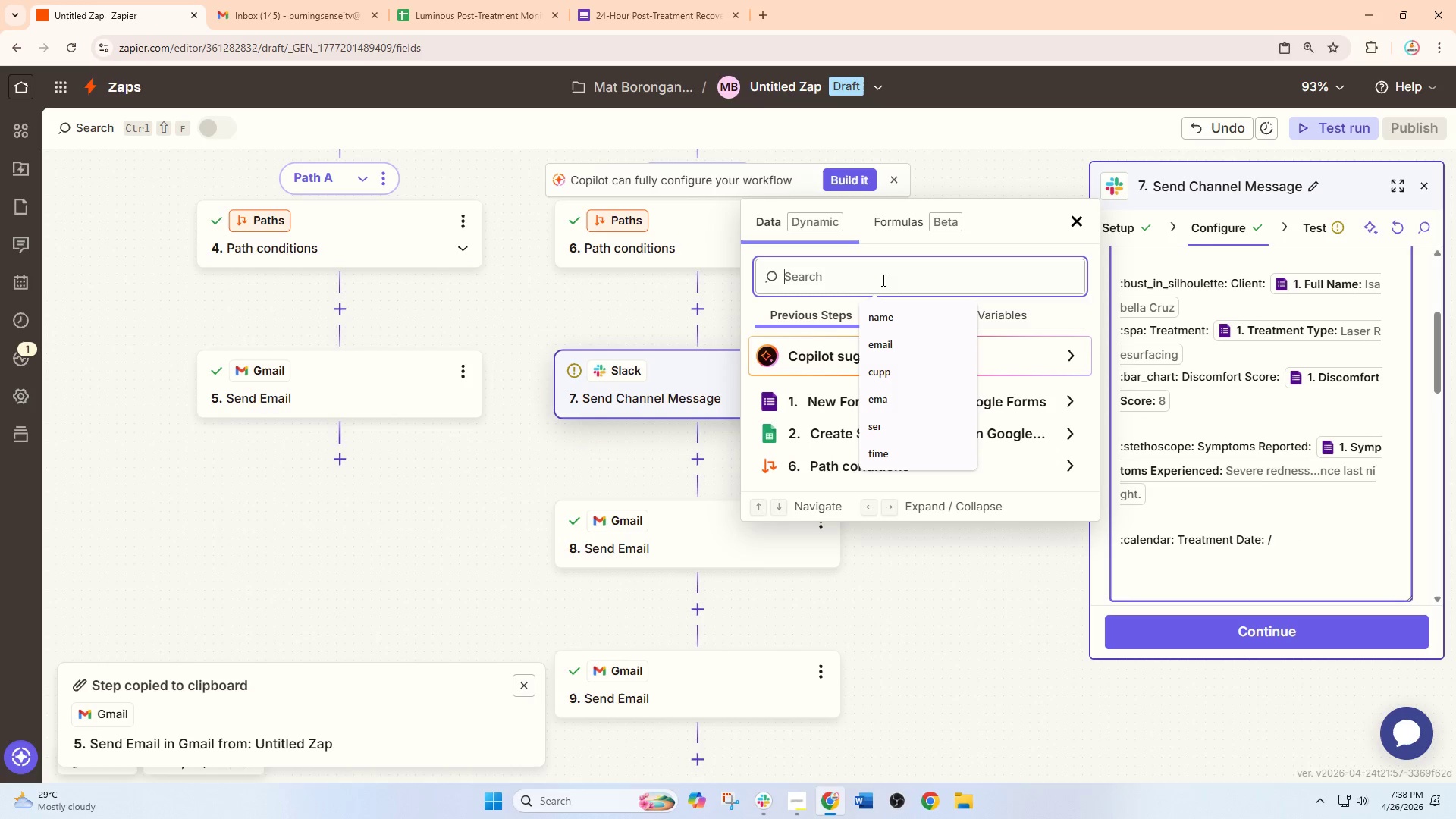 
type(ds)
key(Backspace)
type(ate)
 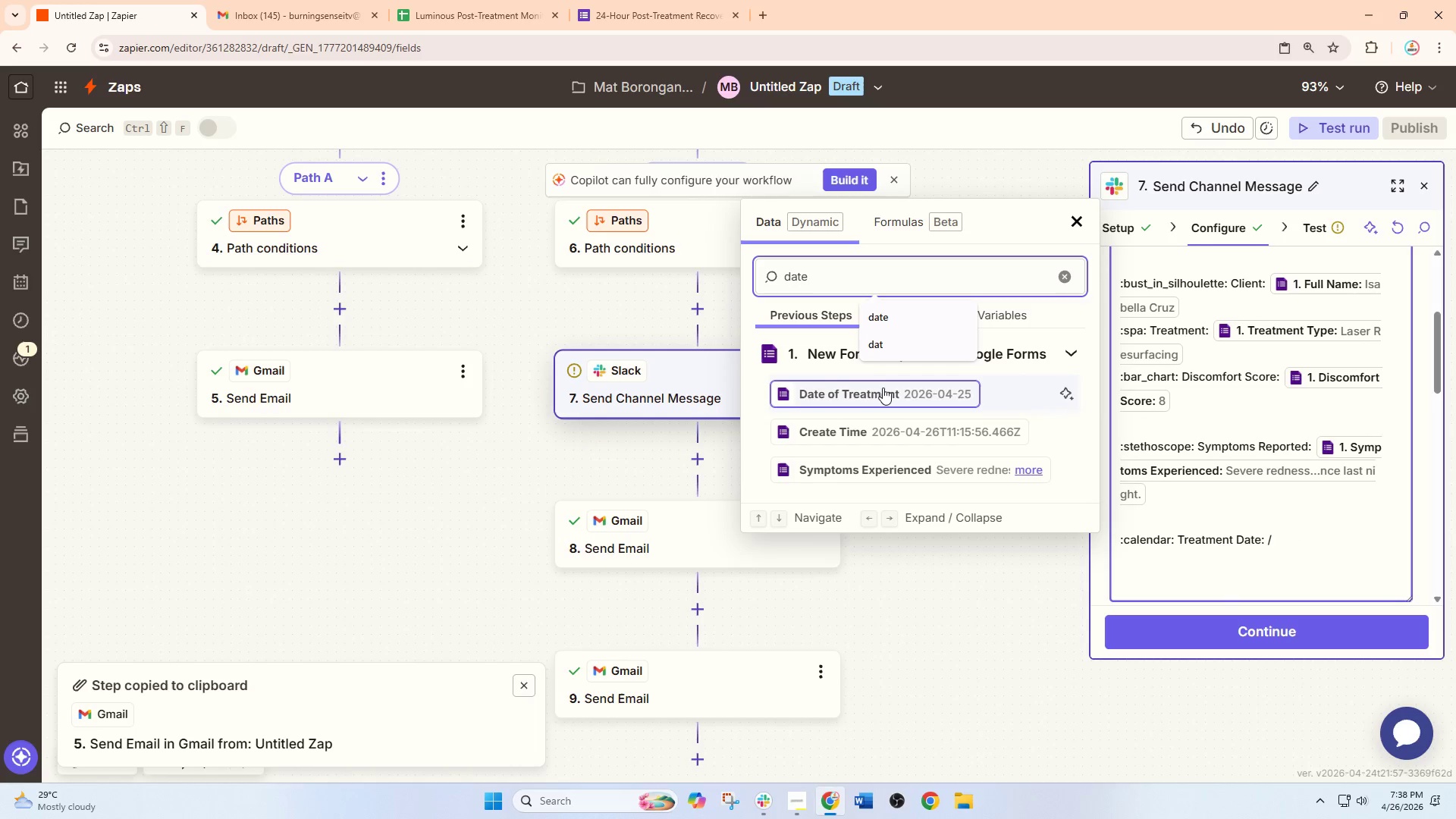 
left_click([883, 388])
 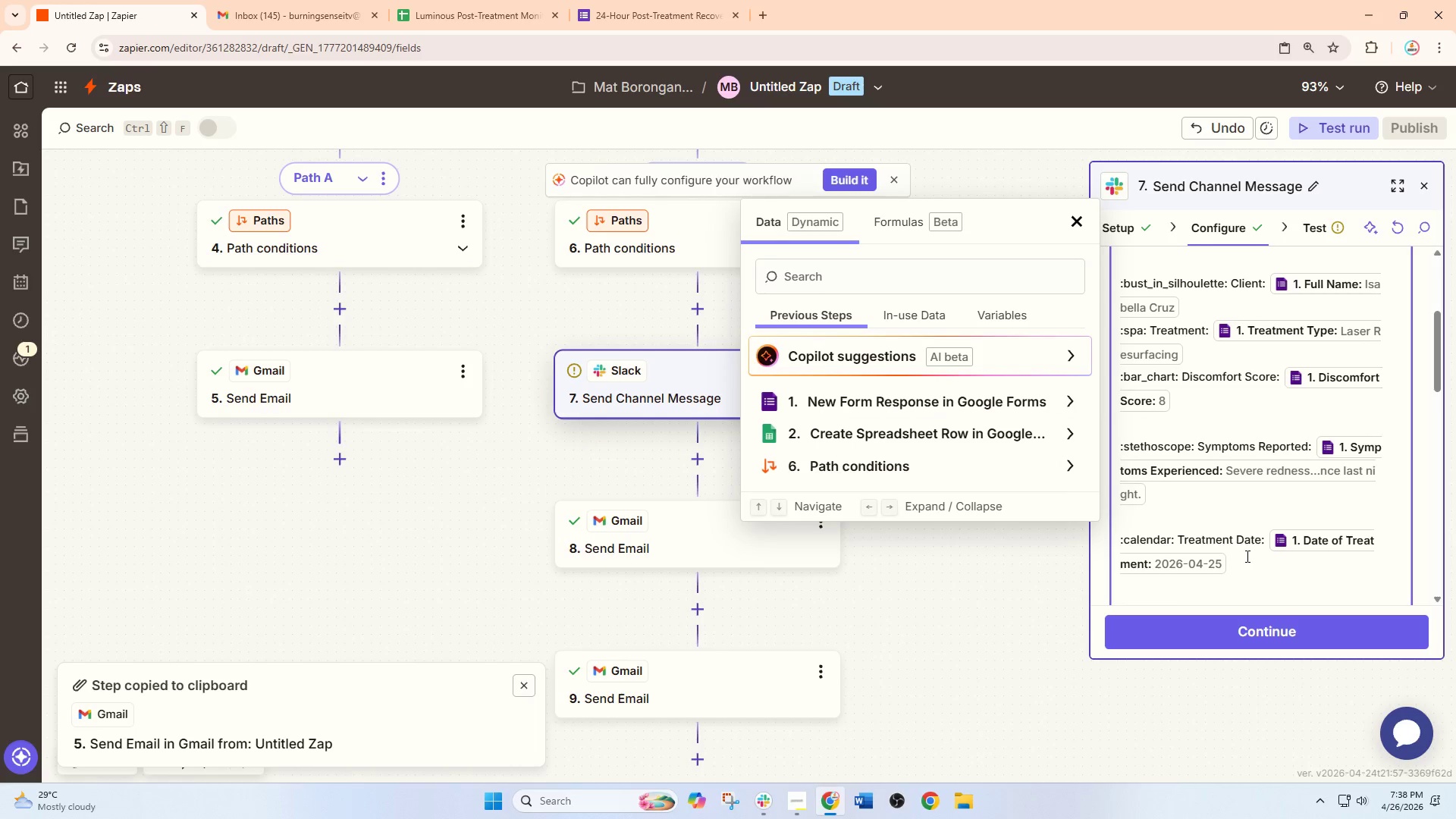 
left_click([1246, 556])
 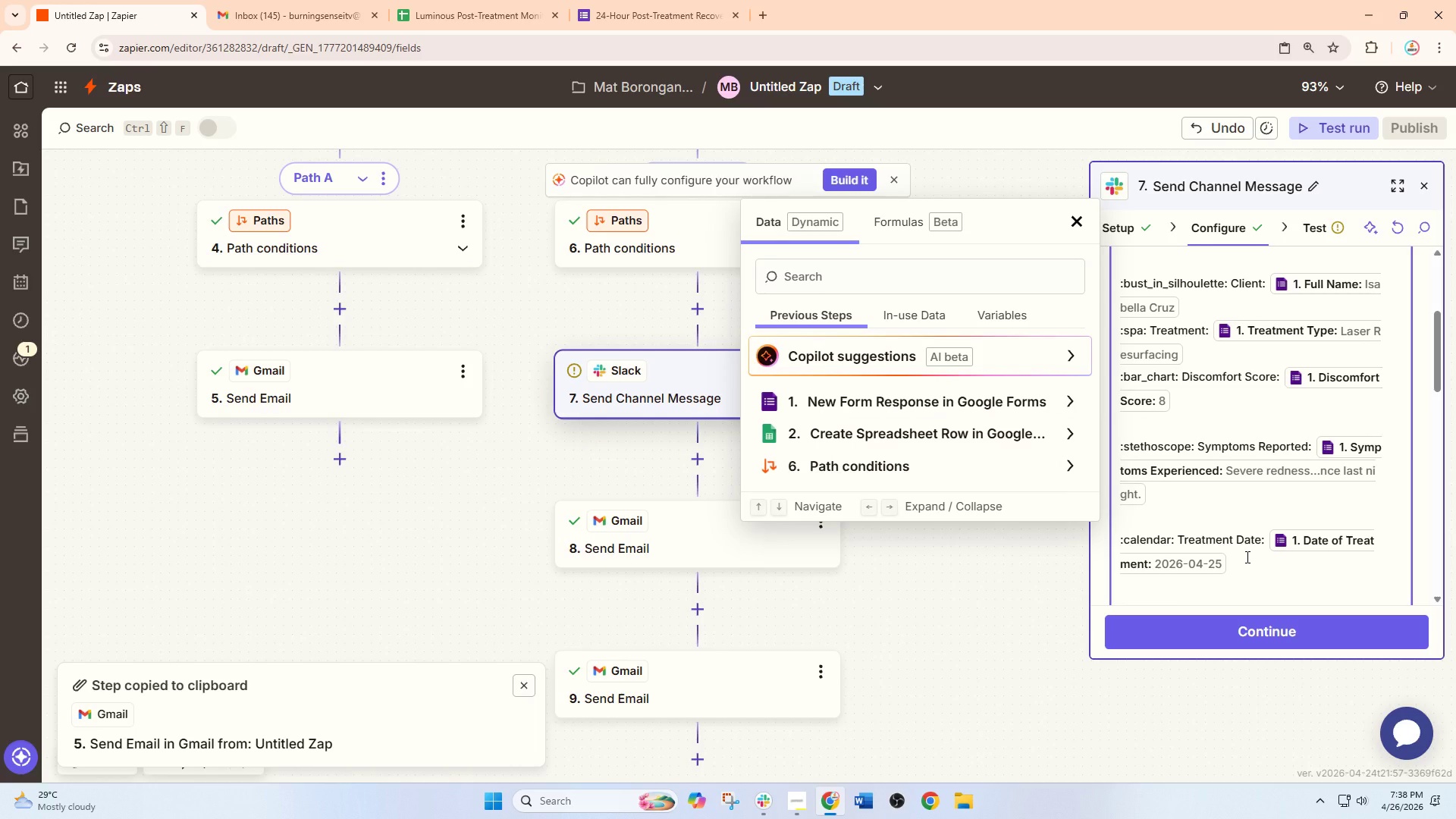 
key(Enter)
 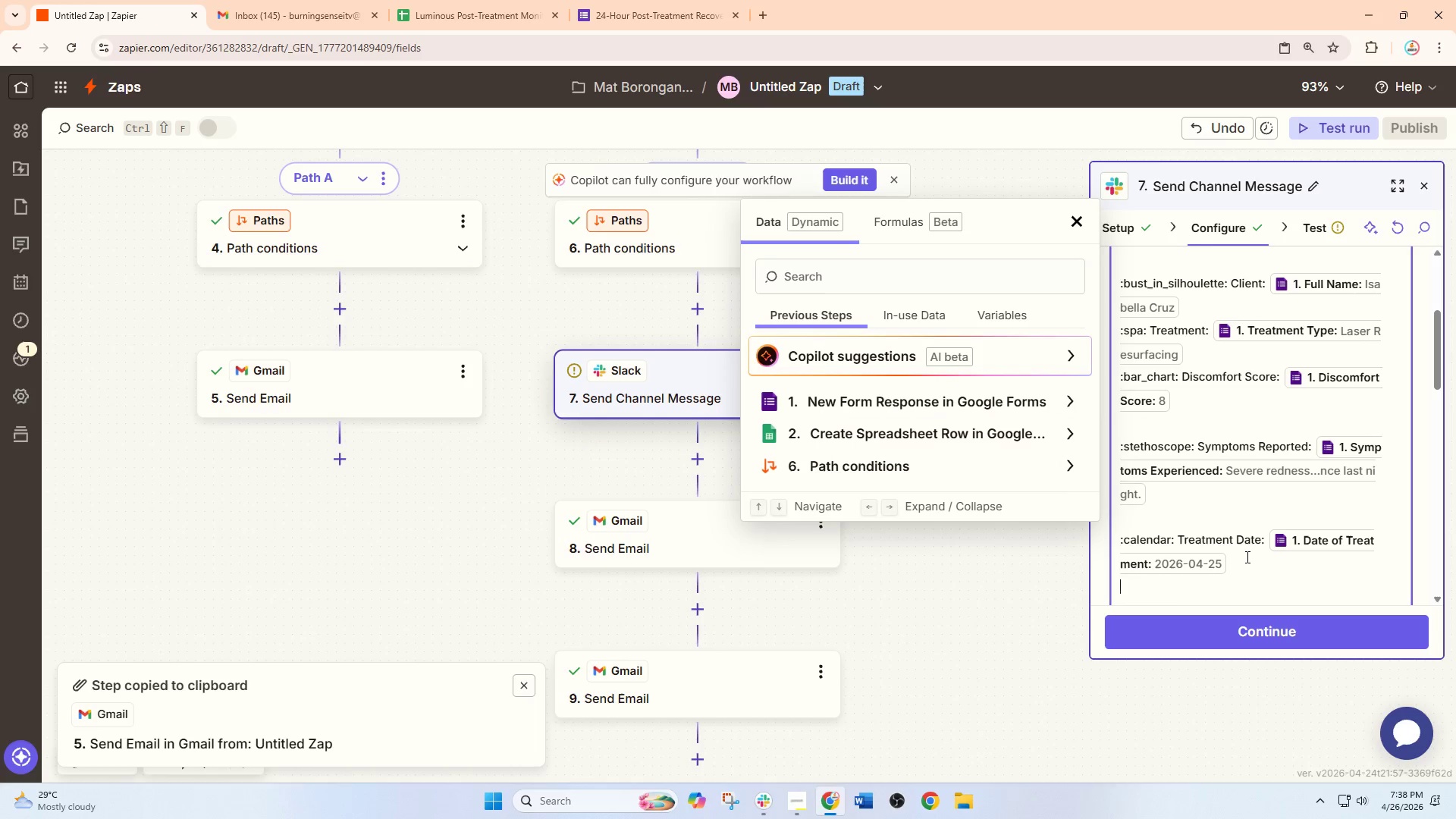 
key(Enter)
 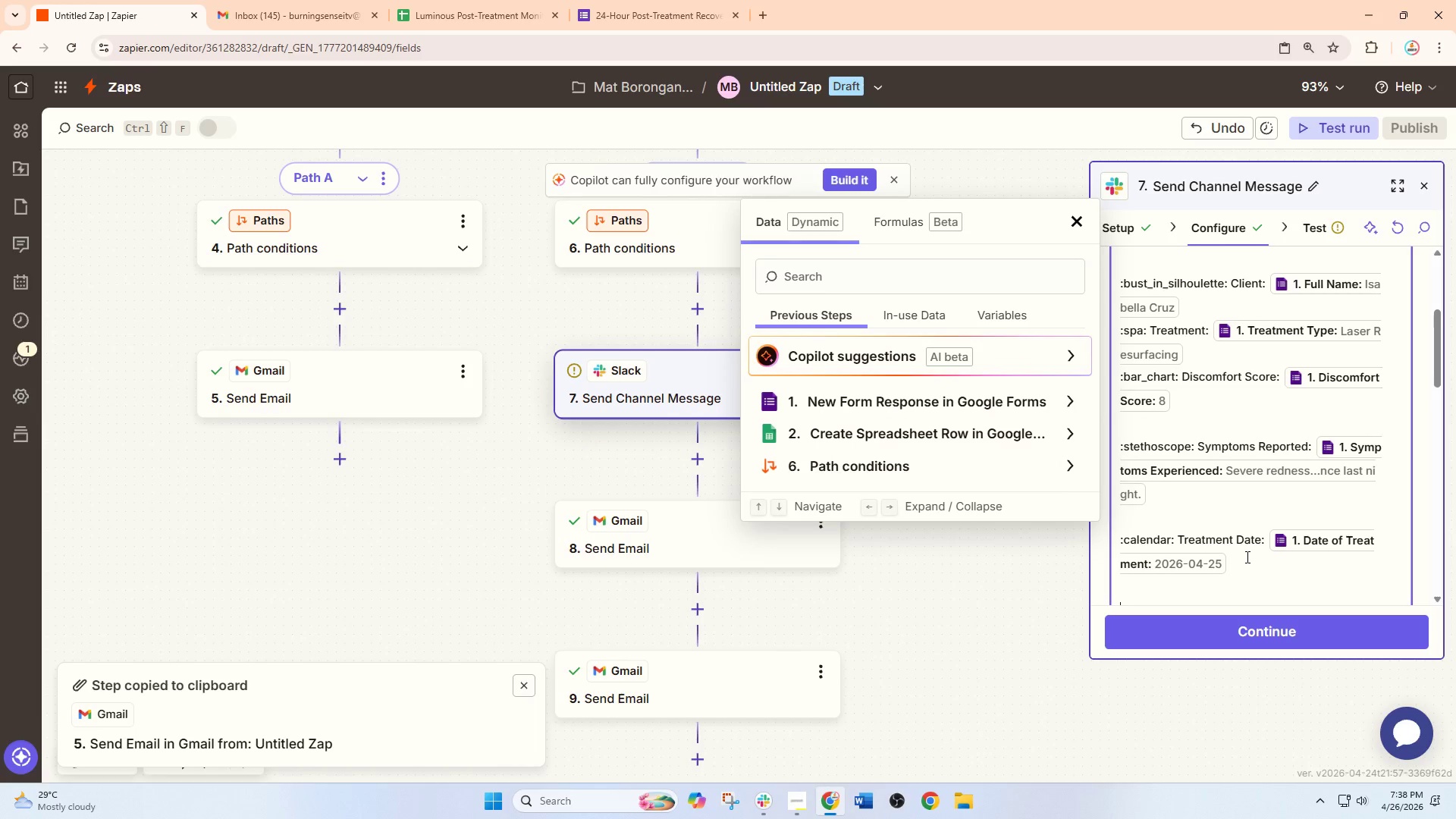 
type(:wan)
key(Backspace)
type(rning: )
 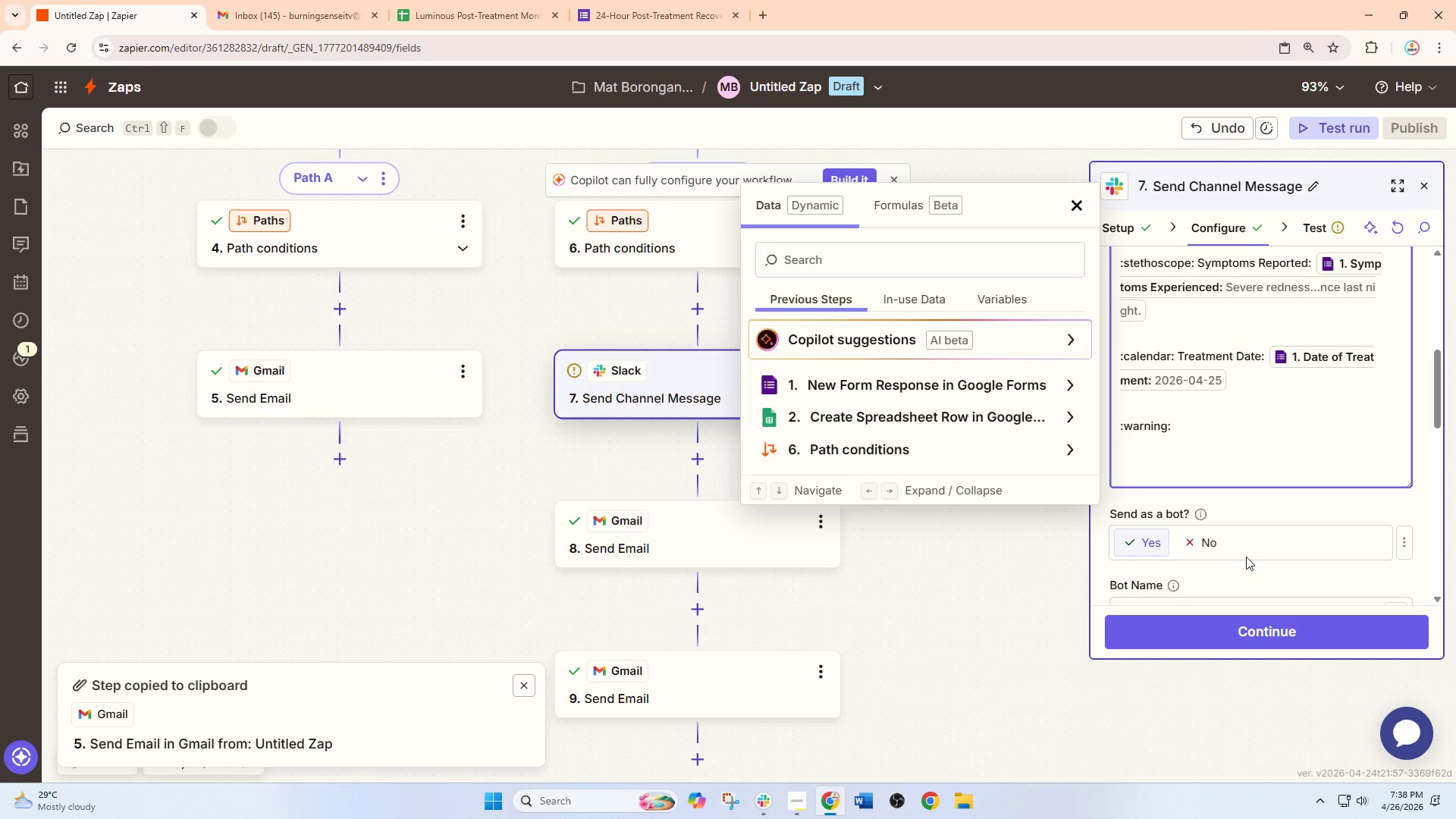 
wait(6.55)
 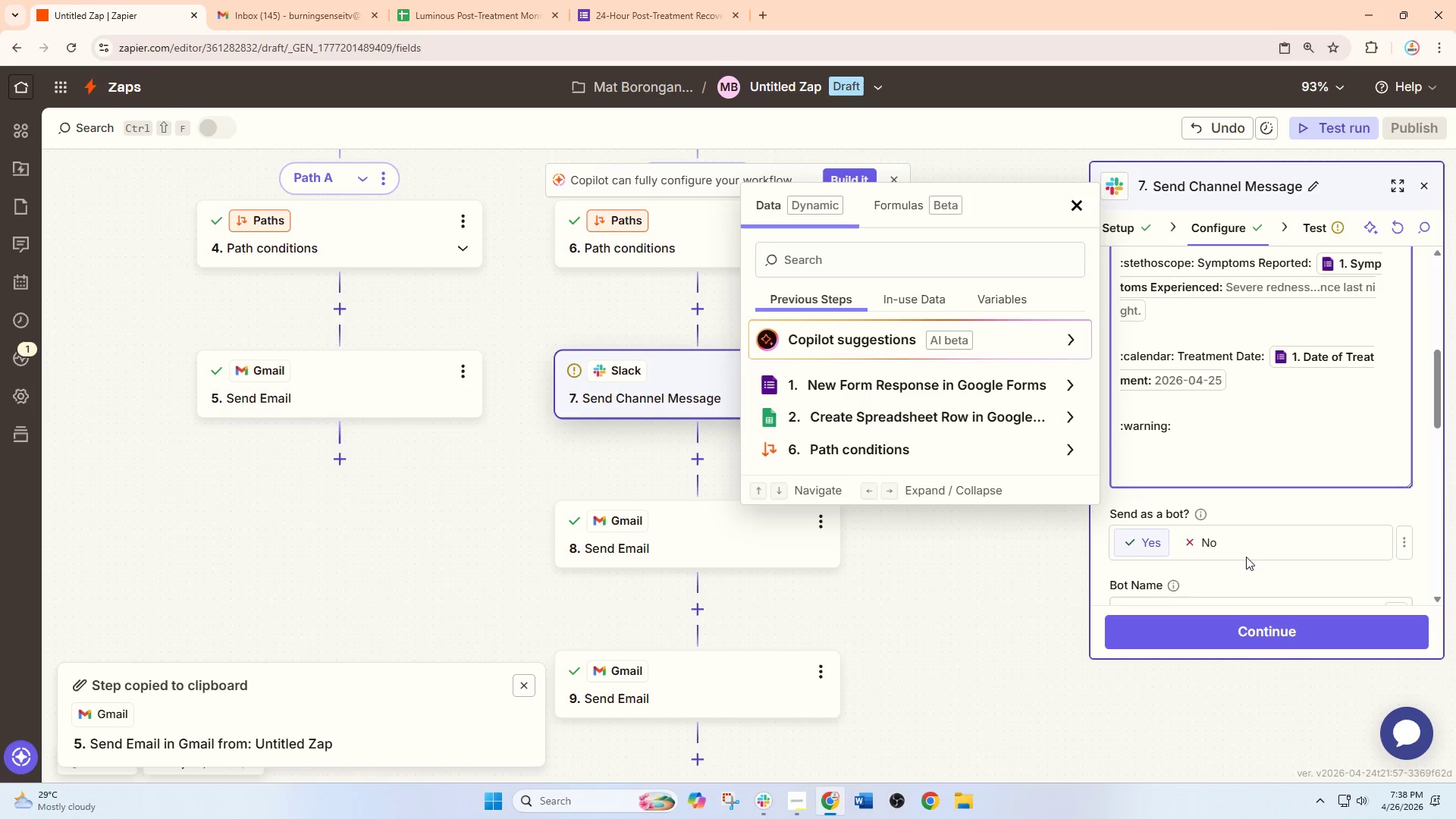 
left_click_drag(start_coordinate=[927, 676], to_coordinate=[943, 661])
 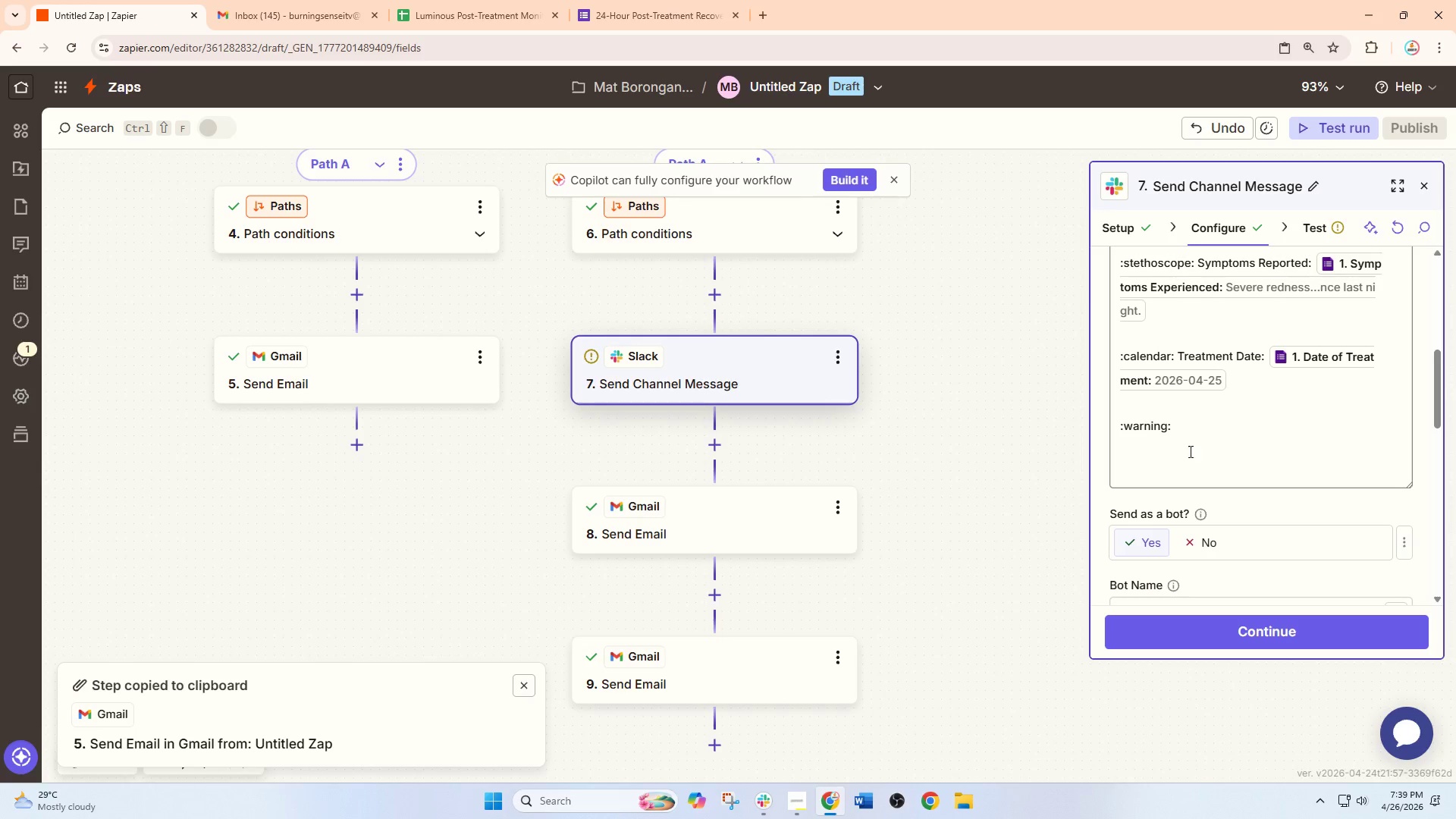 
left_click([1201, 433])
 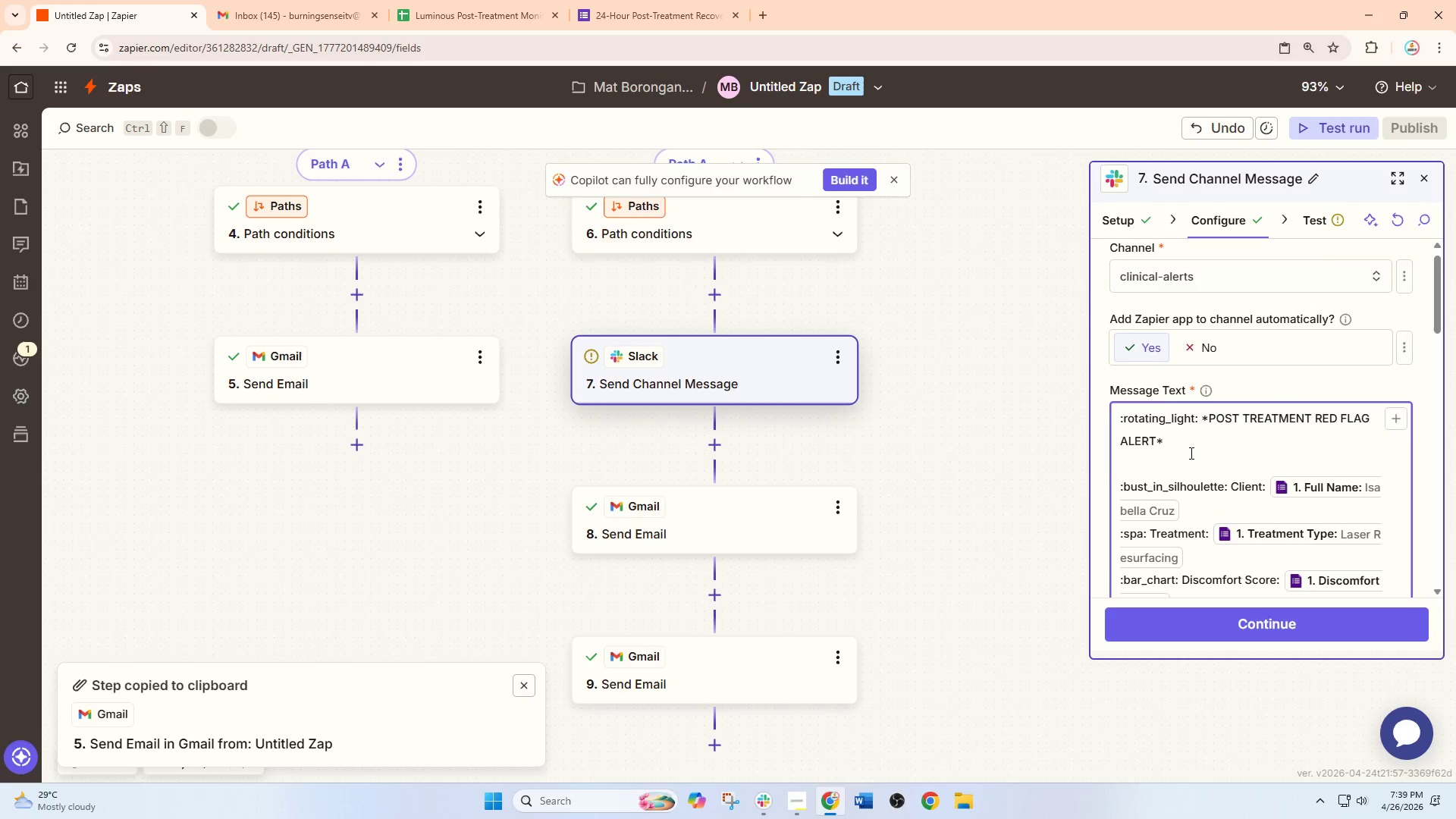 
scroll: coordinate [1200, 494], scroll_direction: down, amount: 5.0
 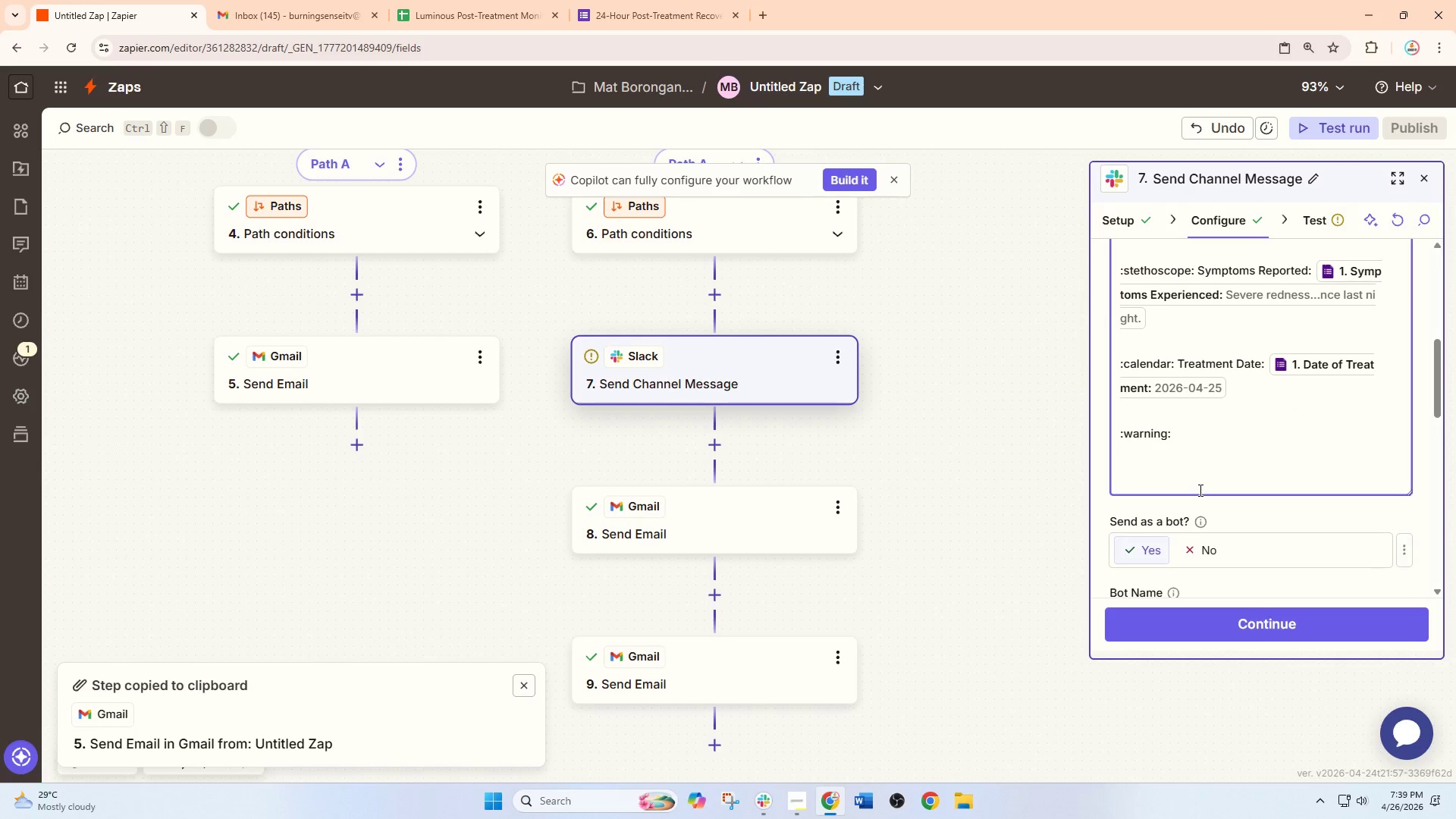 
type(Imemdi)
key(Backspace)
key(Backspace)
key(Backspace)
key(Backspace)
type(mediate Clinical Review)
 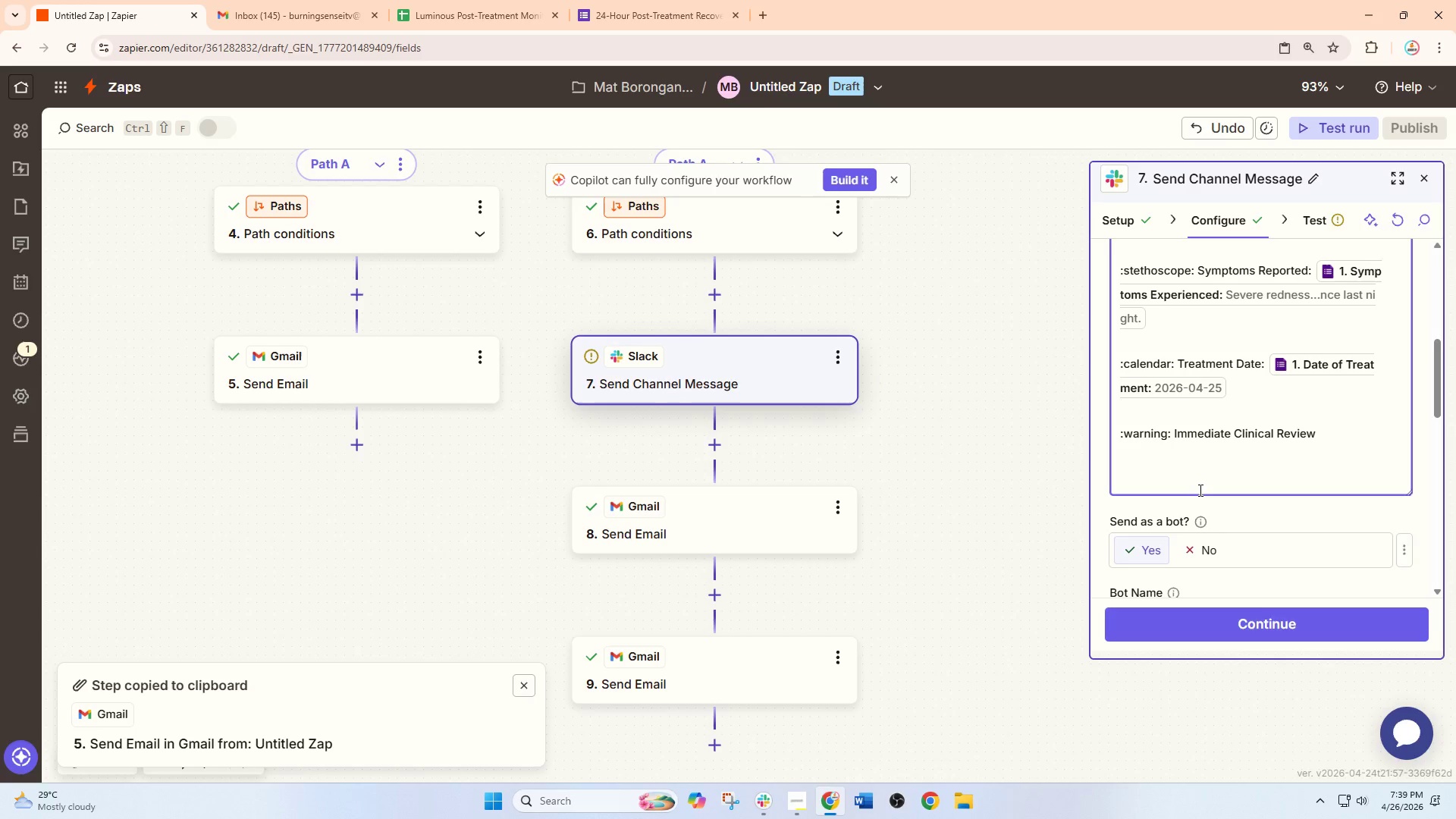 
key(Backspace)
key(Backspace)
key(Backspace)
key(Backspace)
key(Backspace)
key(Backspace)
key(Backspace)
type(clinical review recpo)
key(Backspace)
type(mmedned)
key(Backspace)
key(Backspace)
key(Backspace)
key(Backspace)
type(nede)
key(Backspace)
key(Backspace)
key(Backspace)
type(ded. Pleasde)
key(Backspace)
key(Backspace)
key(Backspace)
type(se contact the client ASAP.)
 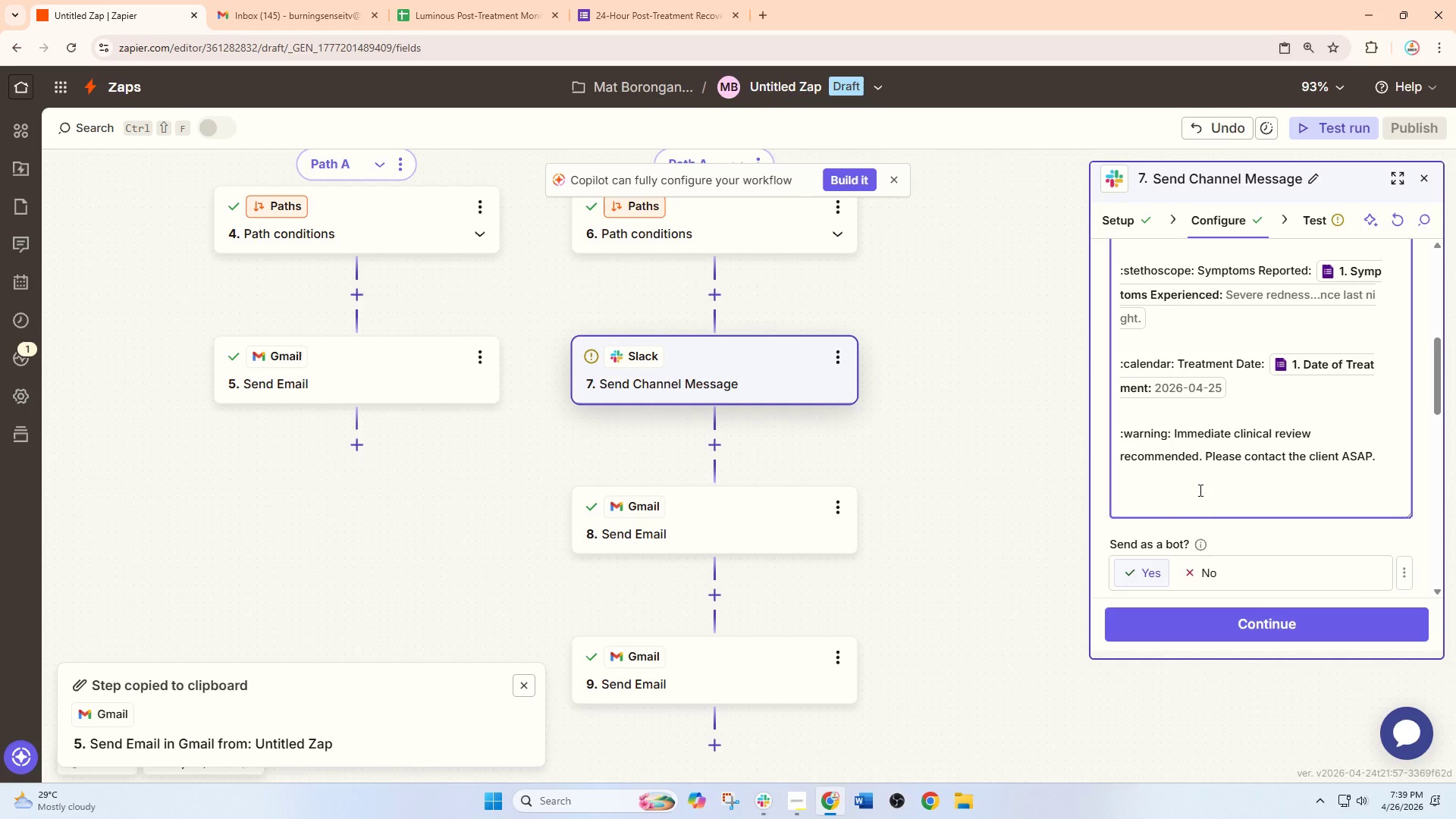 
key(Enter)
 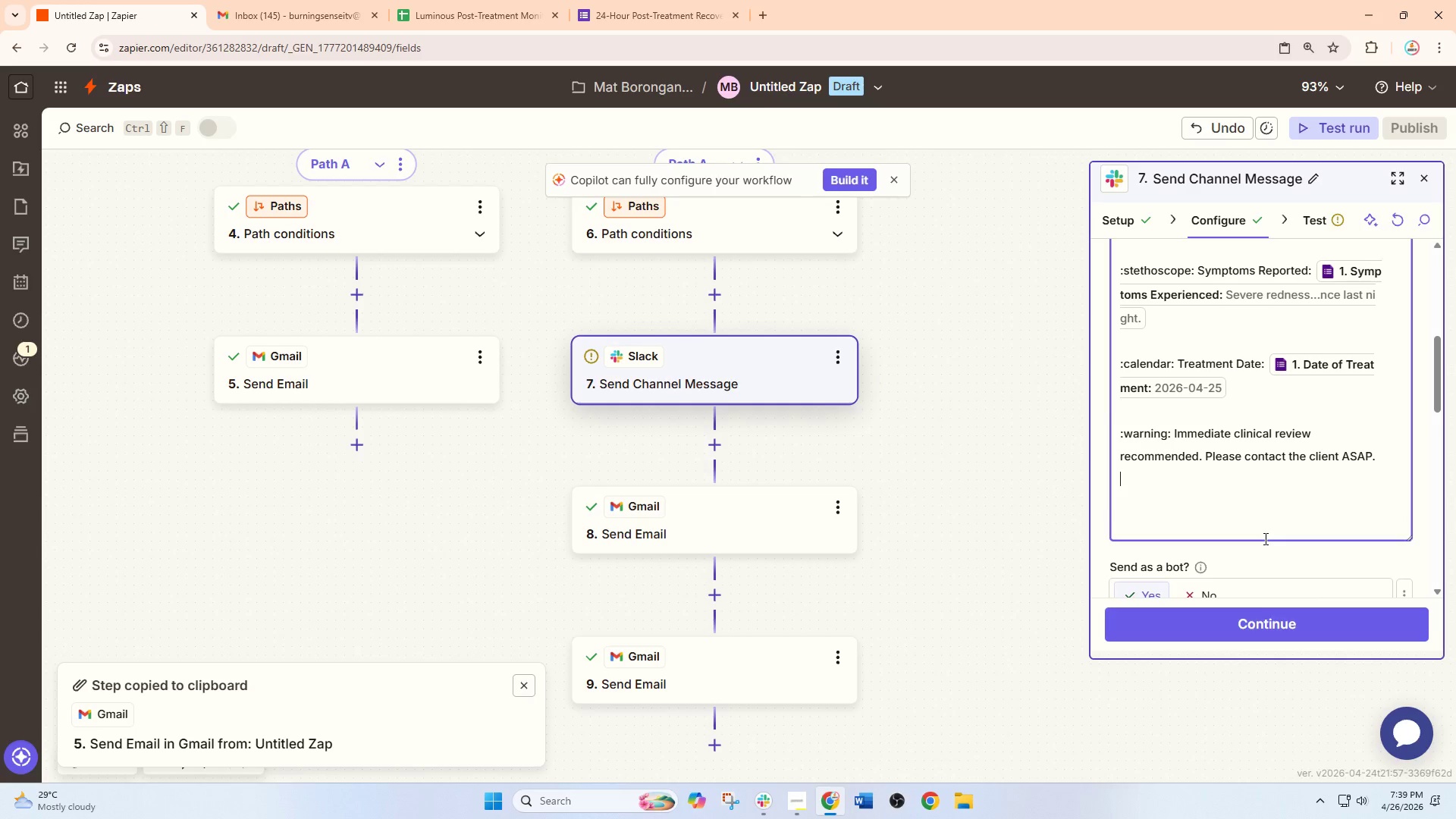 
key(Enter)
 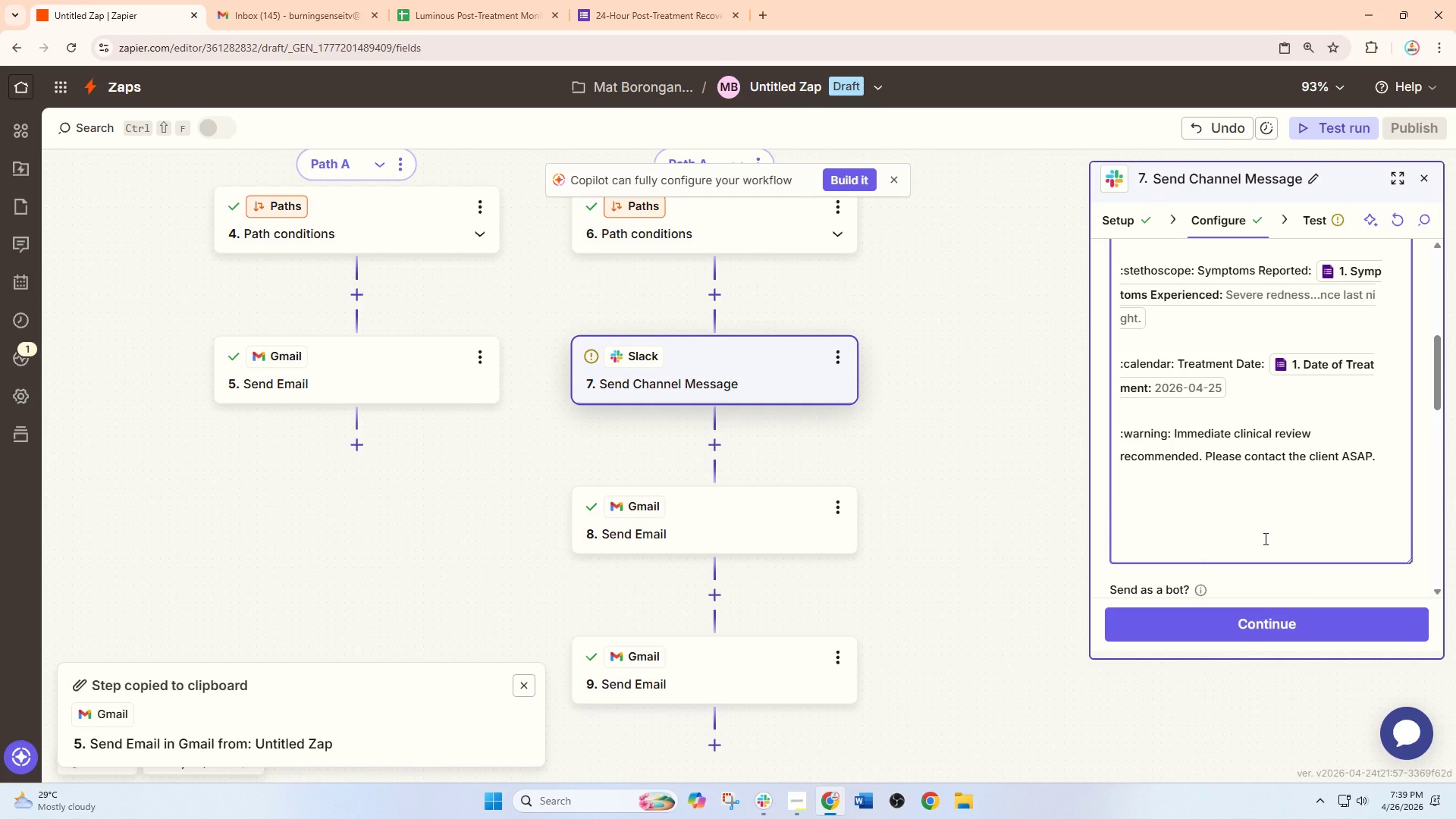 
type(:robot_face: Seny )
key(Backspace)
key(Backspace)
type(t by Lo)
key(Backspace)
type(ou)
key(Backspace)
key(Backspace)
type(uminous Alert bot)
 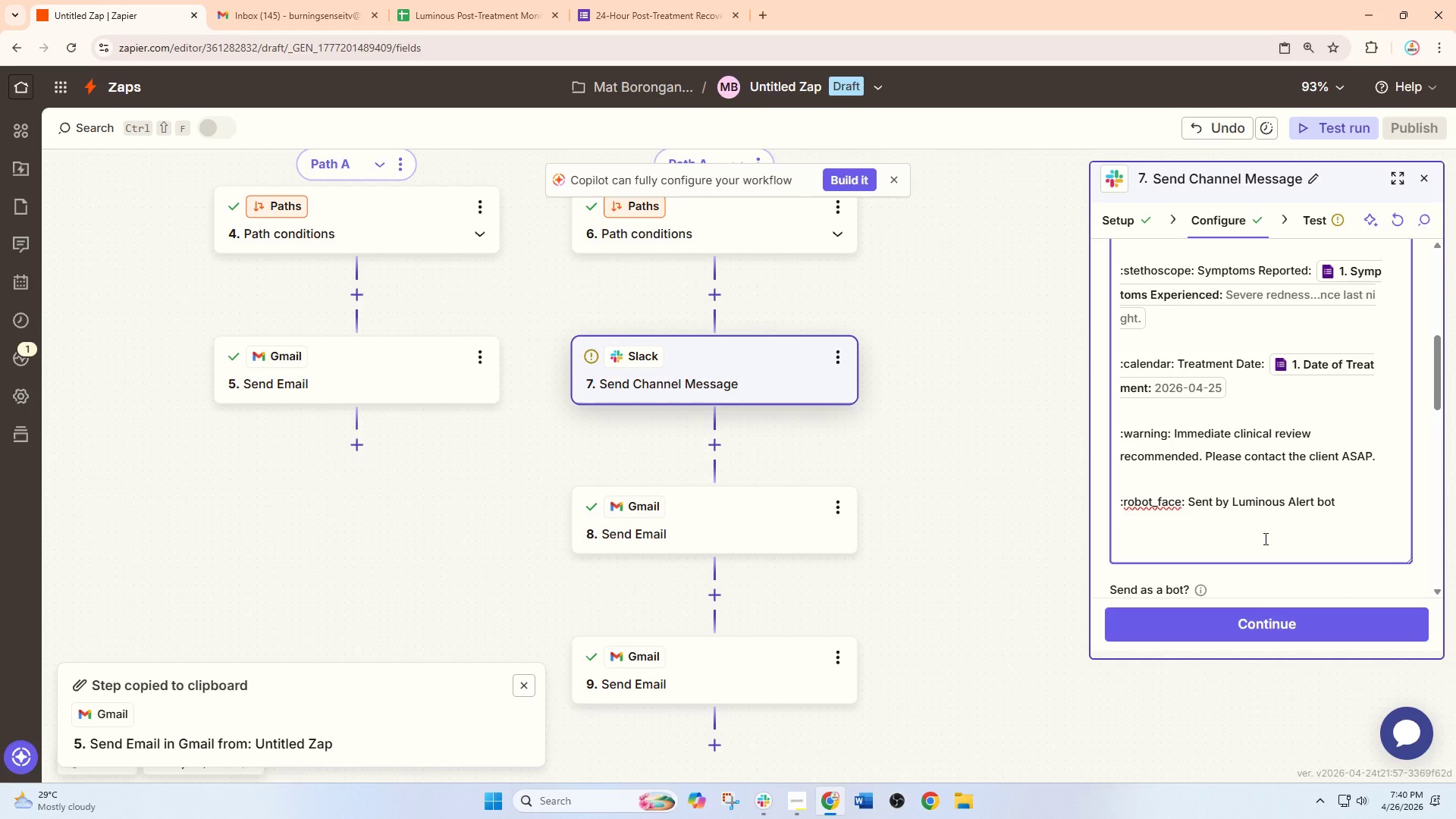 
left_click_drag(start_coordinate=[1118, 500], to_coordinate=[1165, 497])
 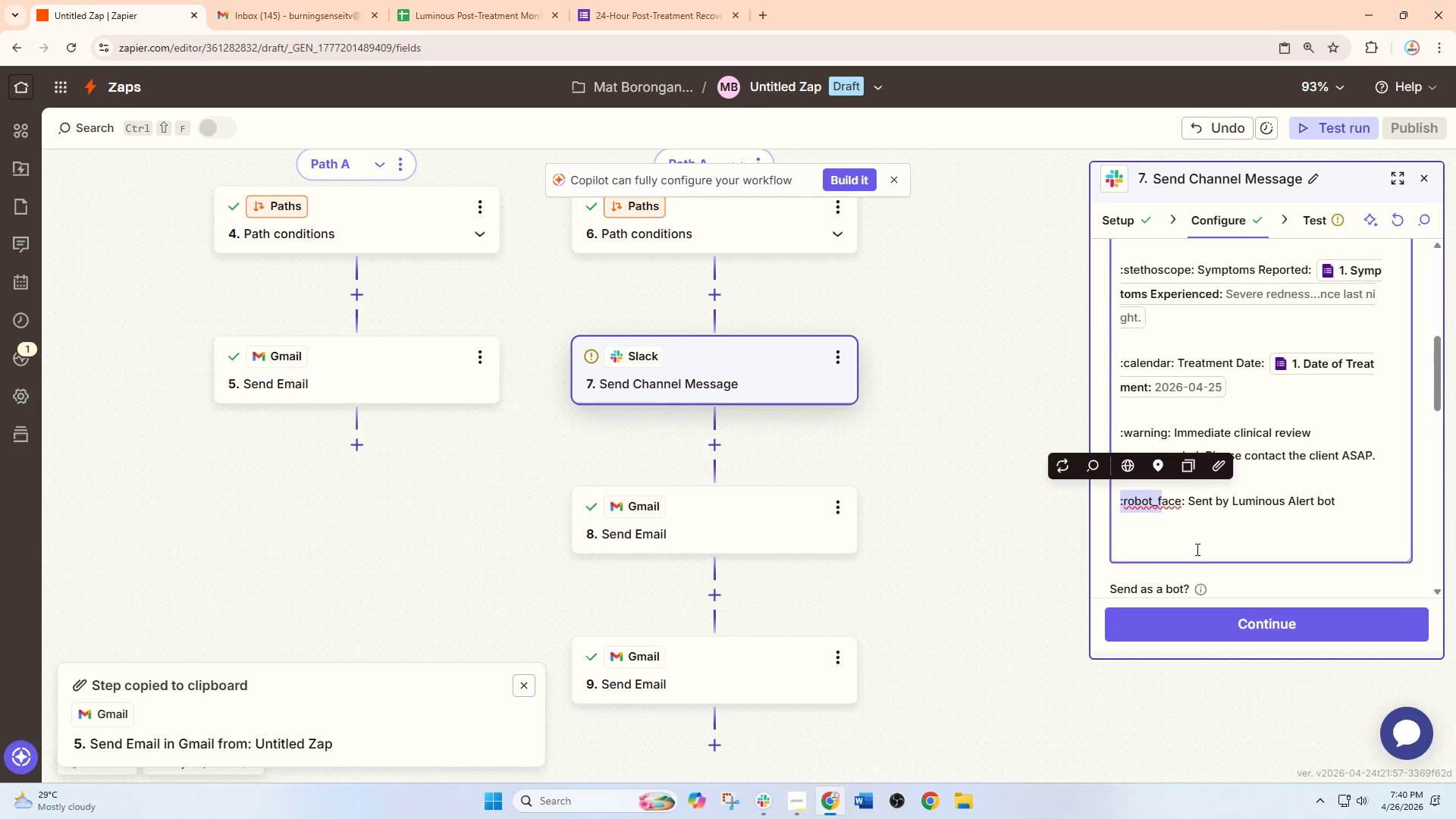 
scroll: coordinate [1196, 549], scroll_direction: down, amount: 3.0
 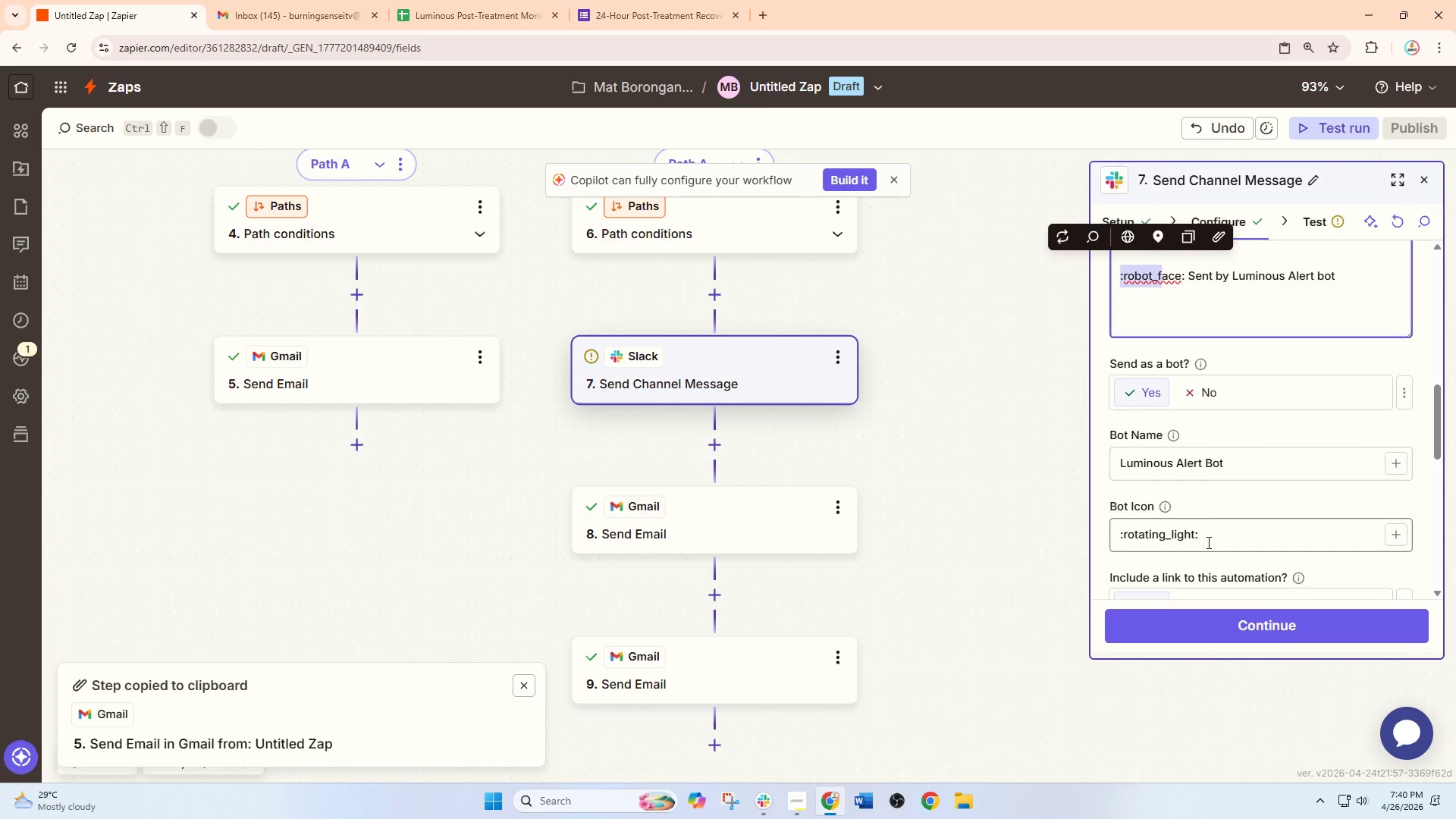 
left_click([1214, 535])
 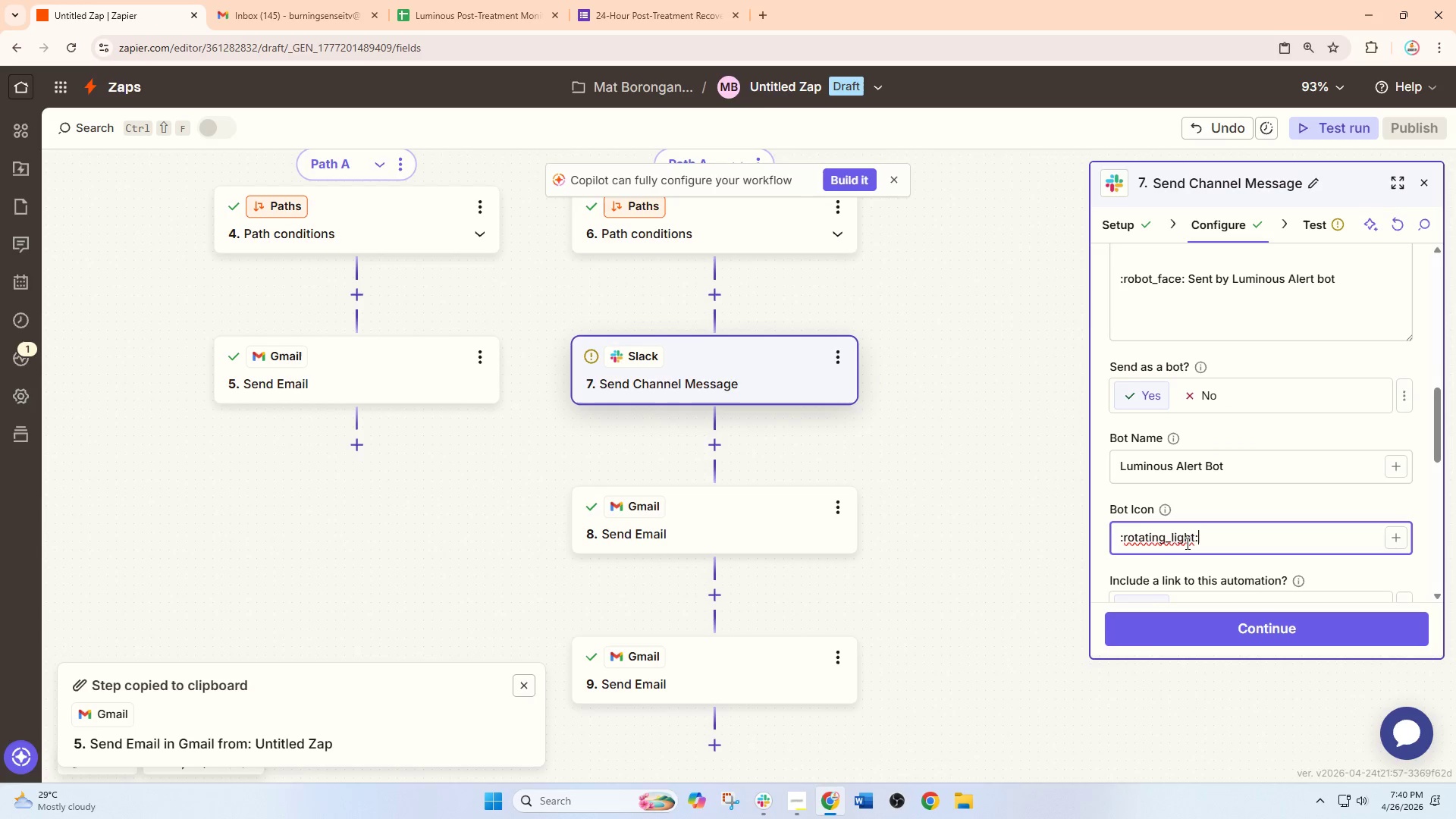 
left_click([1191, 542])
 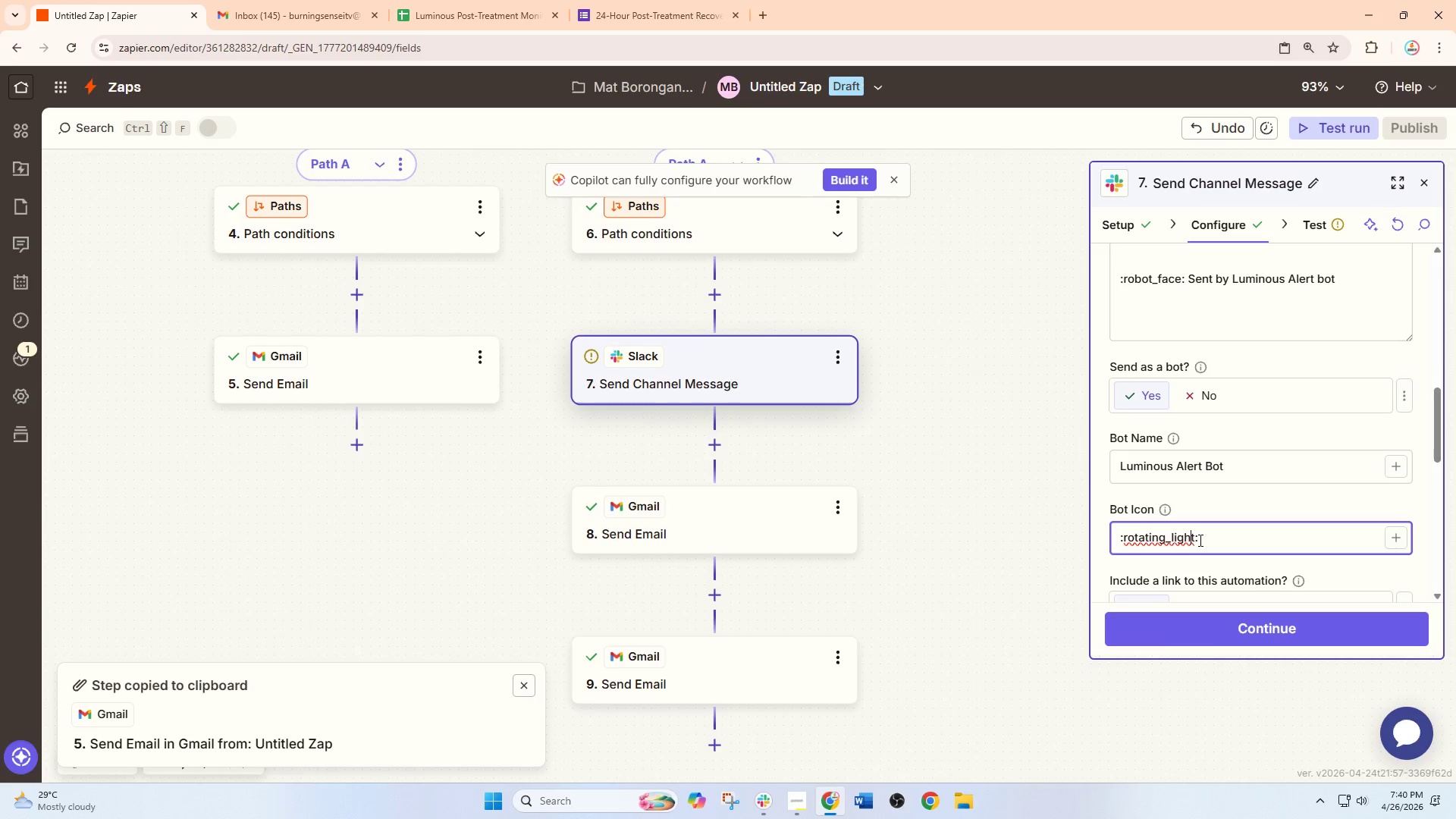 
left_click([1200, 539])
 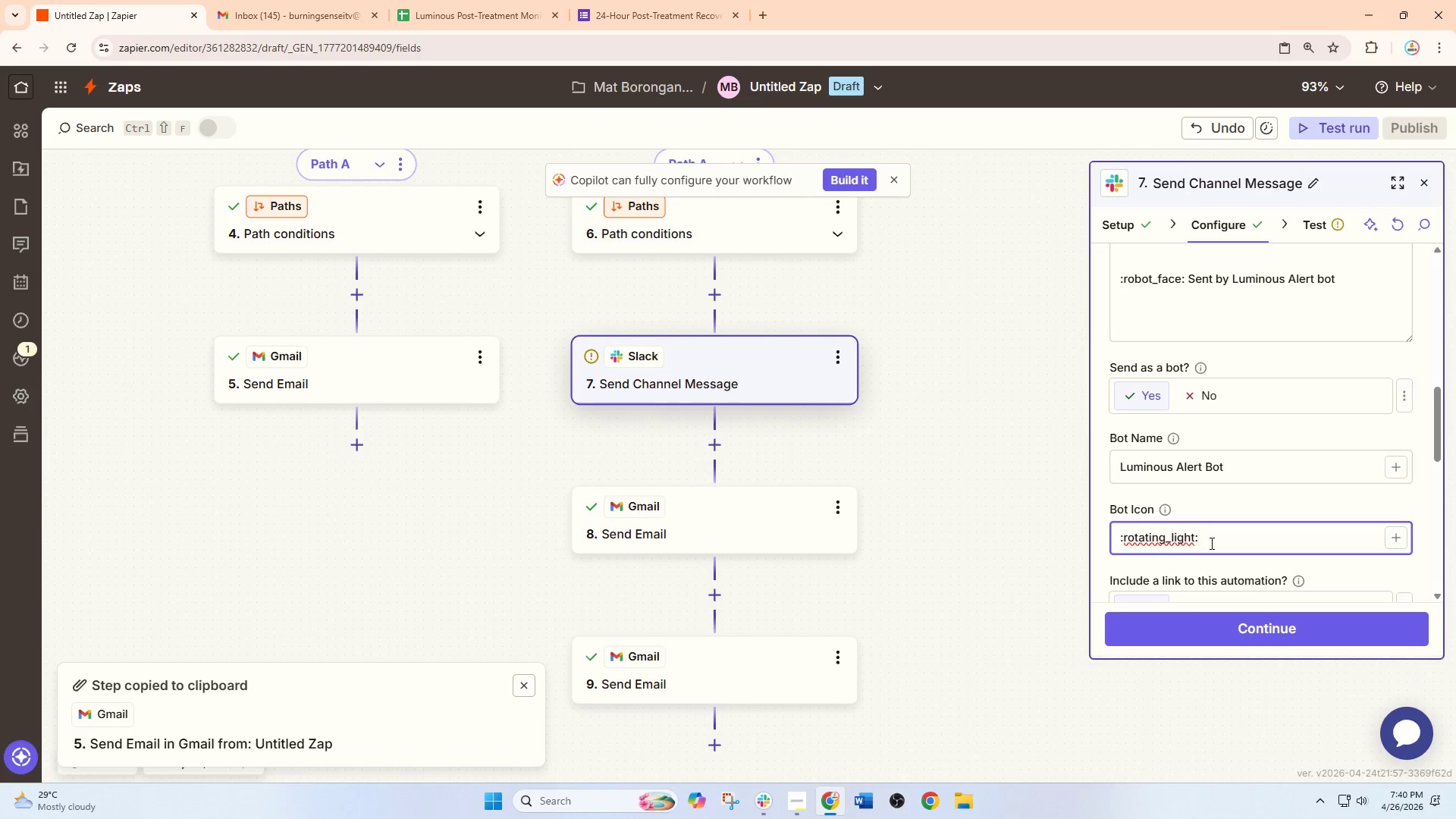 
hold_key(key=Backspace, duration=0.77)
 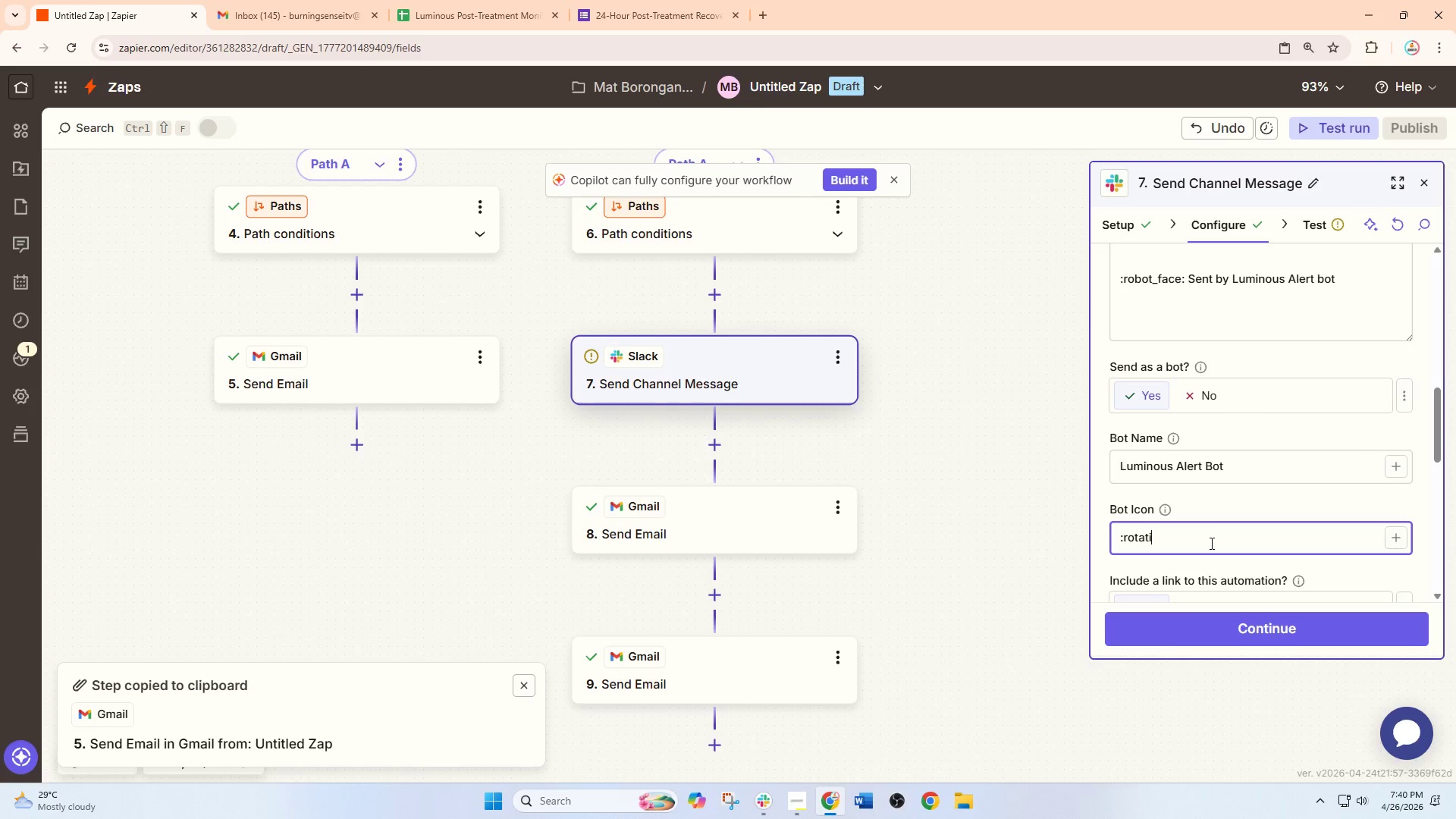 
key(Backspace)
key(Backspace)
key(Backspace)
key(Backspace)
type(bot_face:)
 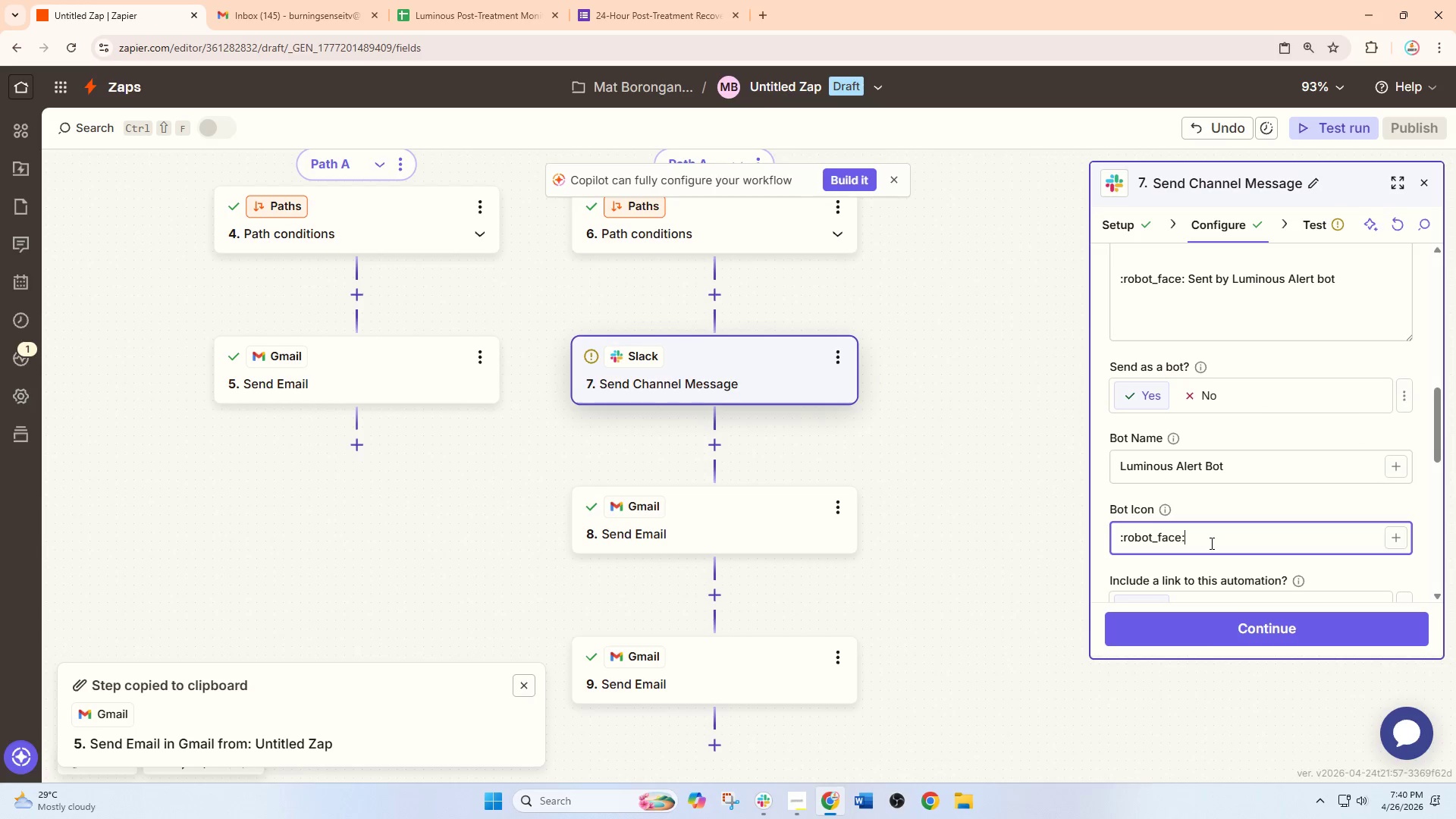 
wait(18.97)
 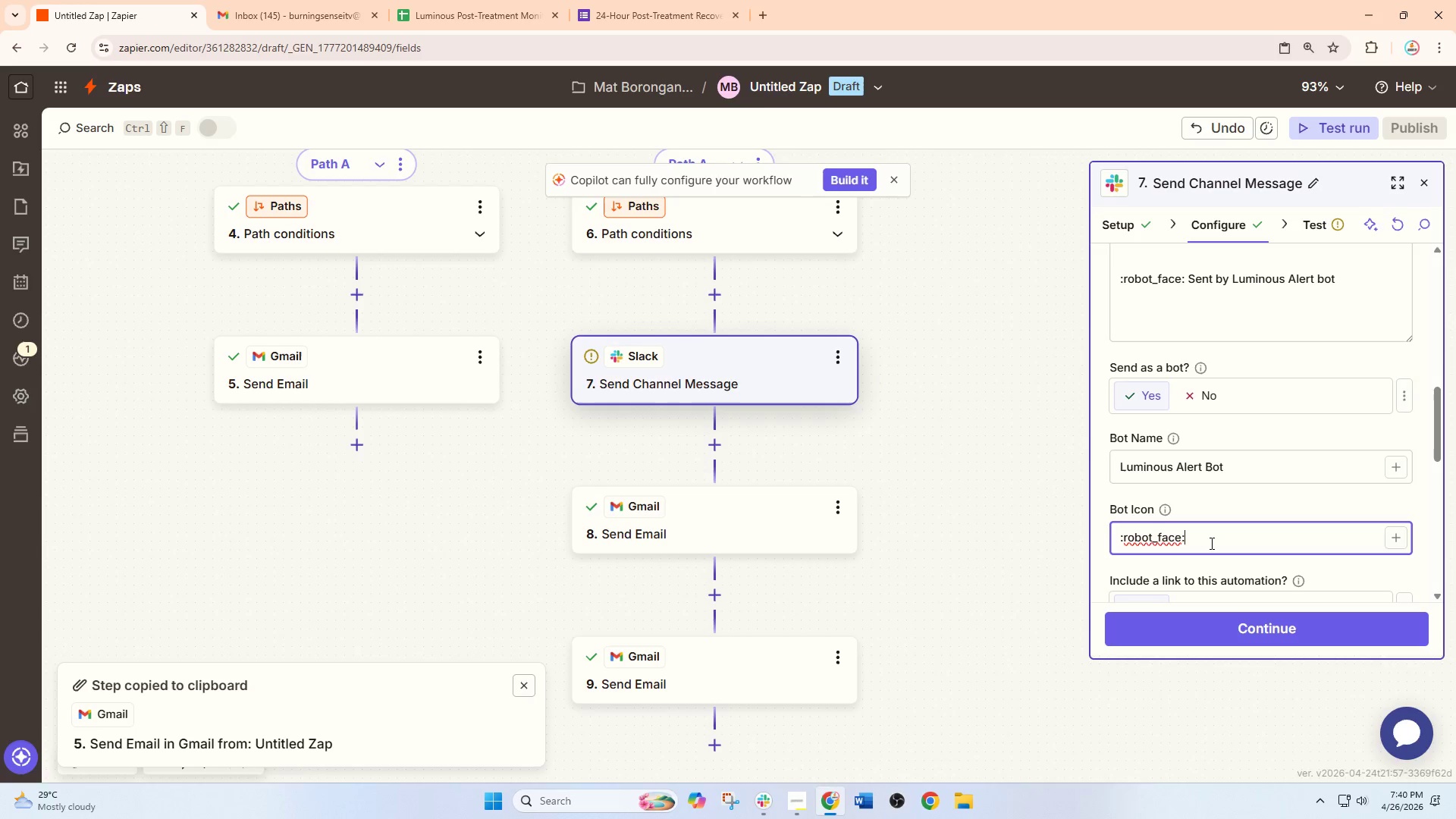 
hold_key(key=Backspace, duration=1.05)
 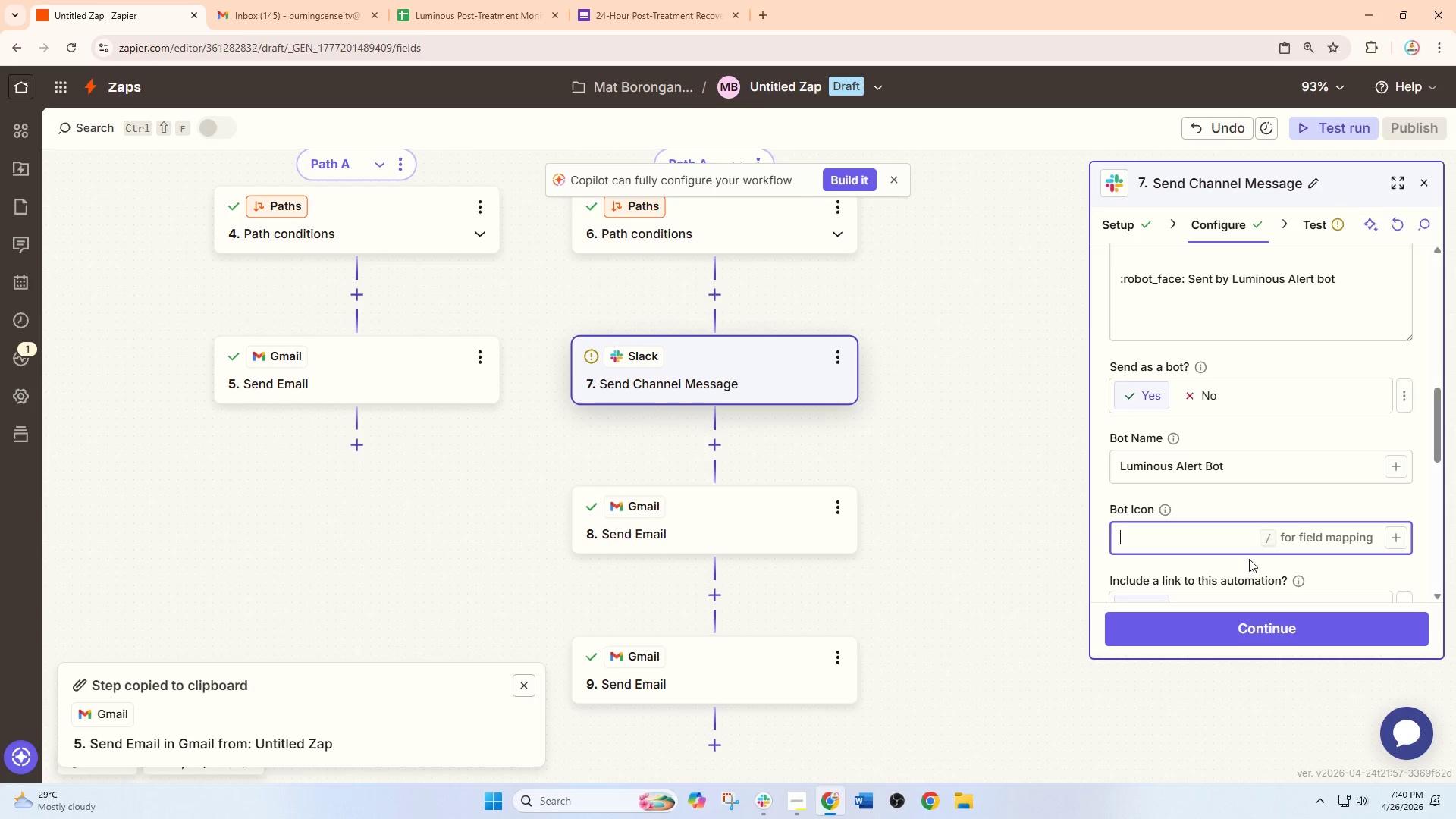 
type(:steh)
key(Backspace)
type(thois)
key(Backspace)
key(Backspace)
type(scope:)
 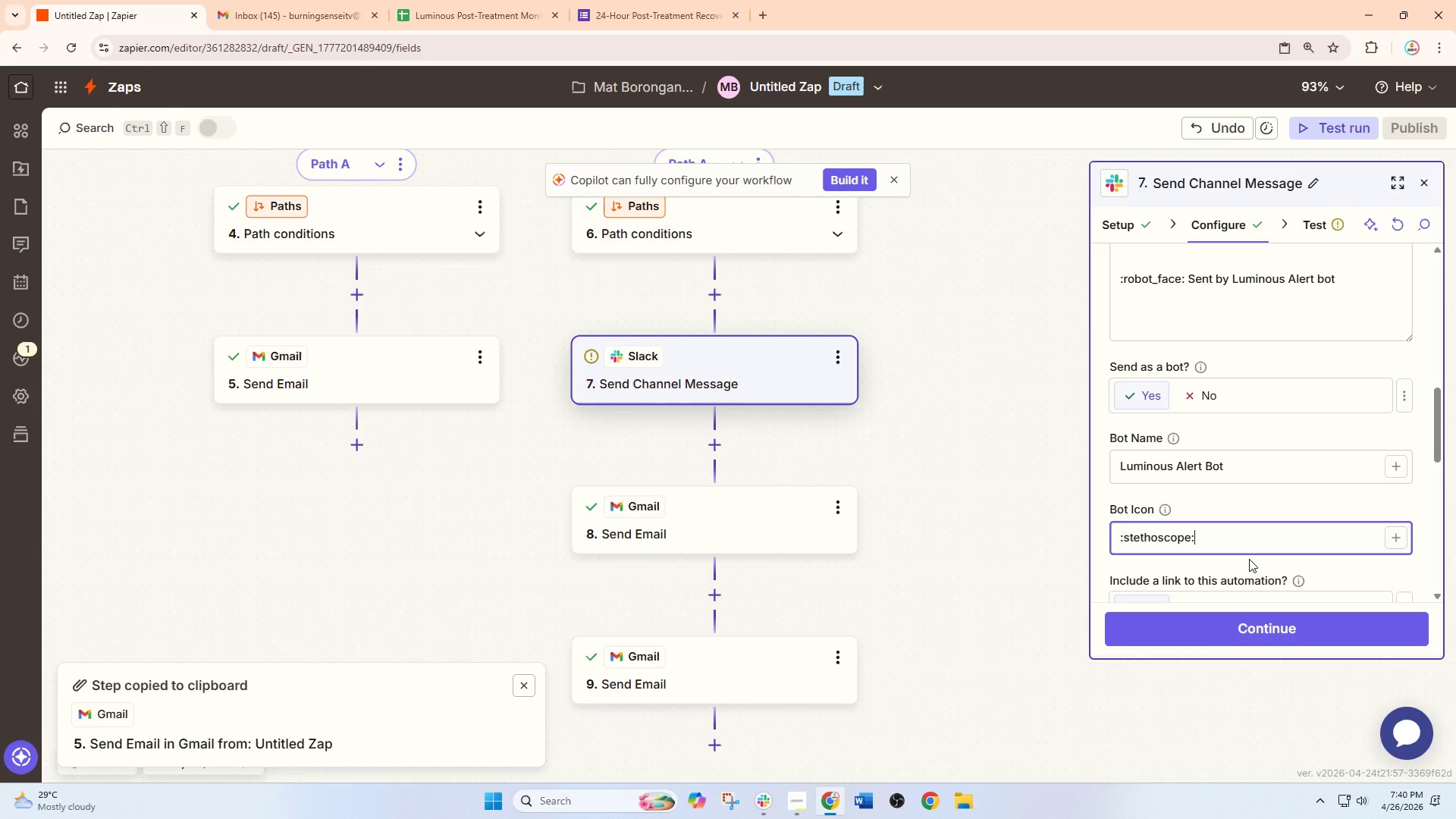 
scroll: coordinate [1287, 450], scroll_direction: up, amount: 8.0
 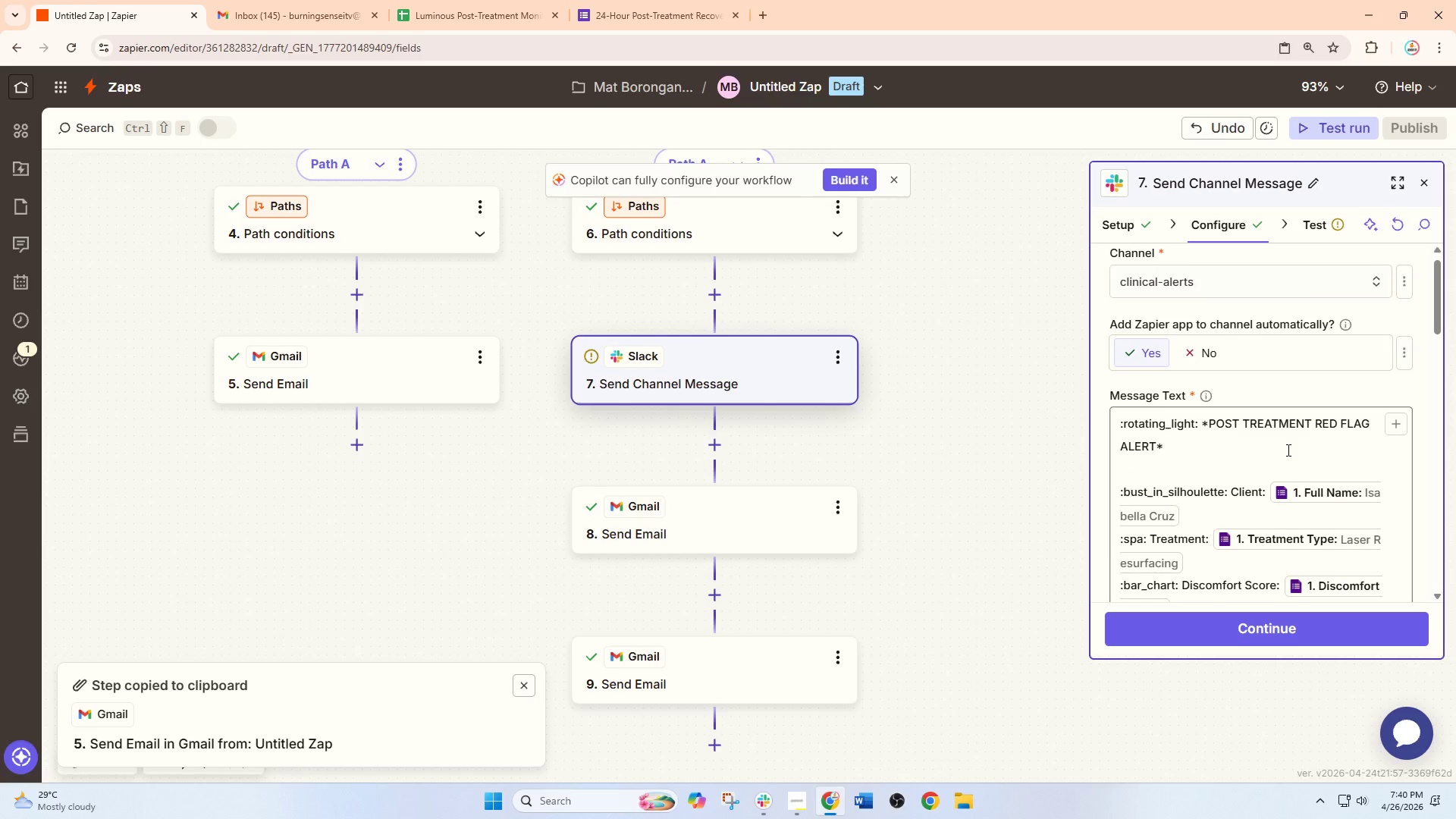 
scroll: coordinate [1287, 451], scroll_direction: down, amount: 3.0
 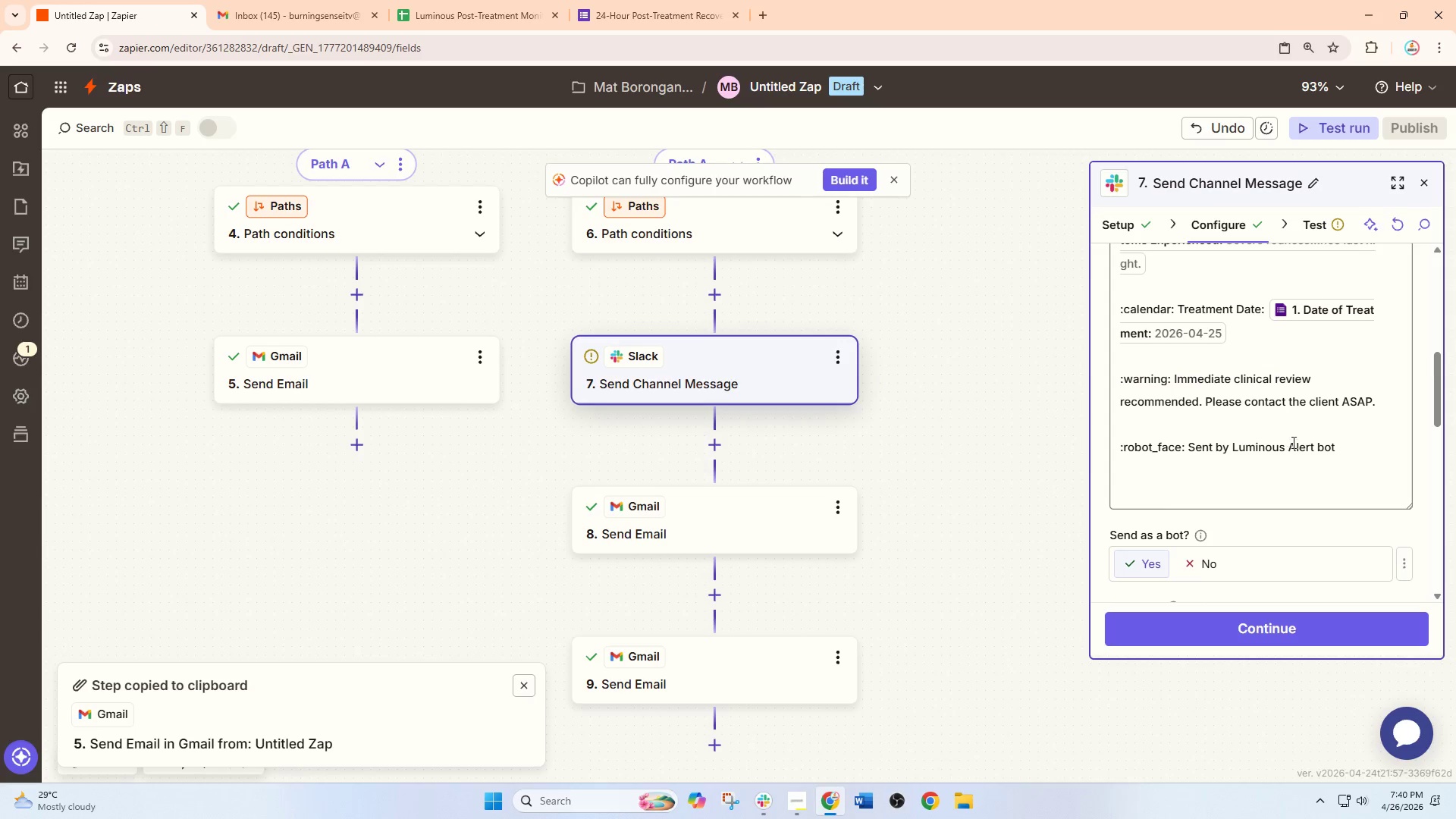 
scroll: coordinate [1297, 432], scroll_direction: up, amount: 2.0
 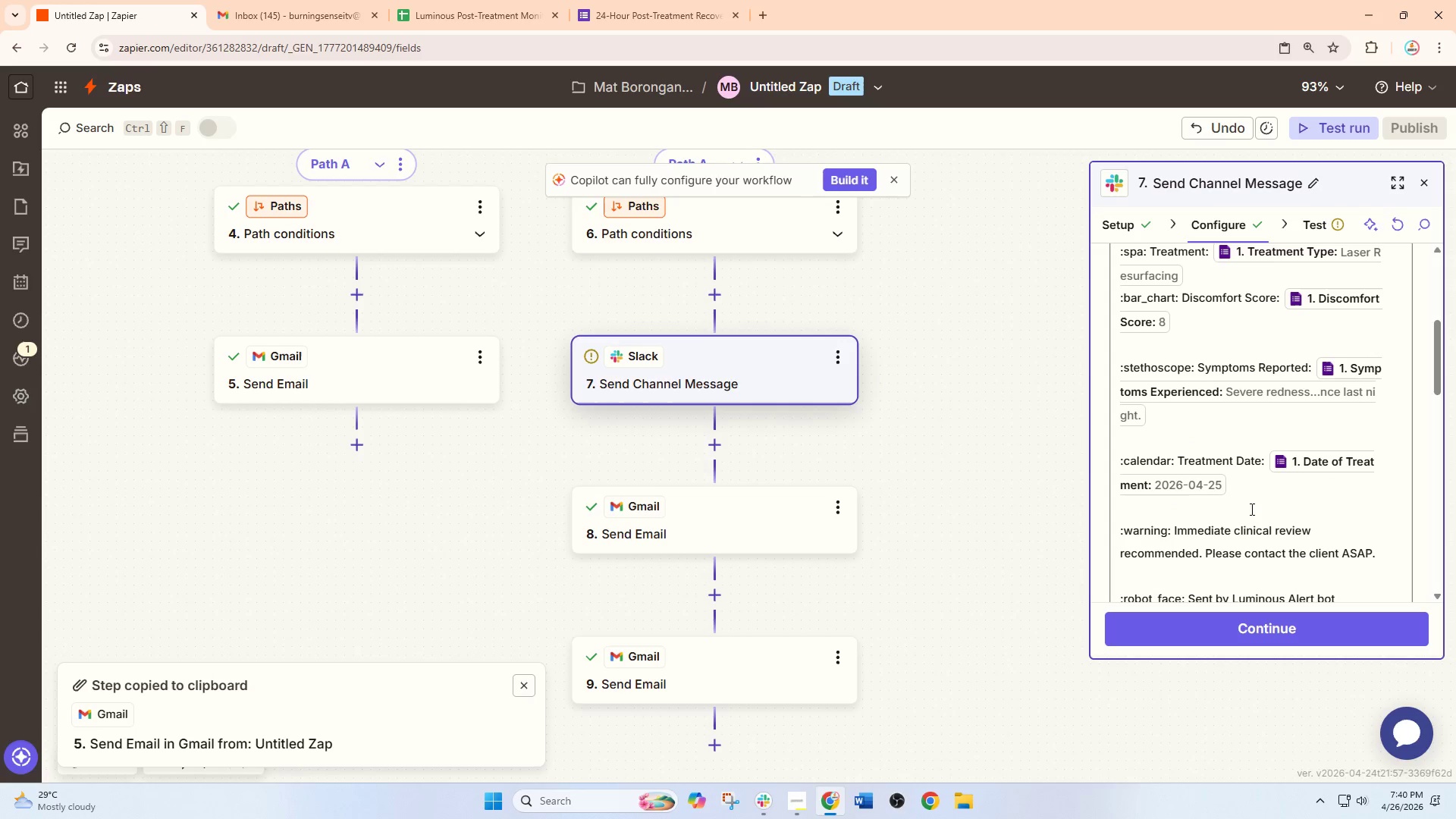 
left_click([1290, 618])
 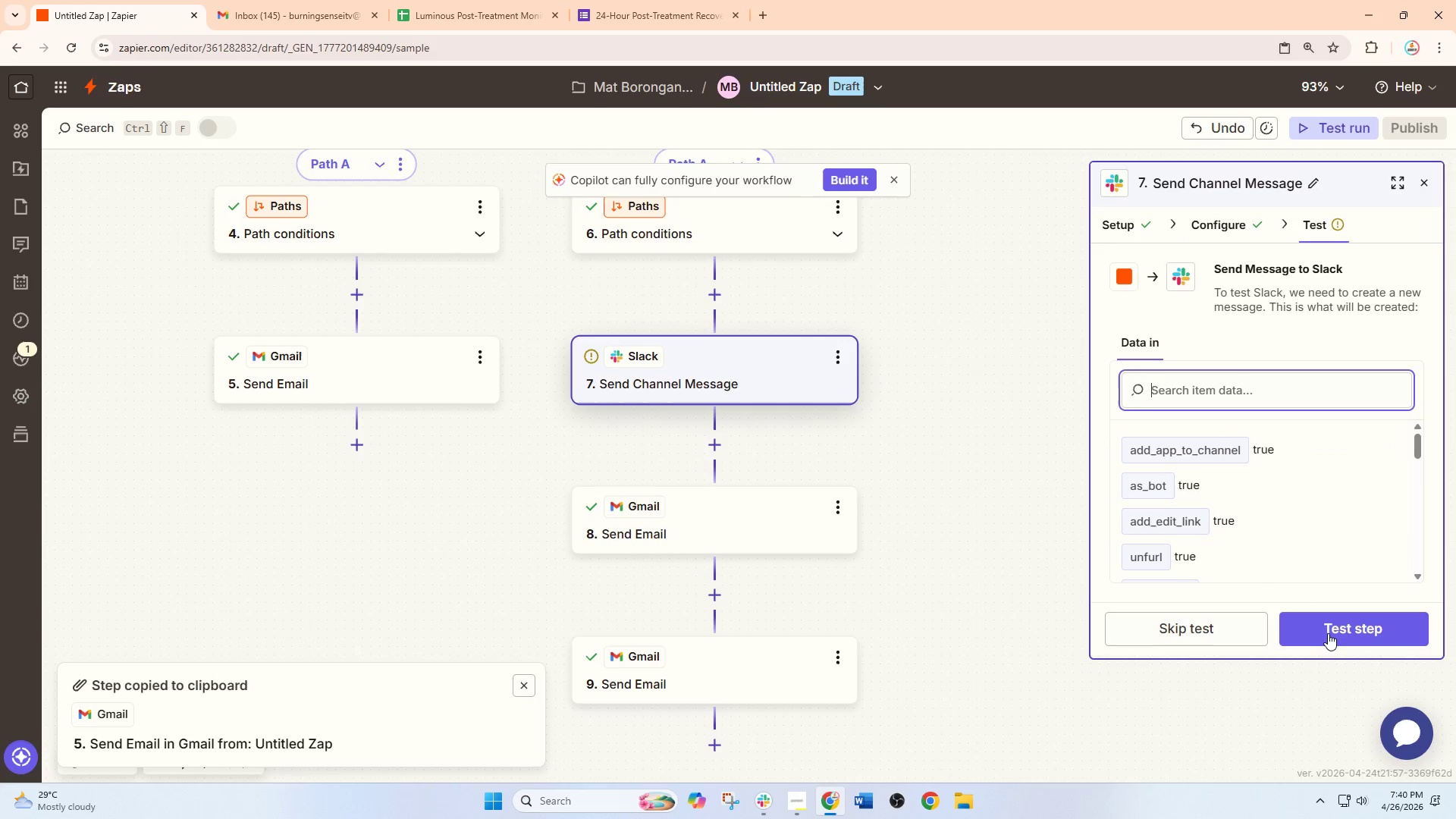 
scroll: coordinate [1273, 576], scroll_direction: down, amount: 9.0
 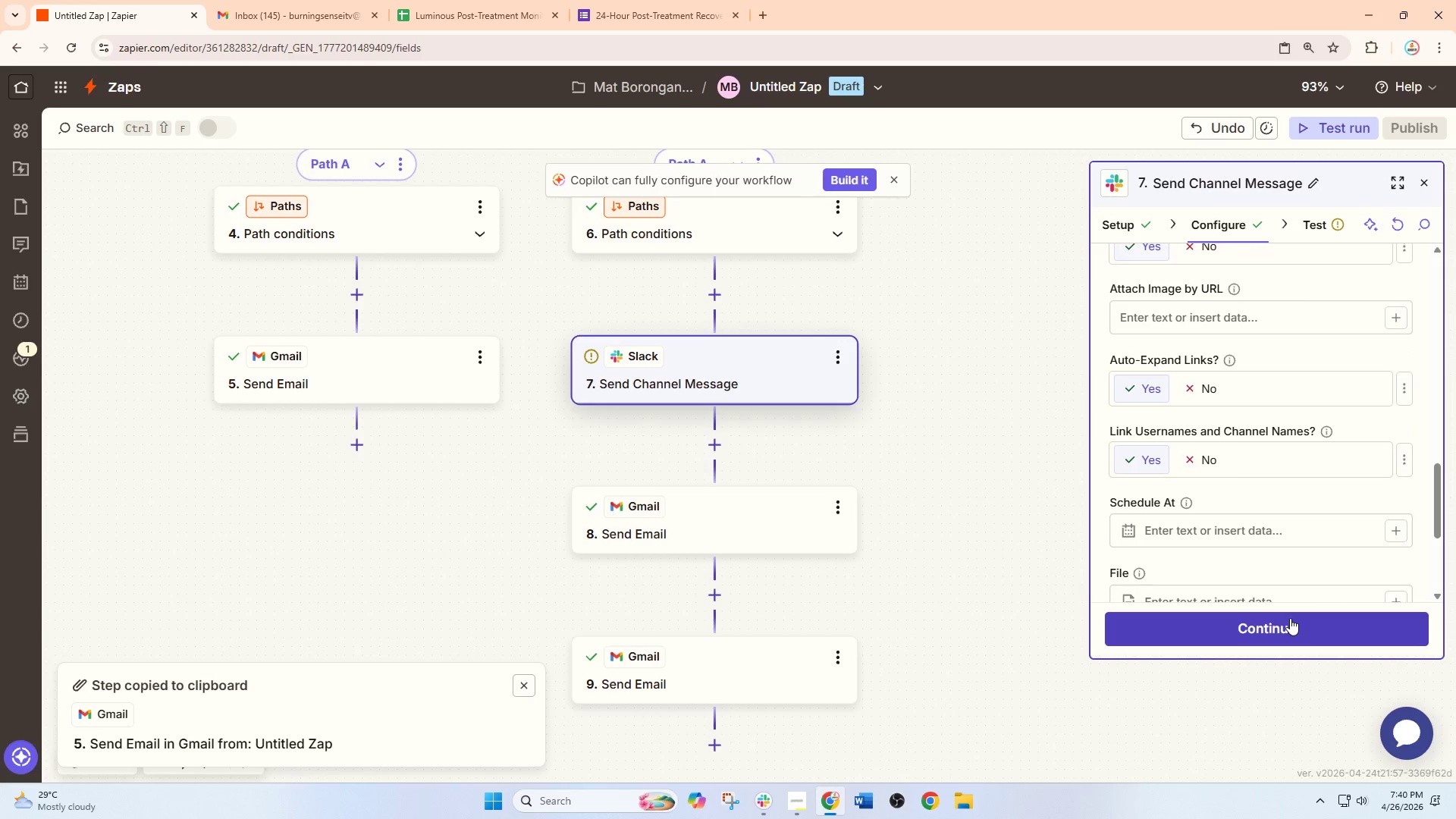 
left_click([1330, 632])
 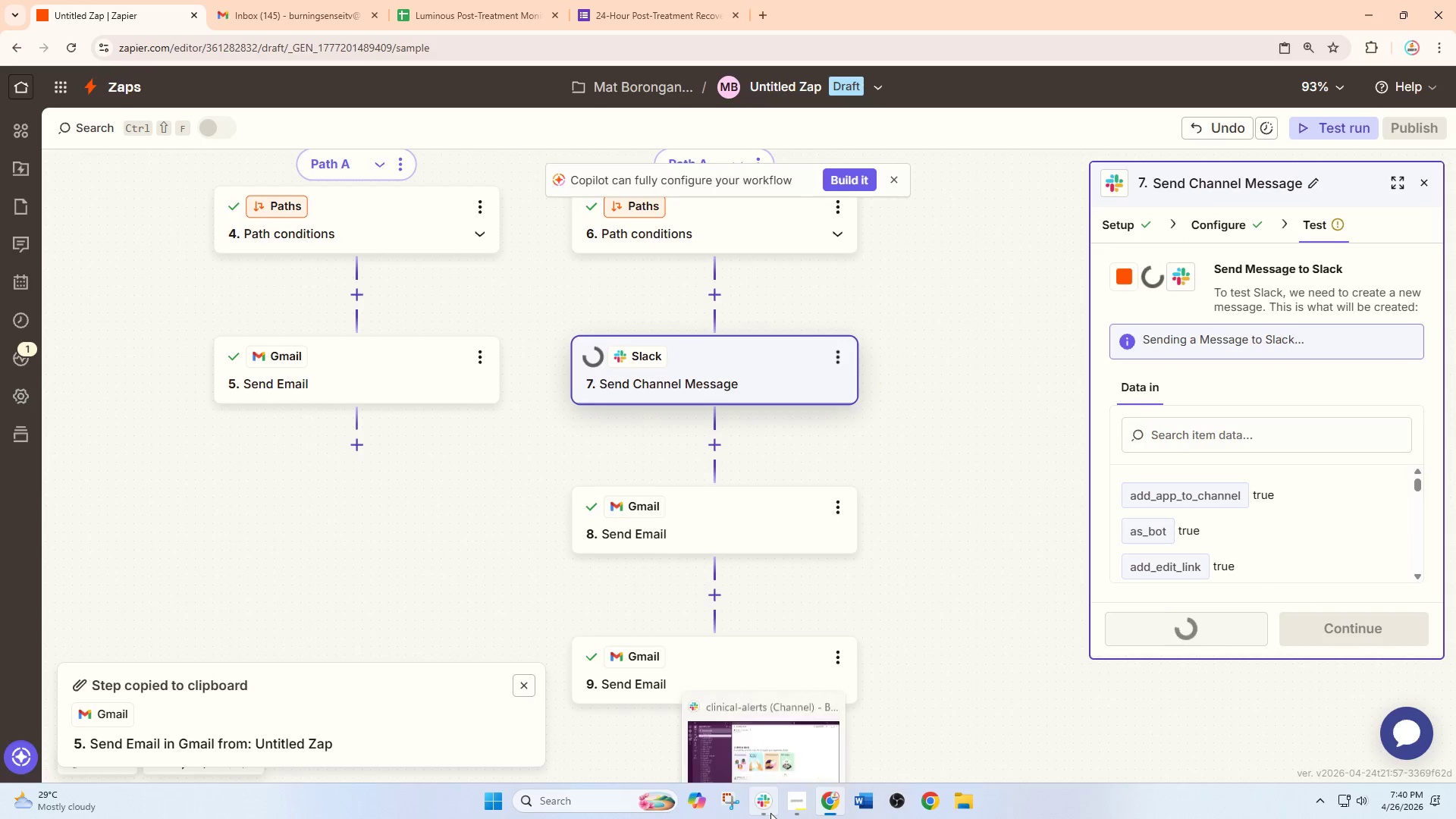 
left_click([770, 813])
 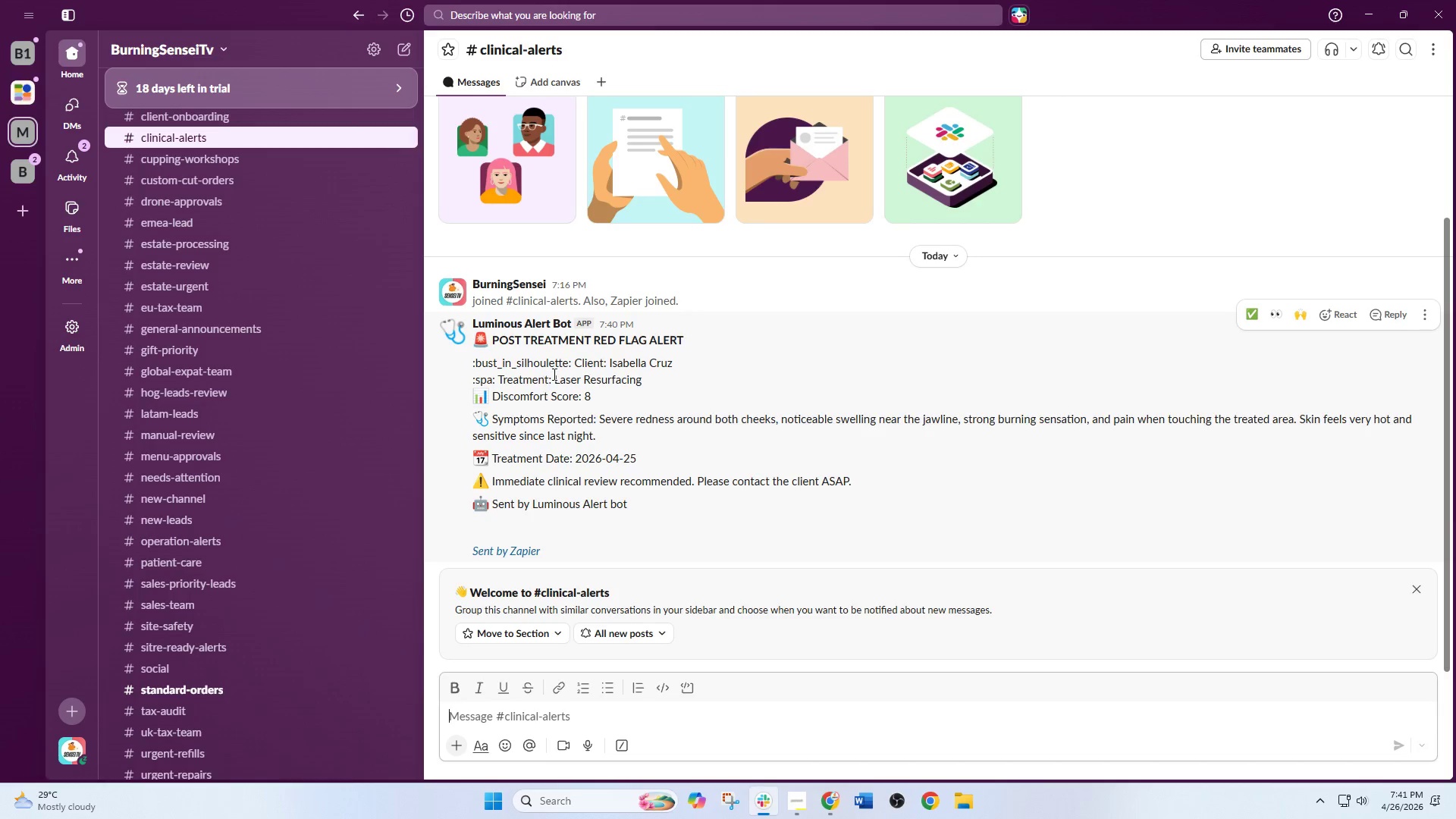 
scroll: coordinate [625, 457], scroll_direction: down, amount: 2.0
 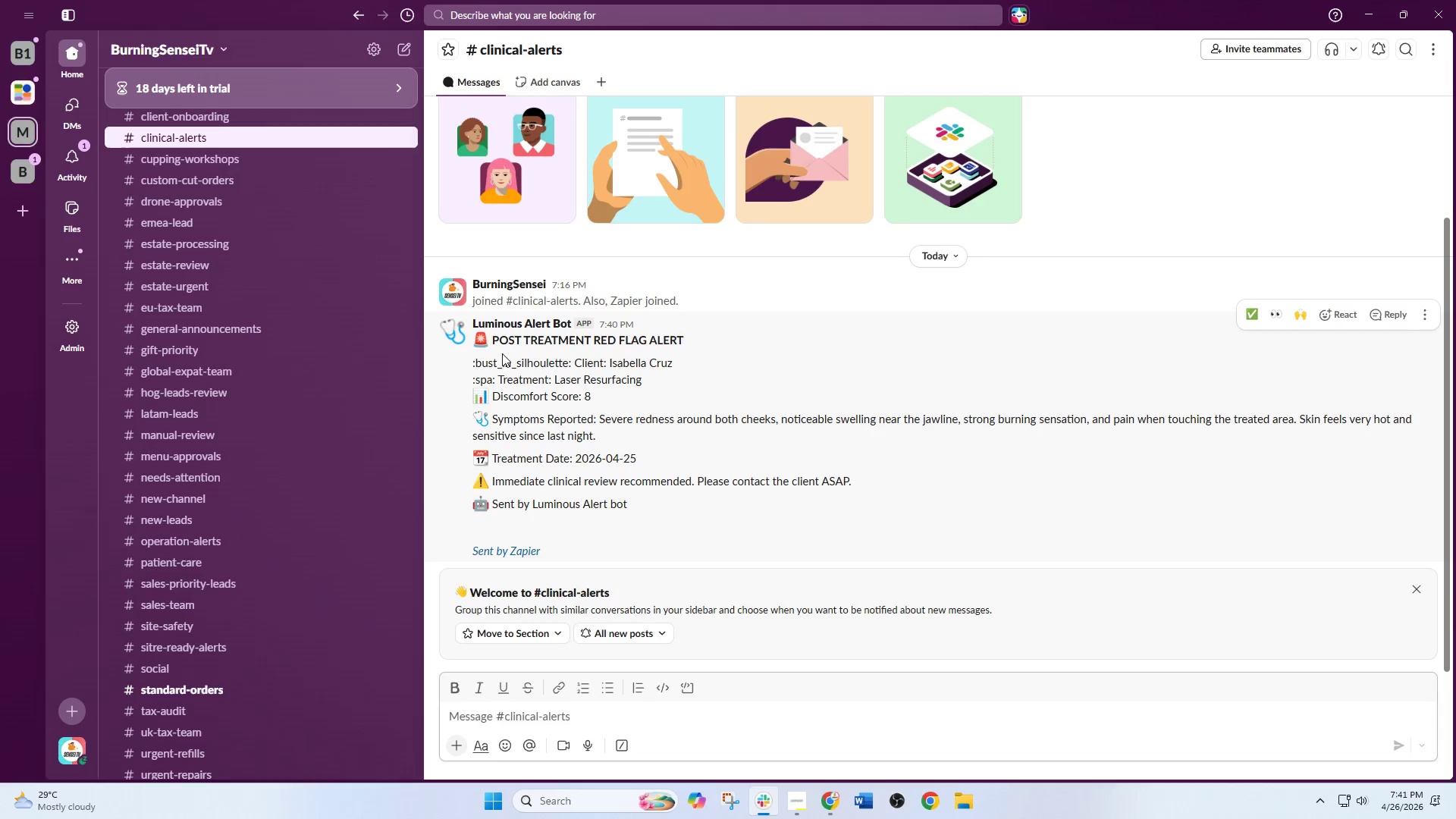 
left_click([827, 806])
 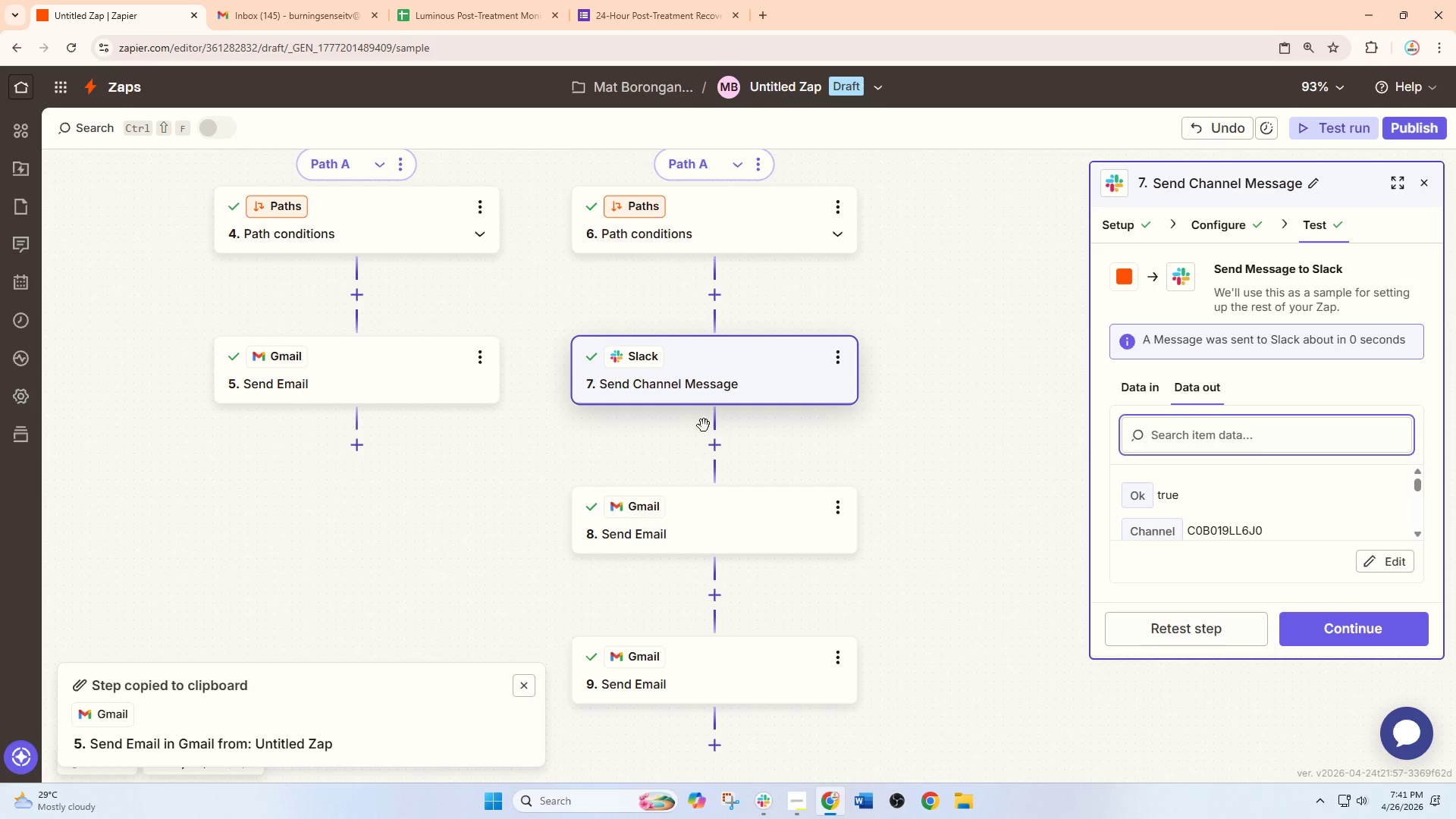 
left_click([700, 396])
 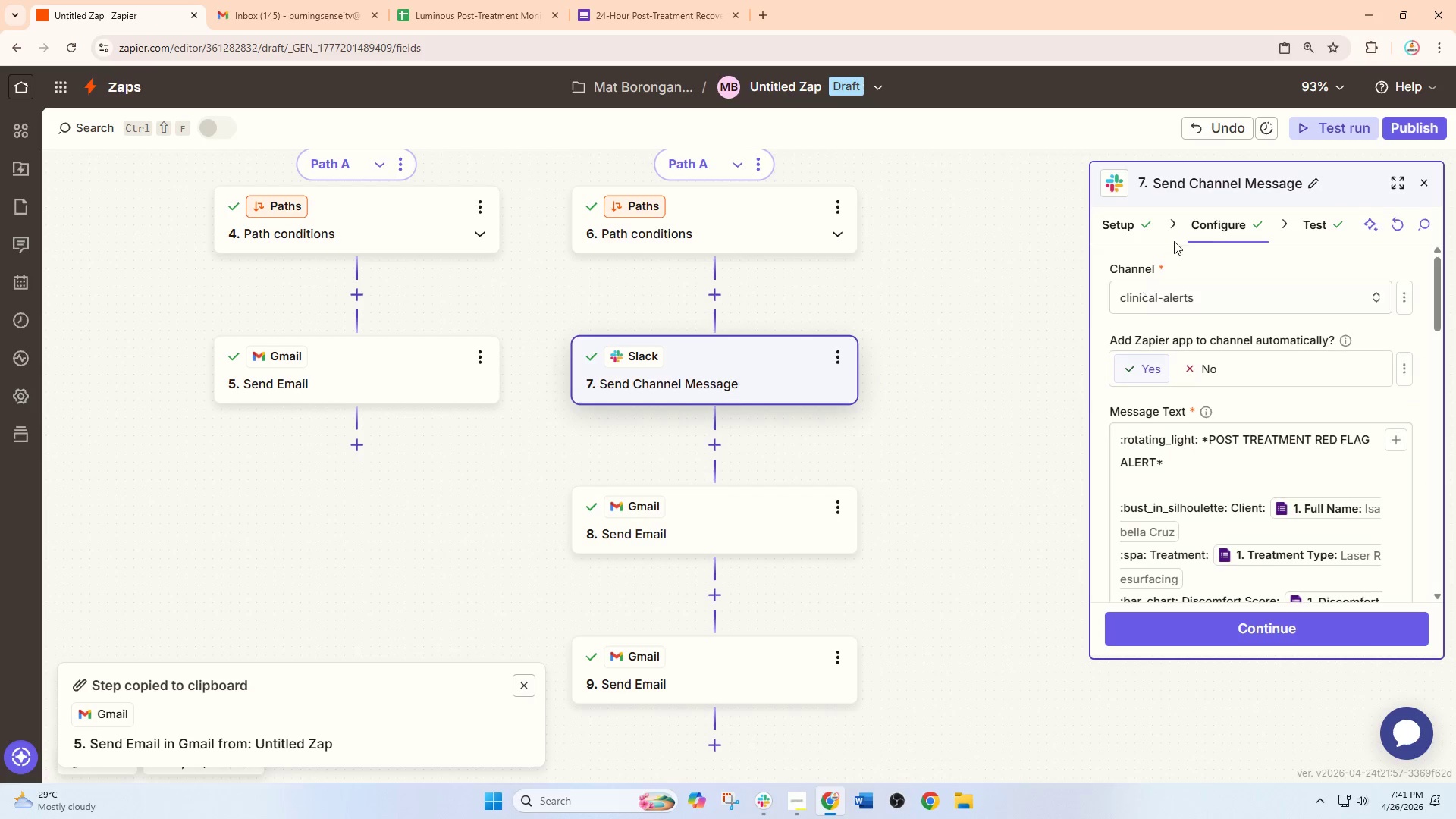 
left_click([1210, 221])
 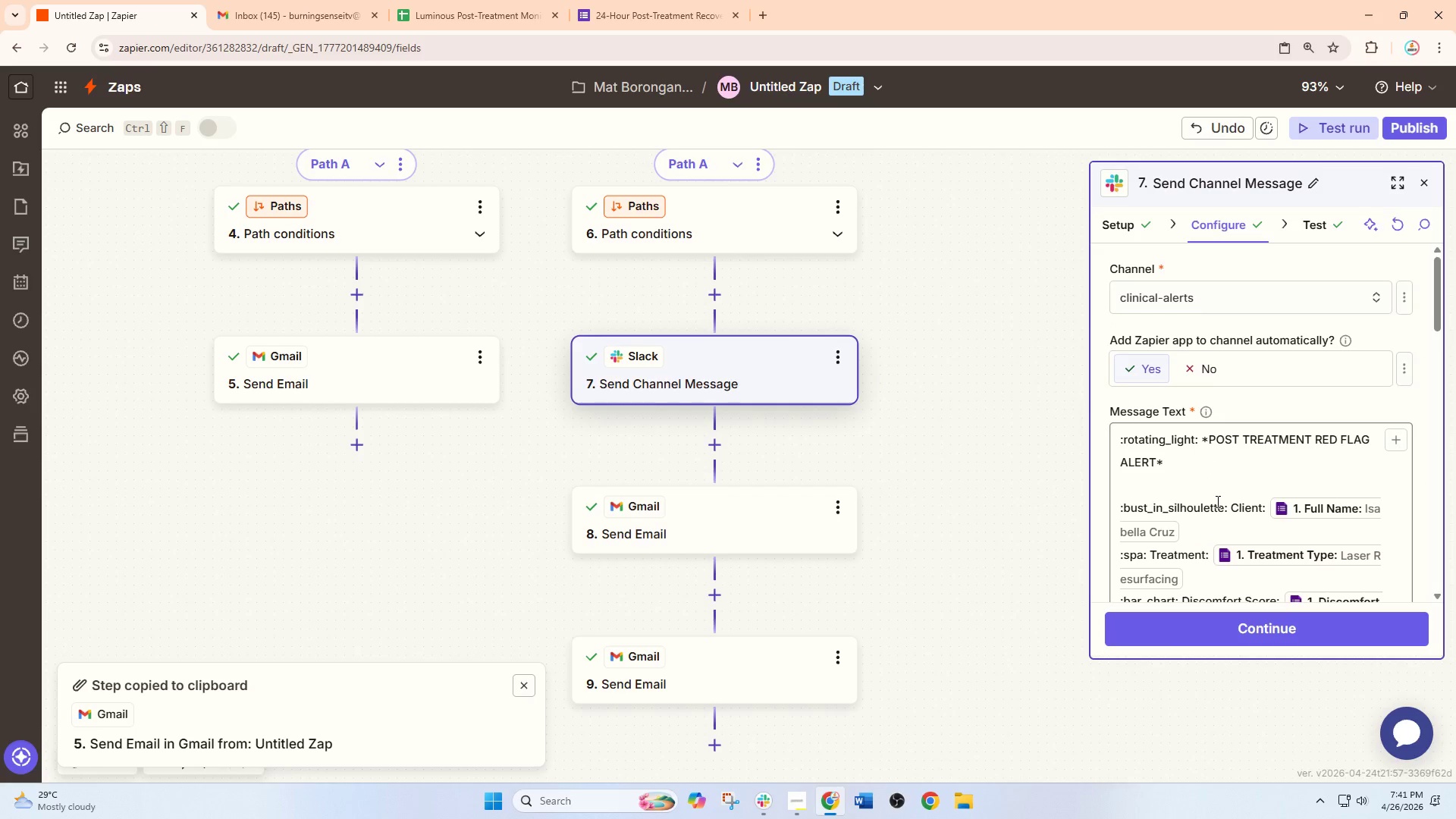 
scroll: coordinate [1216, 501], scroll_direction: down, amount: 5.0
 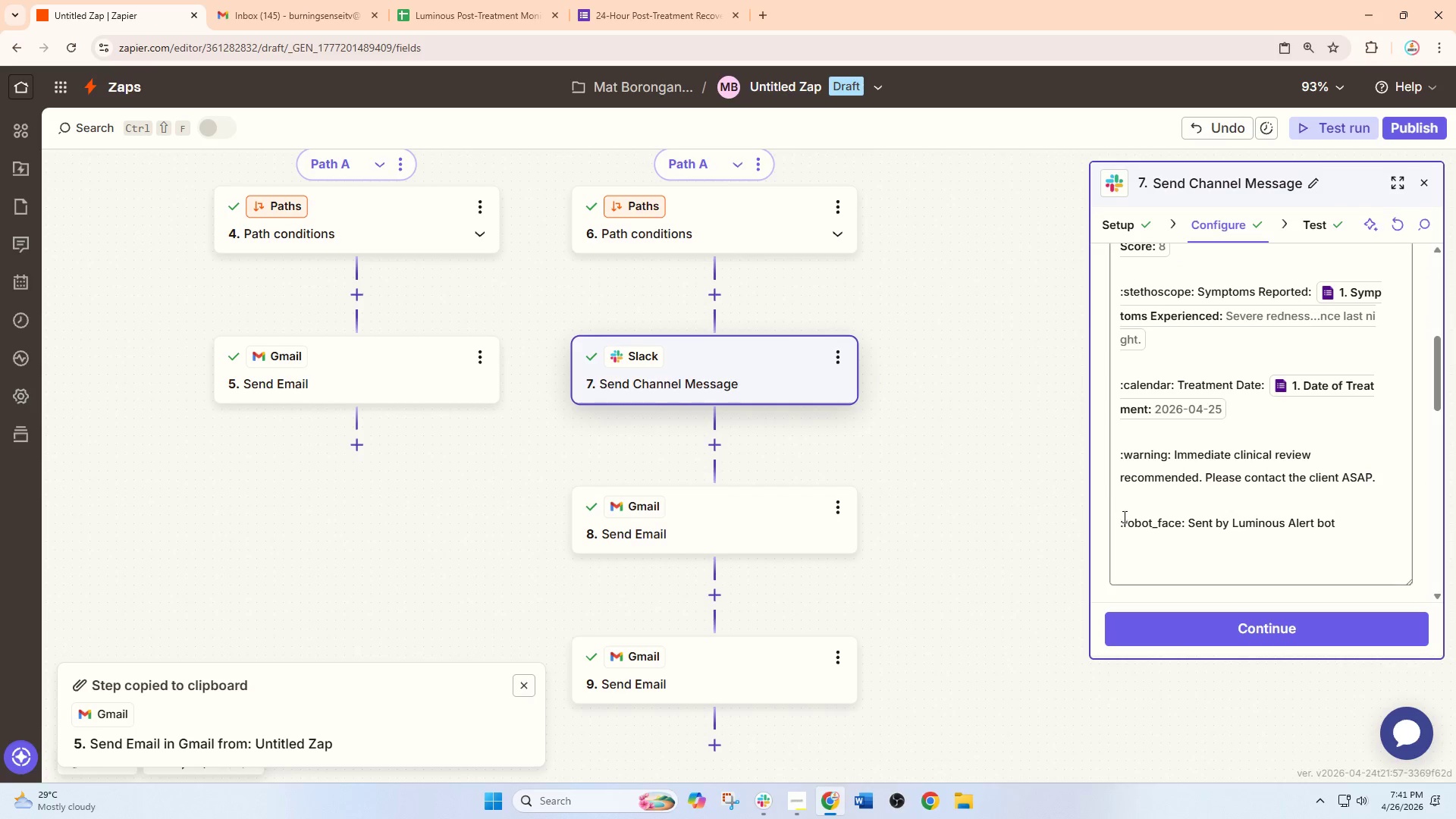 
scroll: coordinate [1323, 409], scroll_direction: up, amount: 3.0
 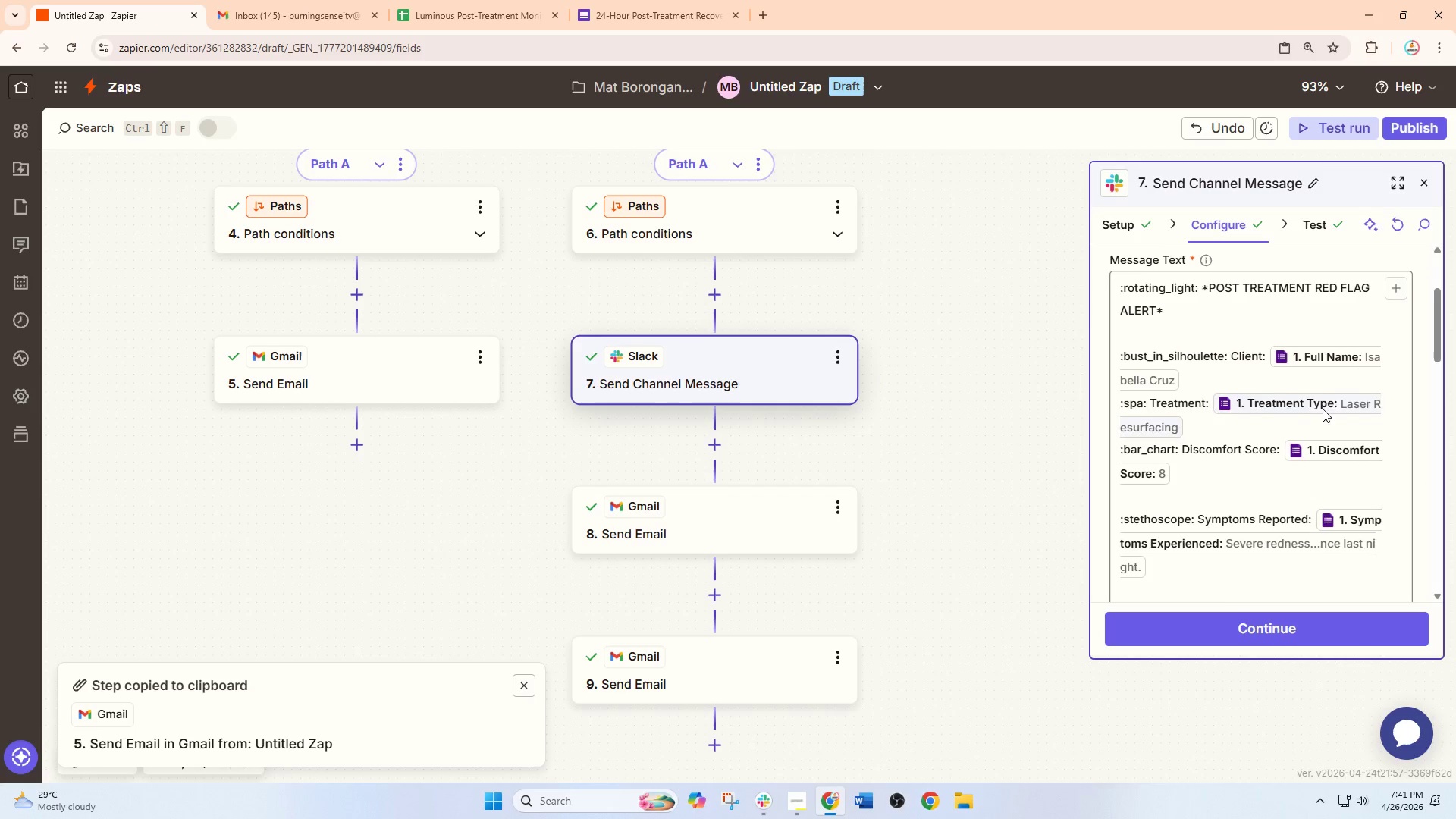 
scroll: coordinate [1323, 409], scroll_direction: down, amount: 1.0
 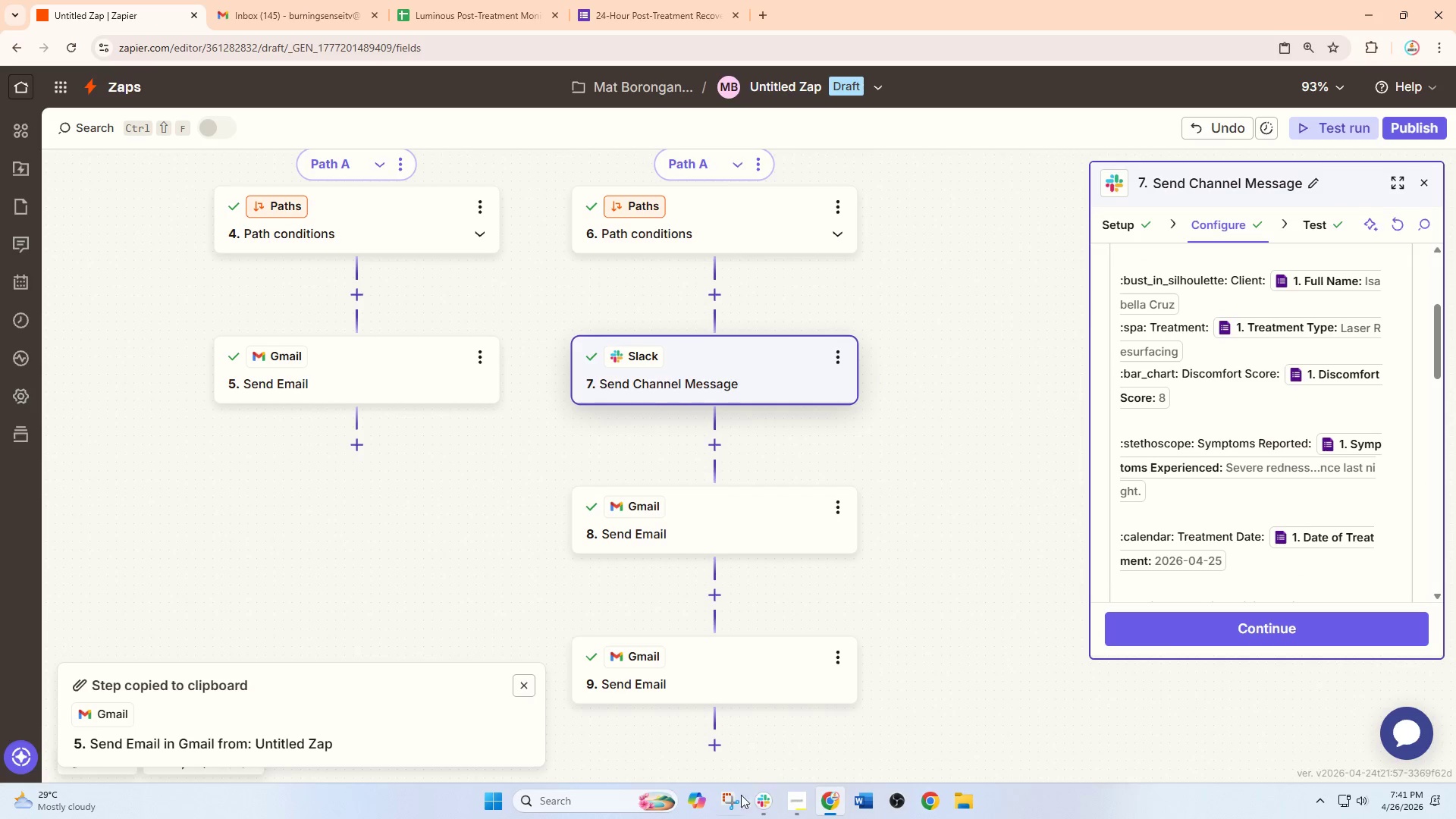 
left_click([768, 811])
 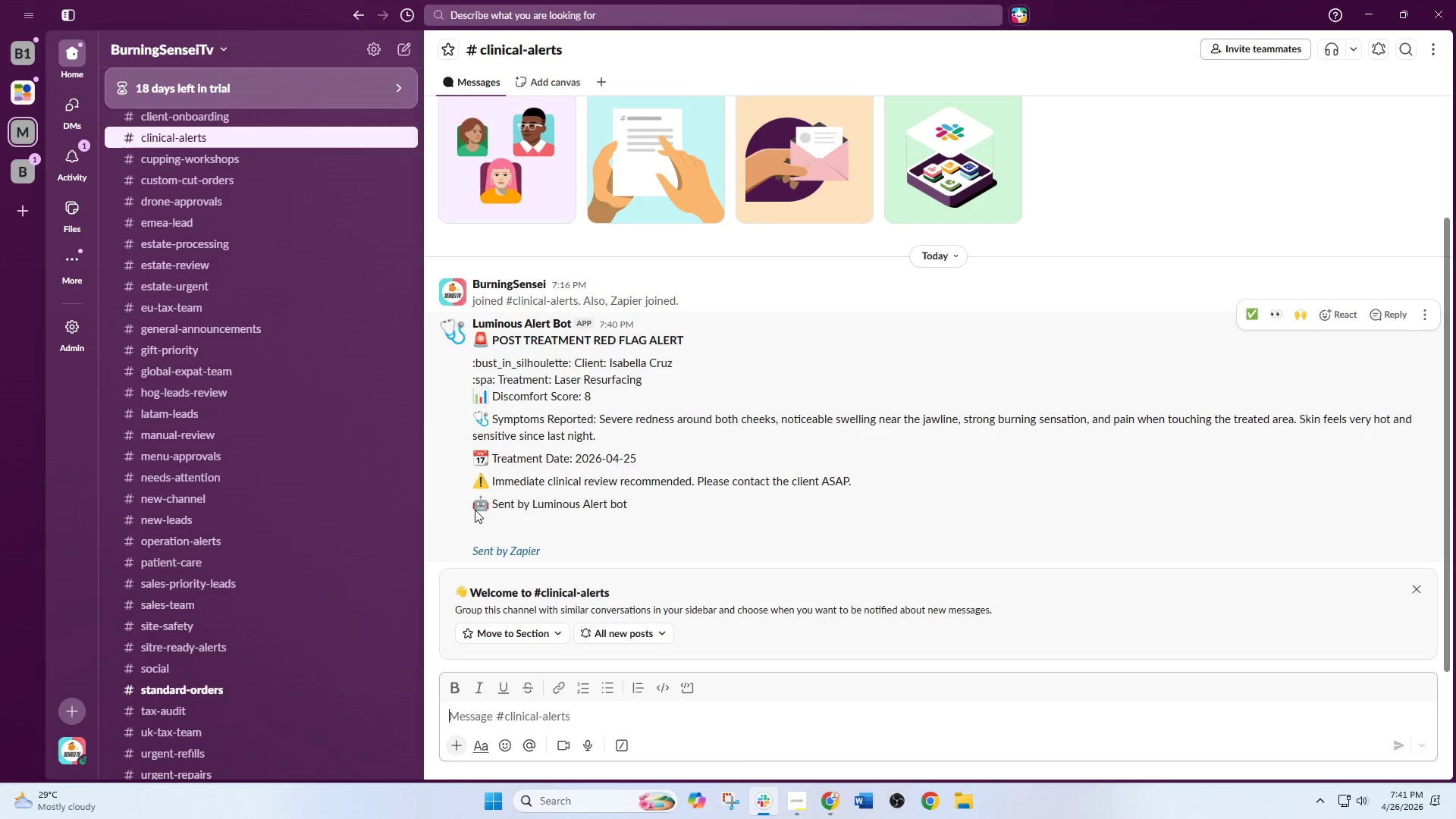 
wait(10.95)
 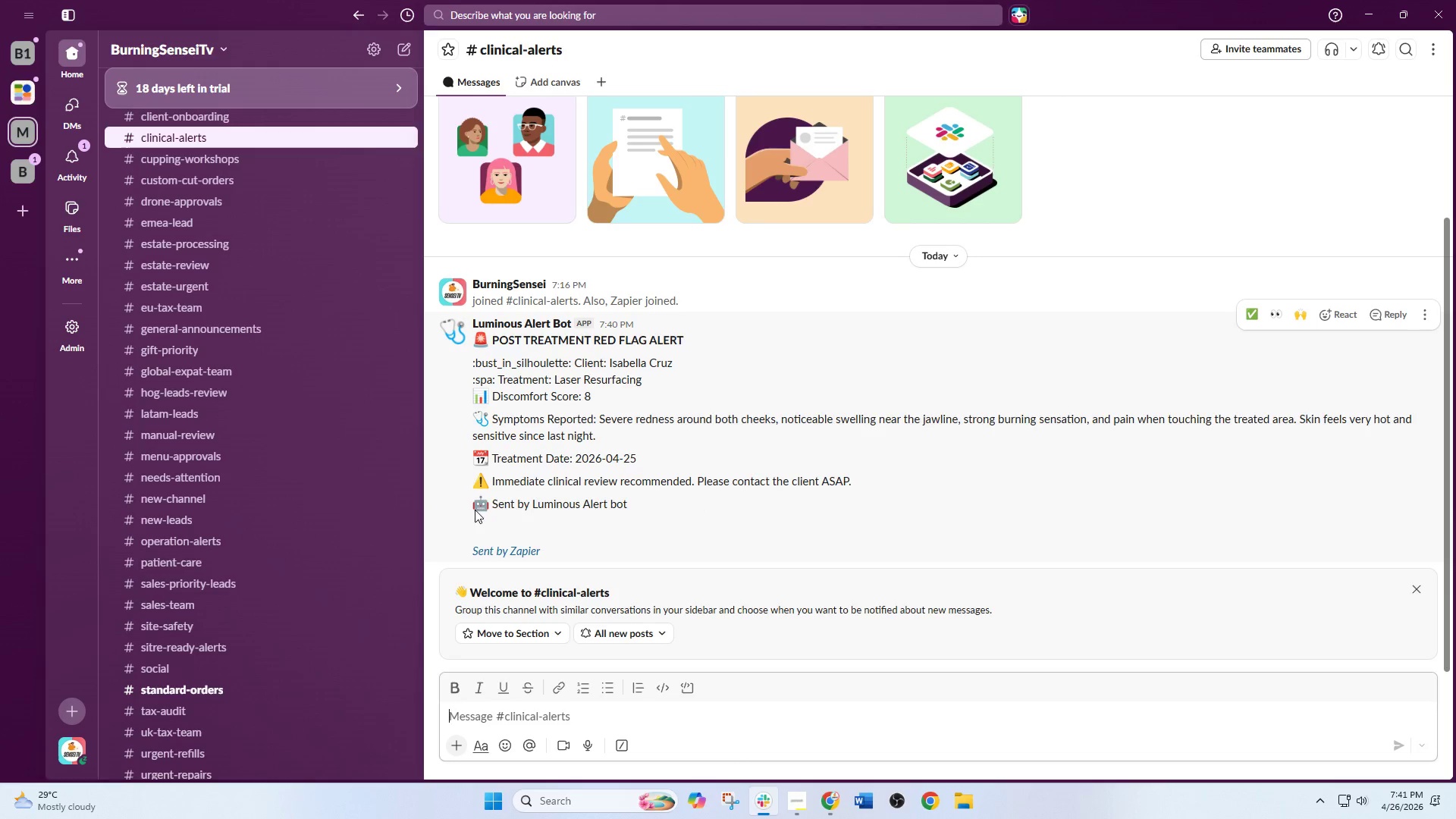 
left_click([827, 802])
 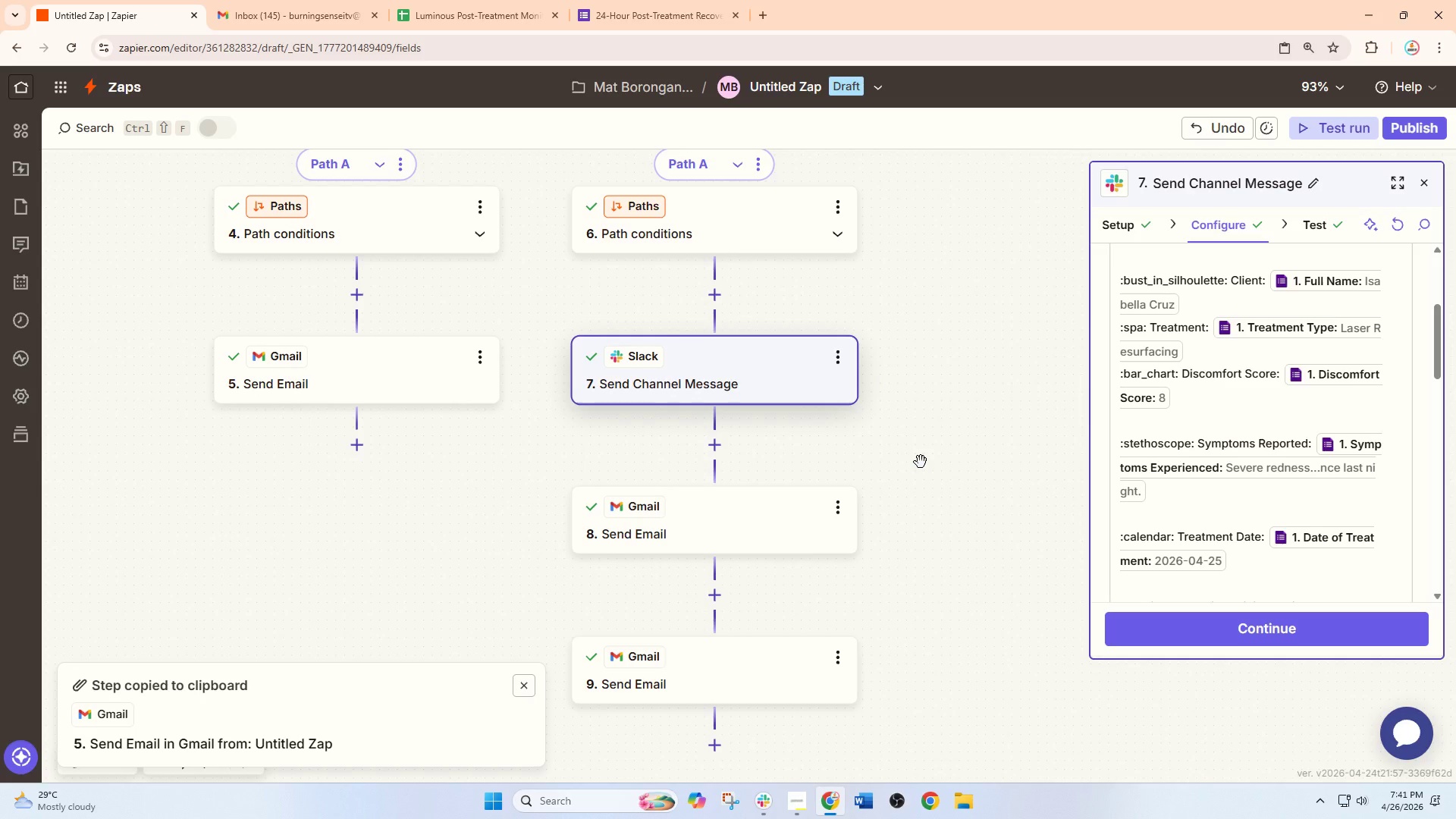 
wait(15.45)
 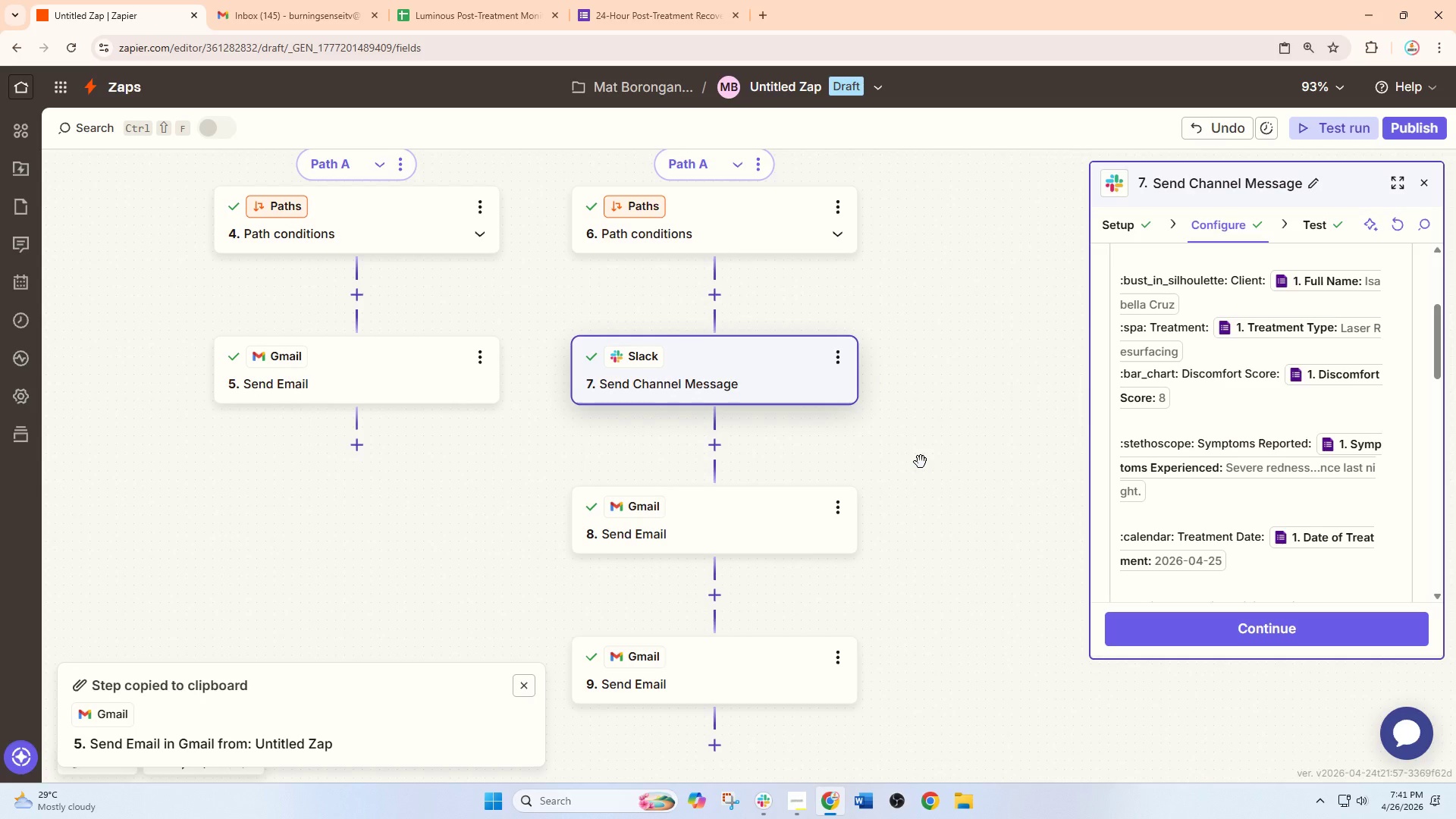 
left_click([527, 686])
 